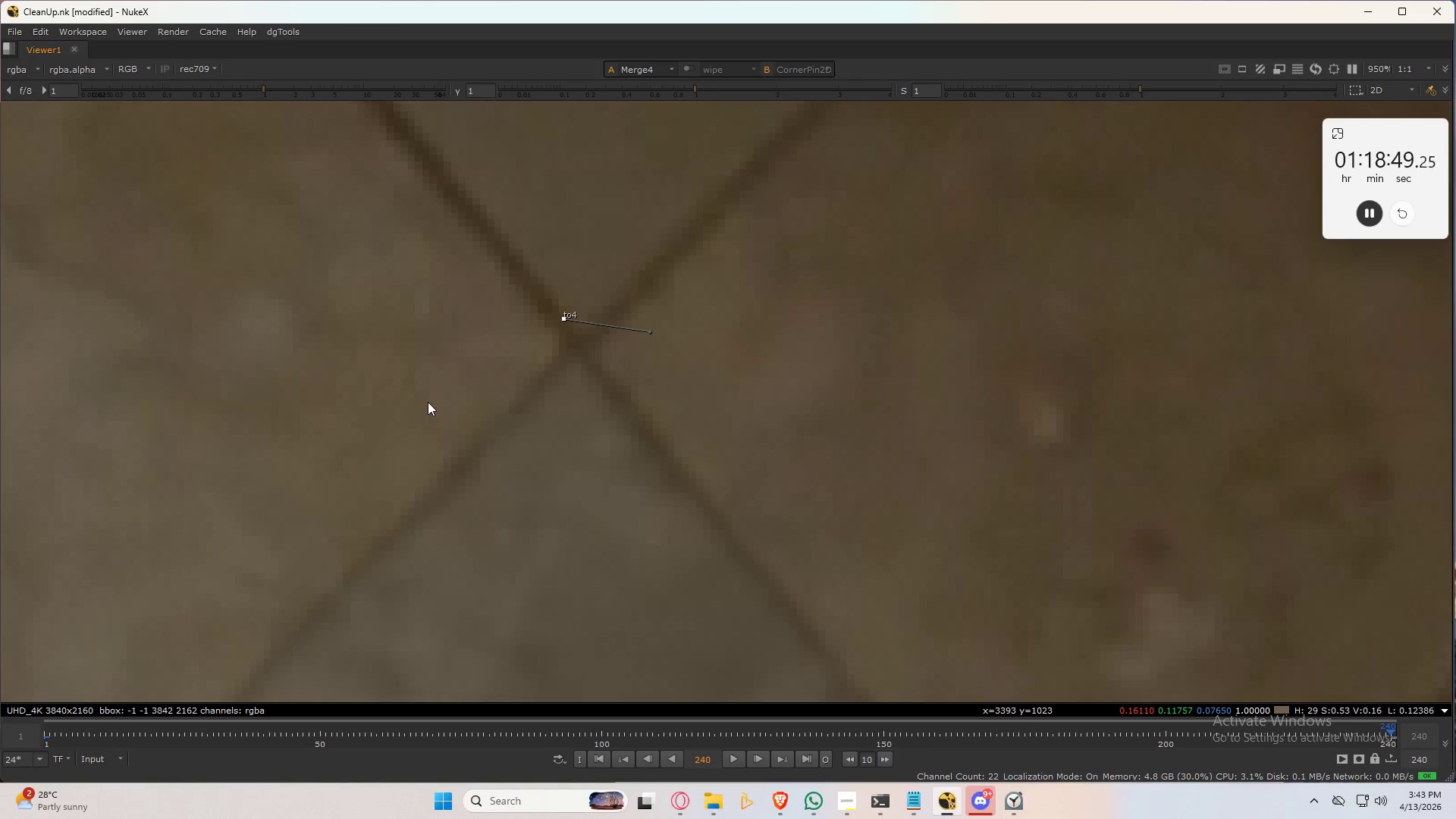 
key(2)
 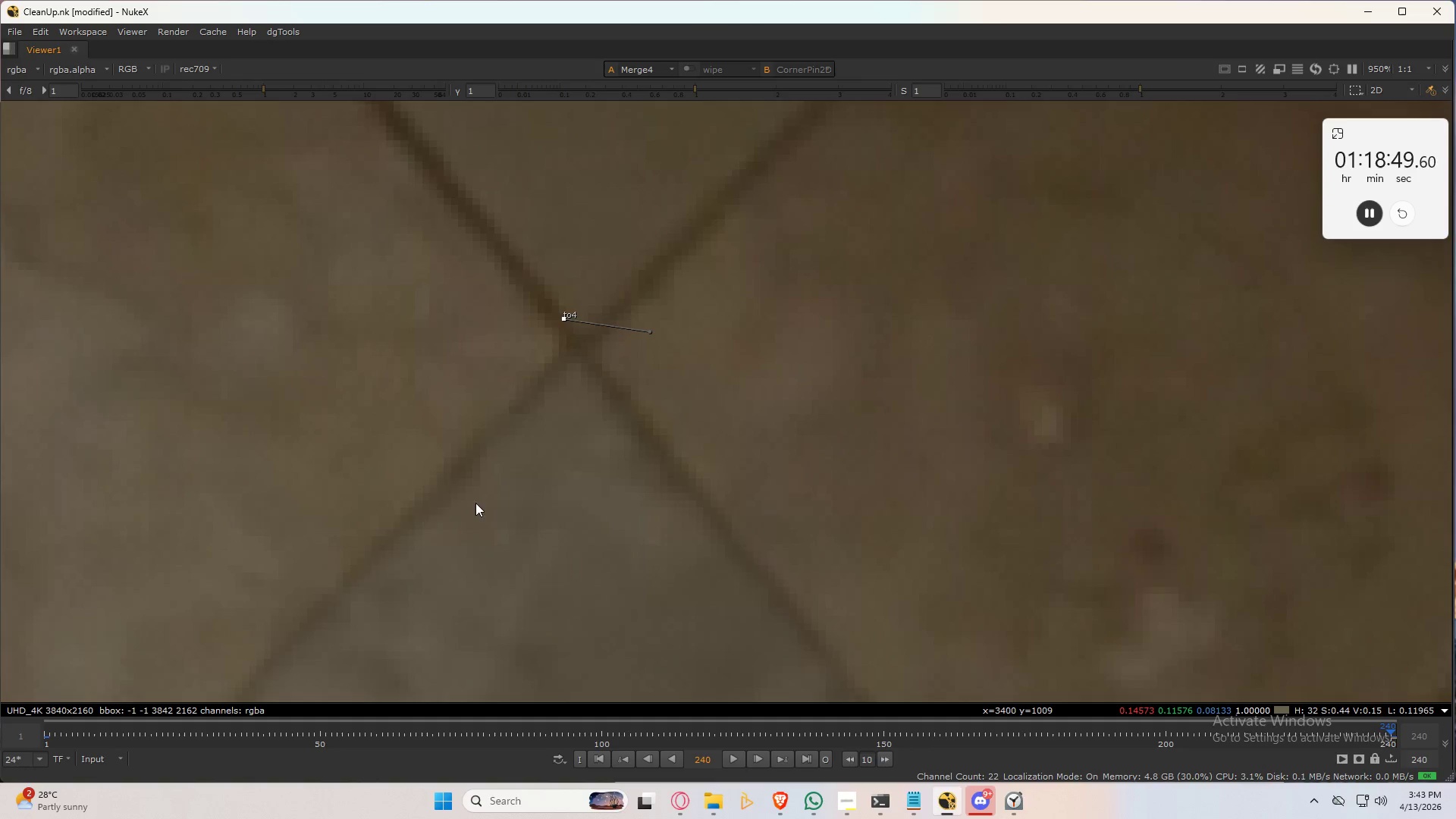 
hold_key(key=3, duration=0.41)
 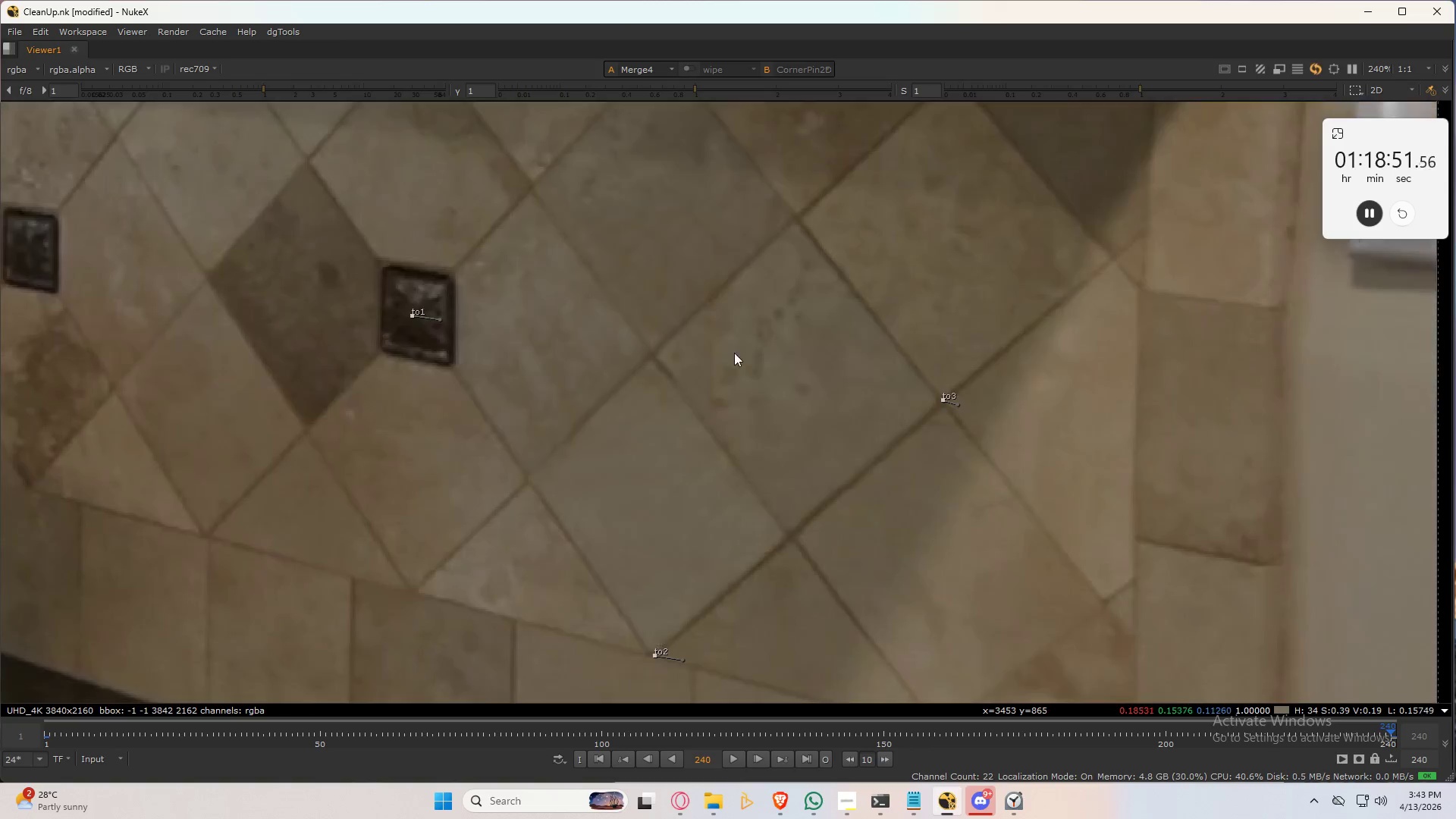 
scroll: coordinate [744, 400], scroll_direction: down, amount: 8.0
 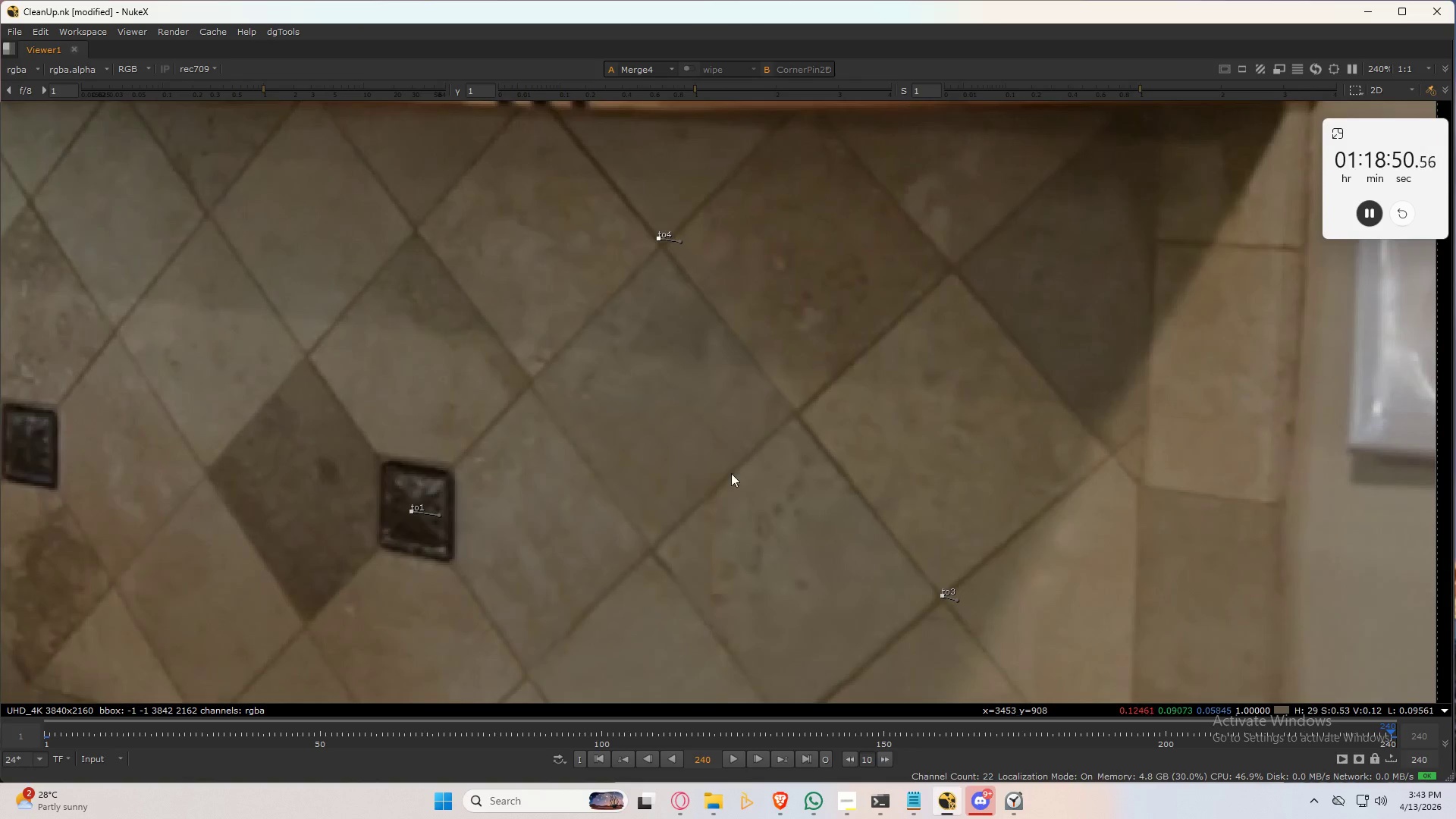 
key(2)
 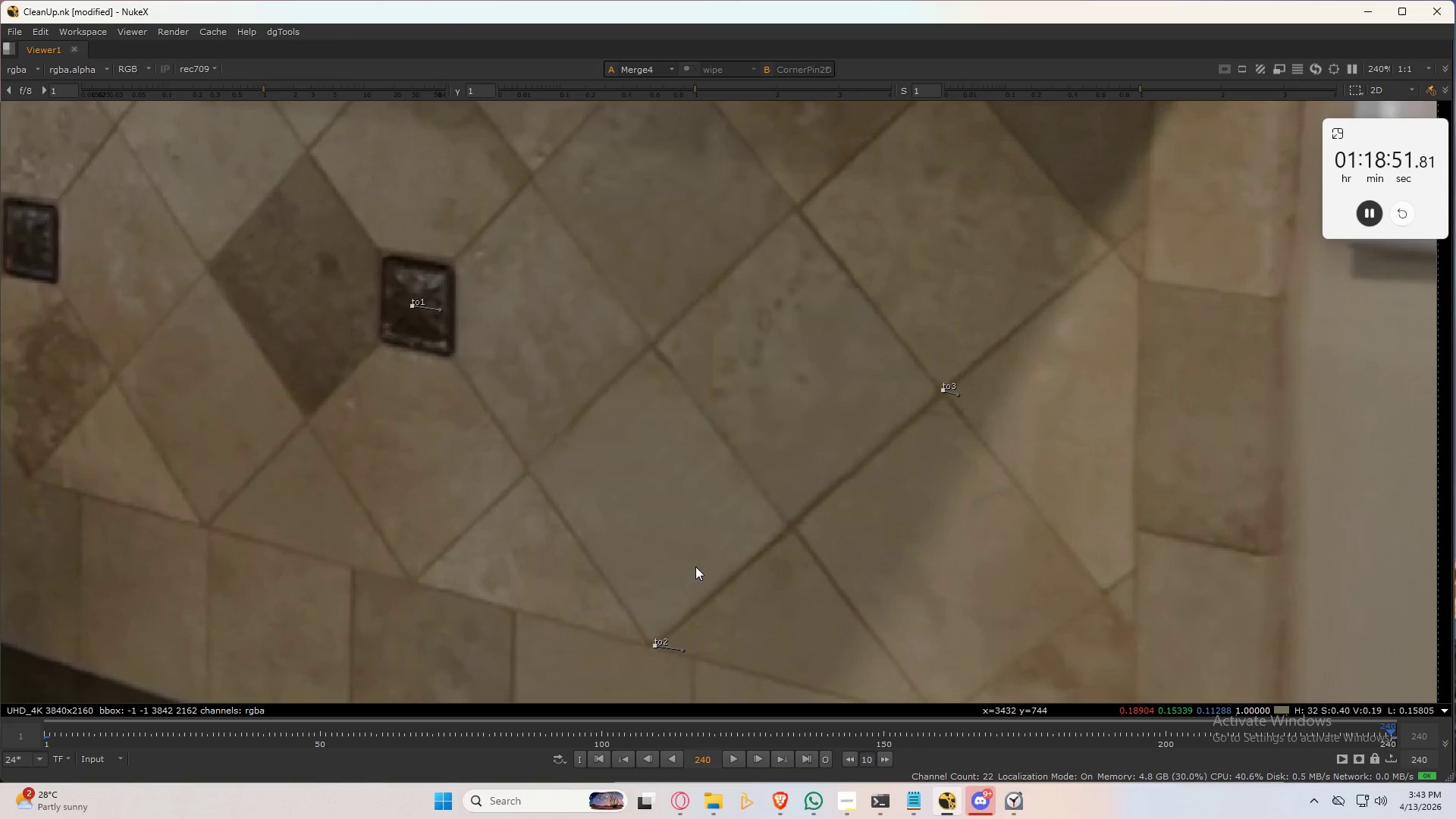 
hold_key(key=3, duration=0.36)
 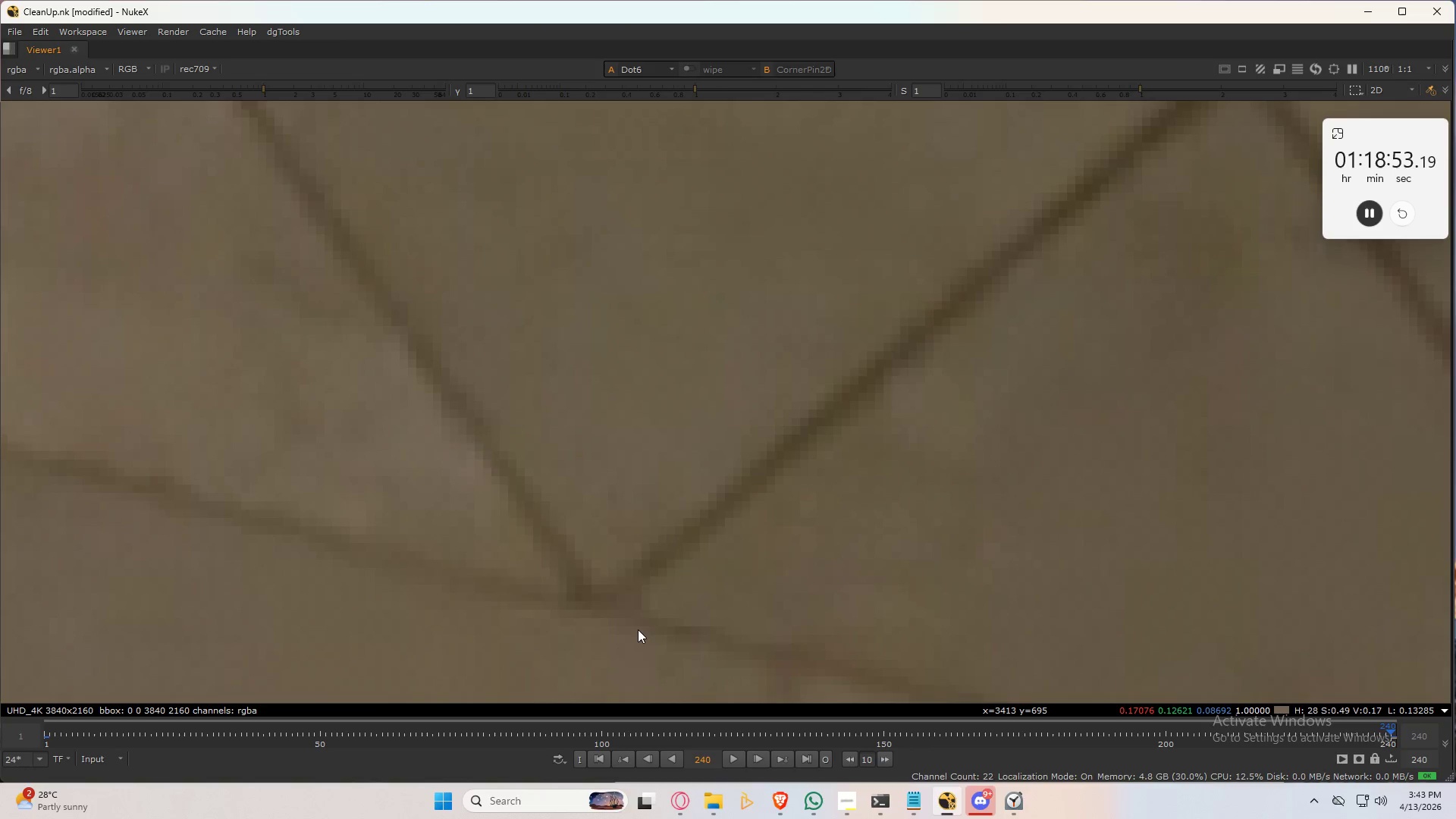 
scroll: coordinate [683, 667], scroll_direction: up, amount: 4.0
 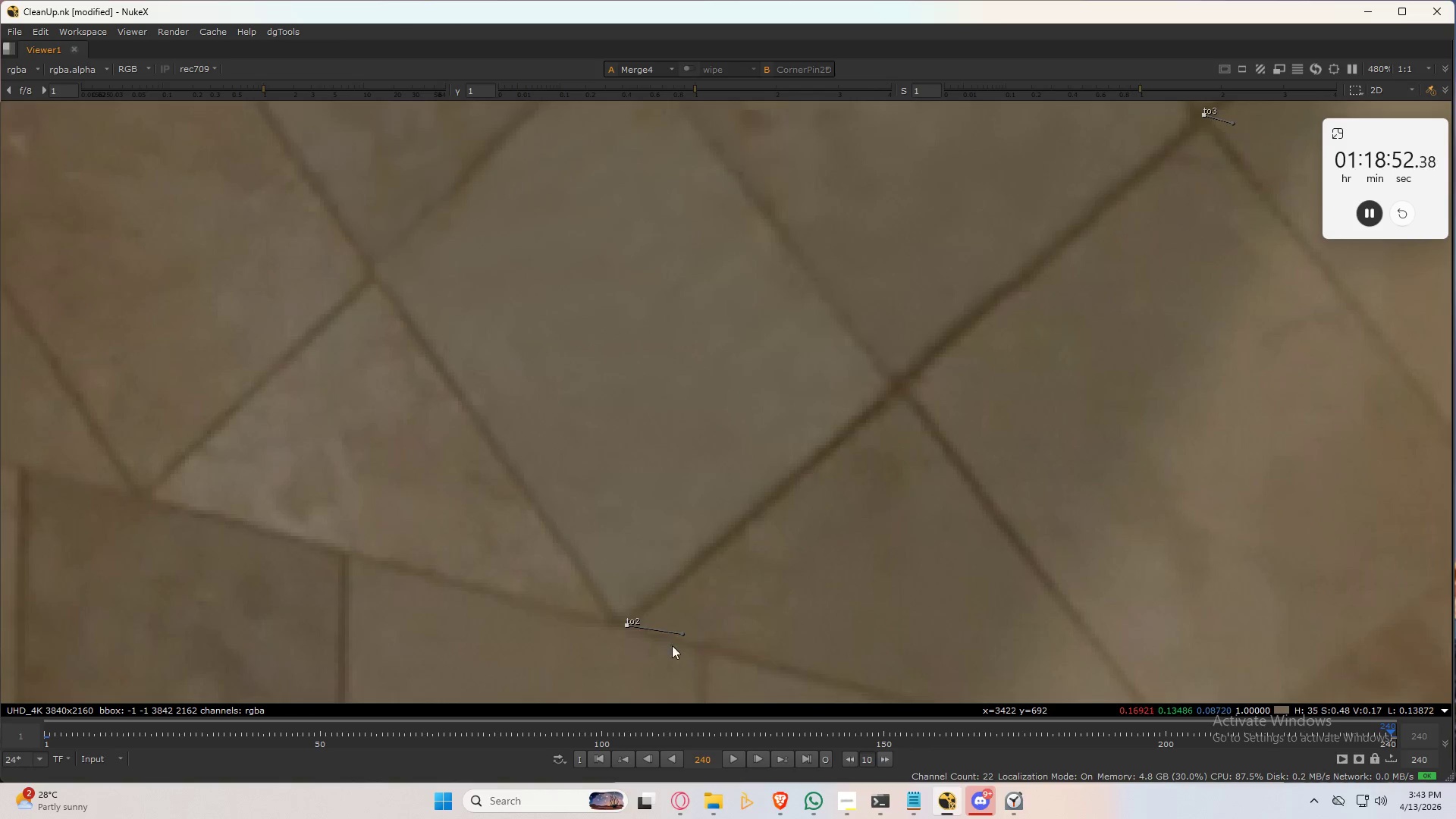 
type(232)
 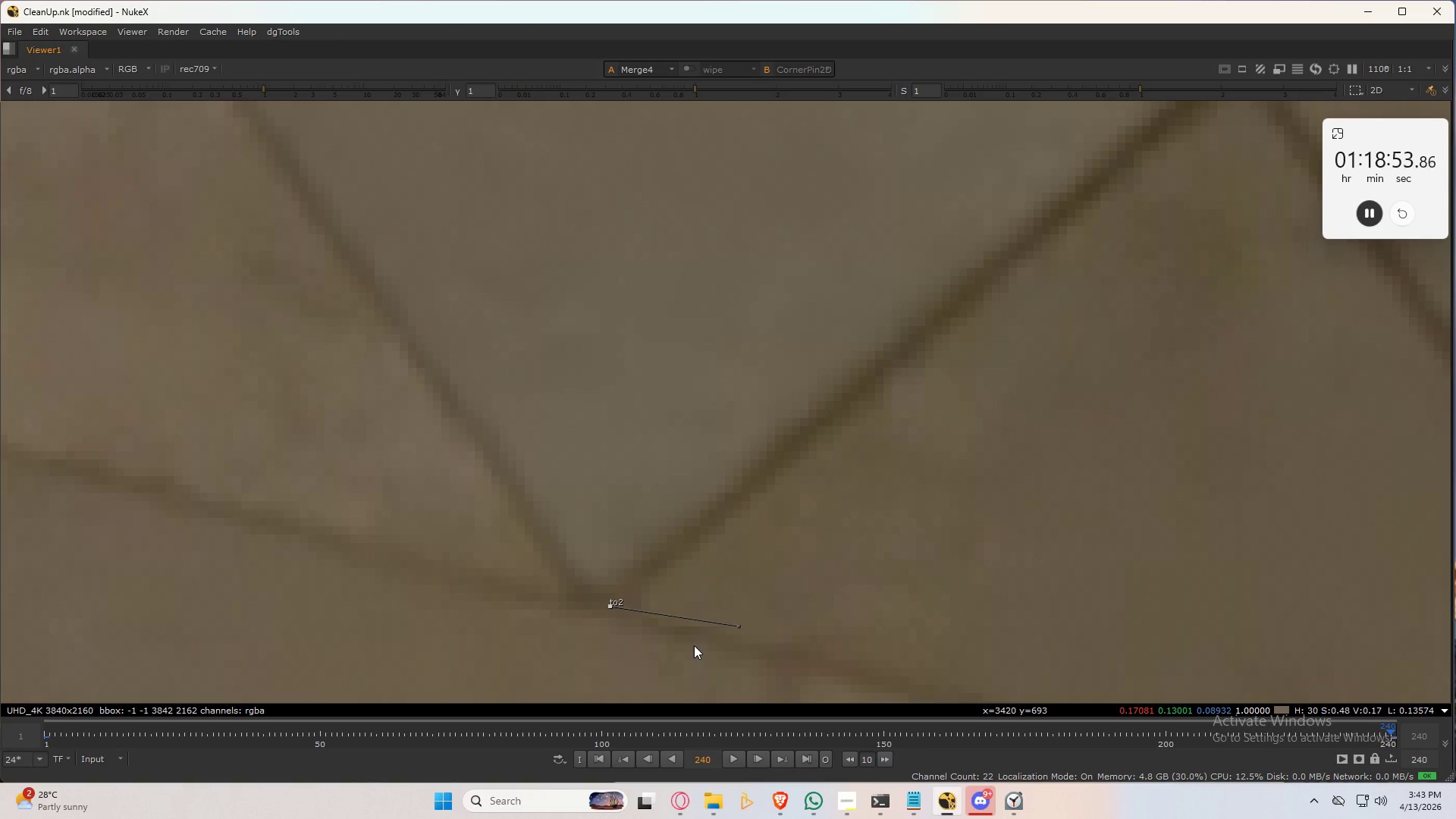 
scroll: coordinate [638, 630], scroll_direction: up, amount: 5.0
 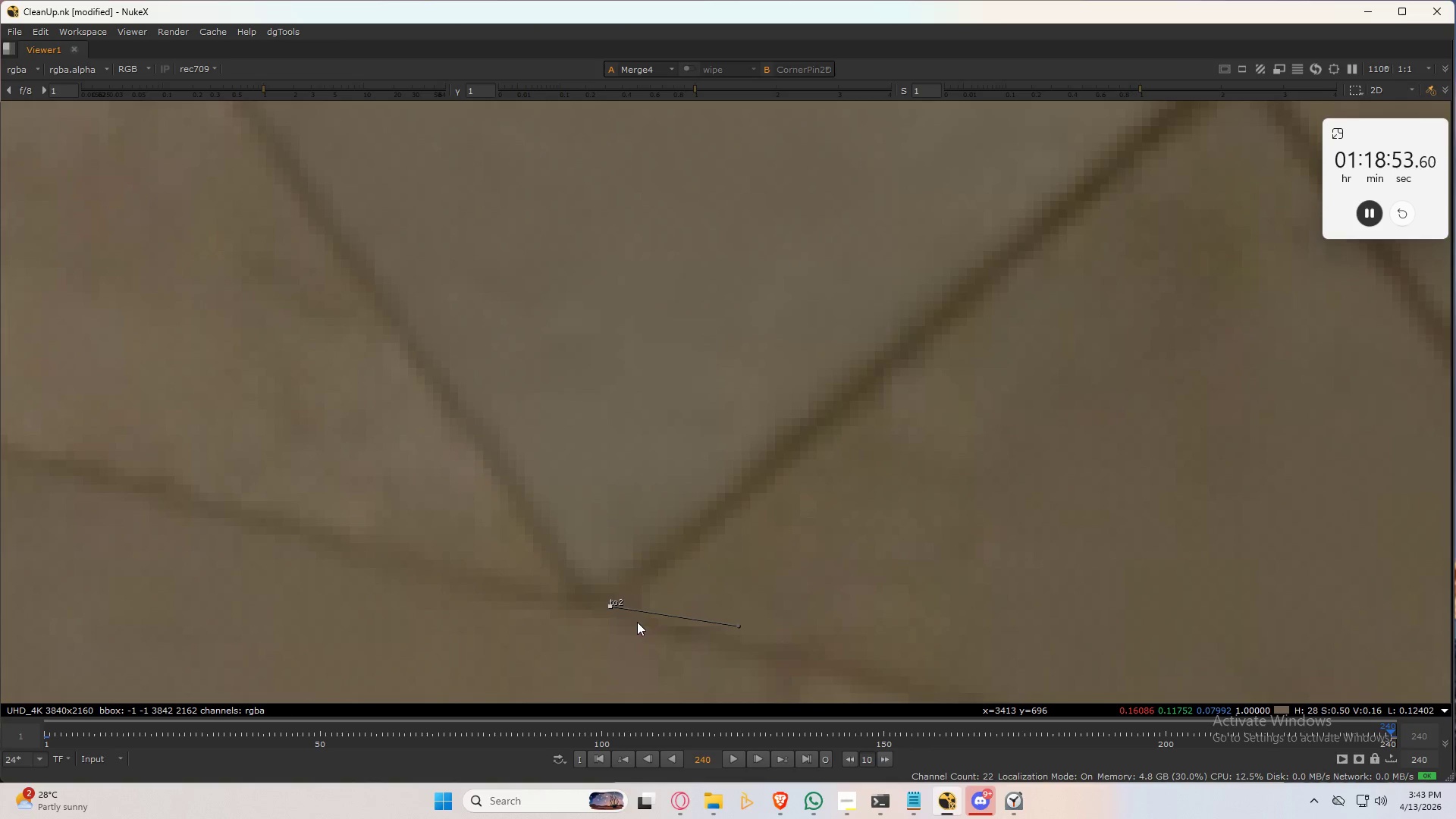 
left_click_drag(start_coordinate=[694, 645], to_coordinate=[554, 518])
 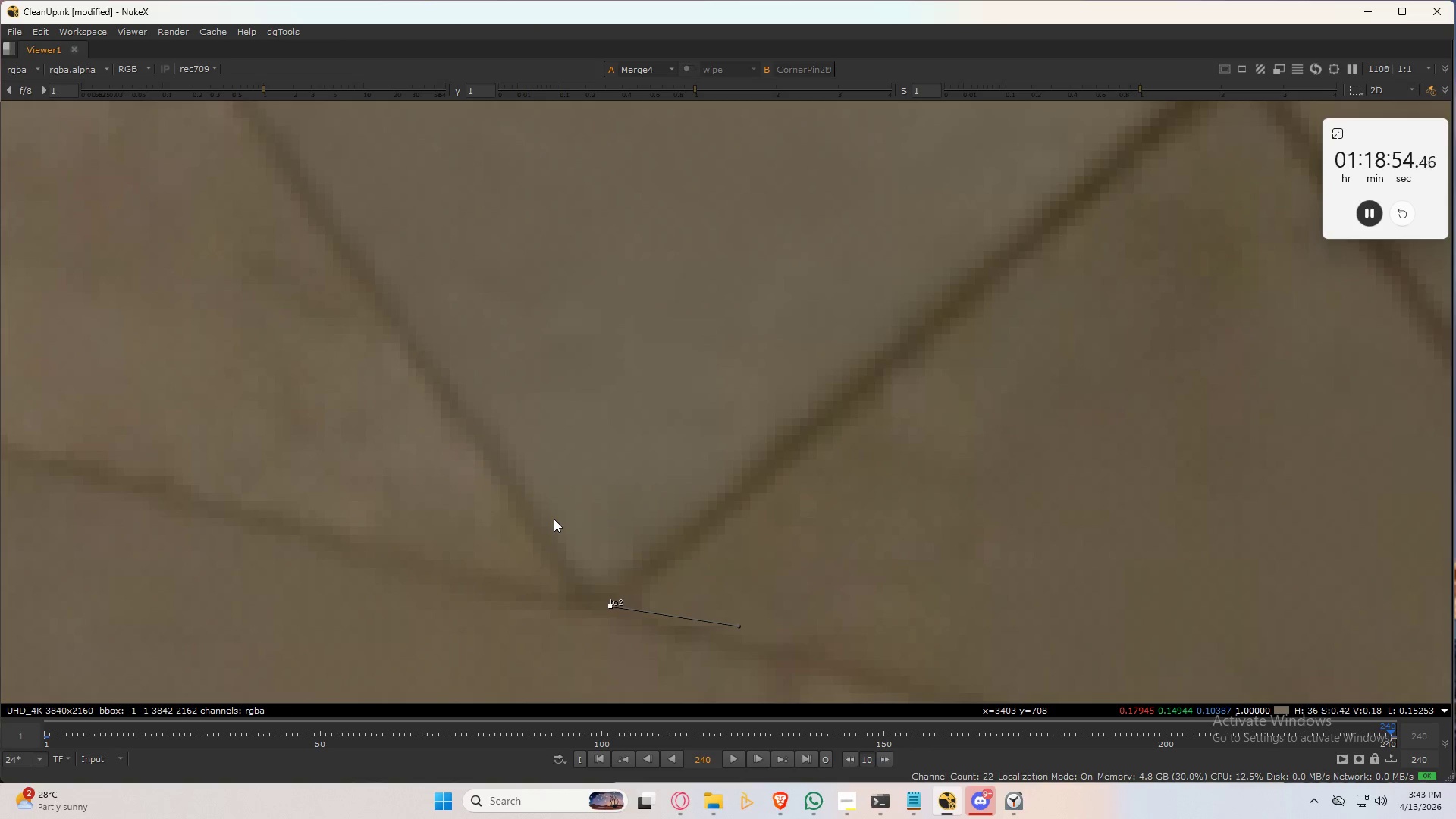 
hold_key(key=ControlLeft, duration=0.66)
 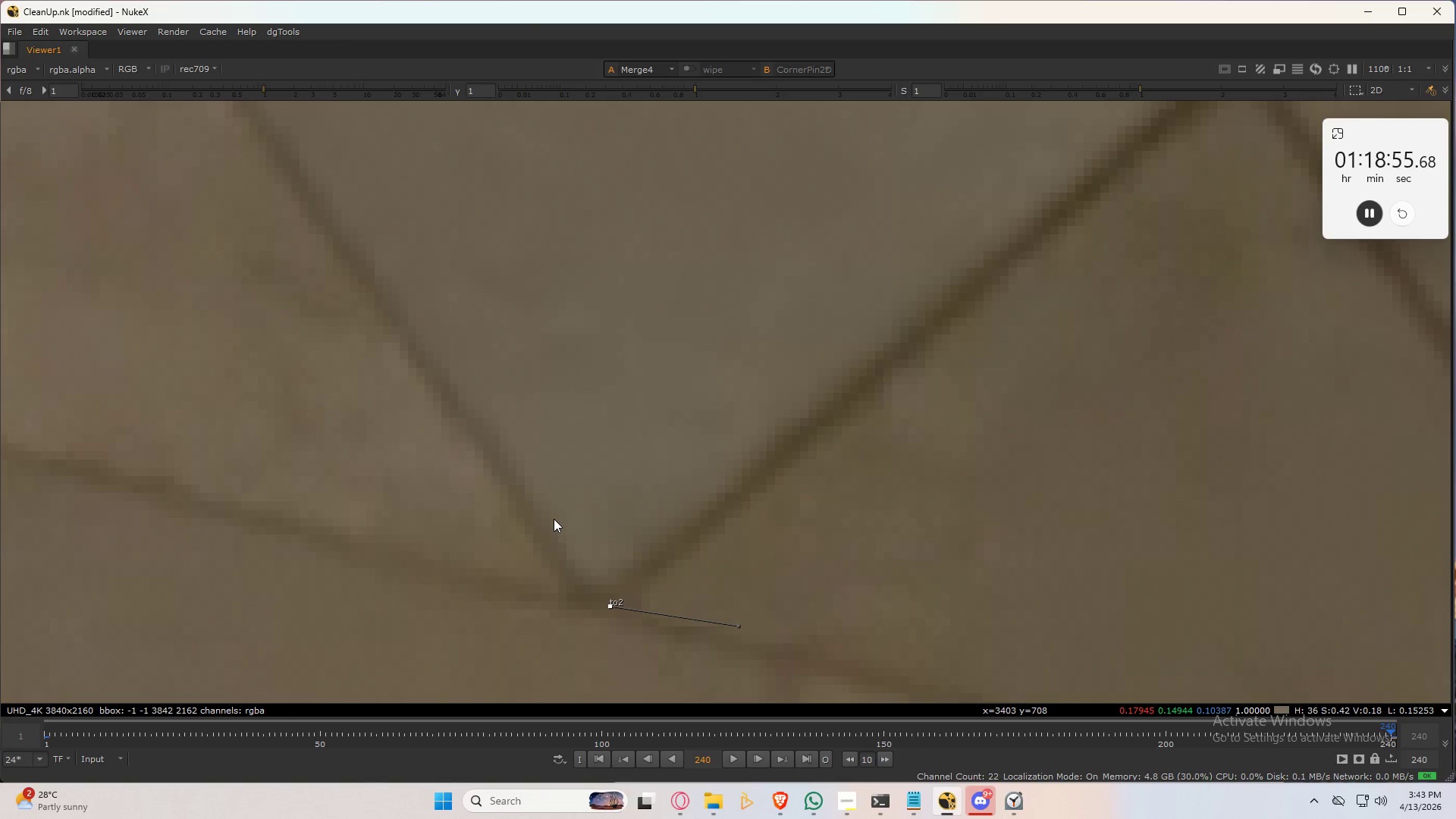 
key(Numpad3)
 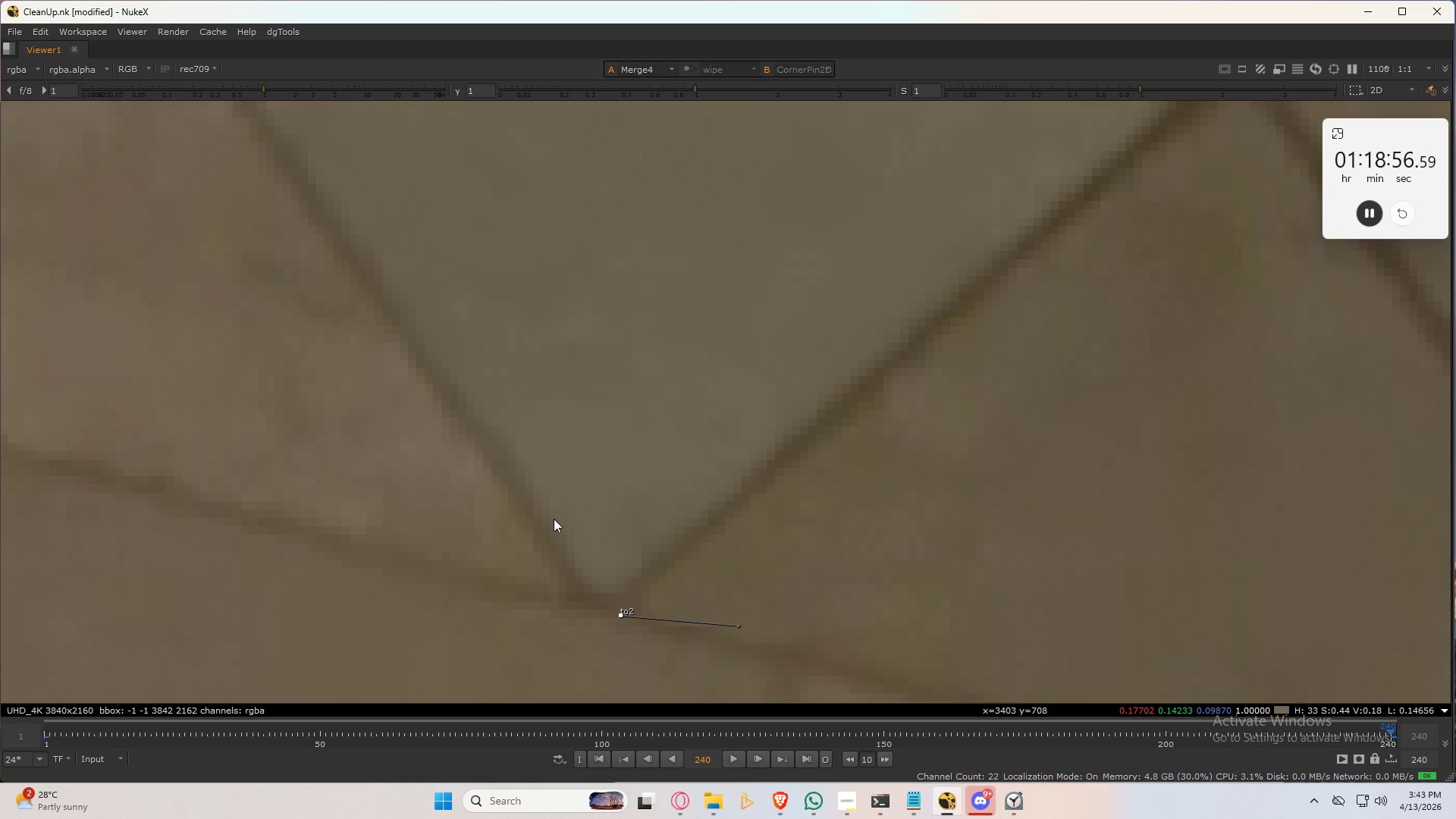 
hold_key(key=ControlLeft, duration=1.5)
 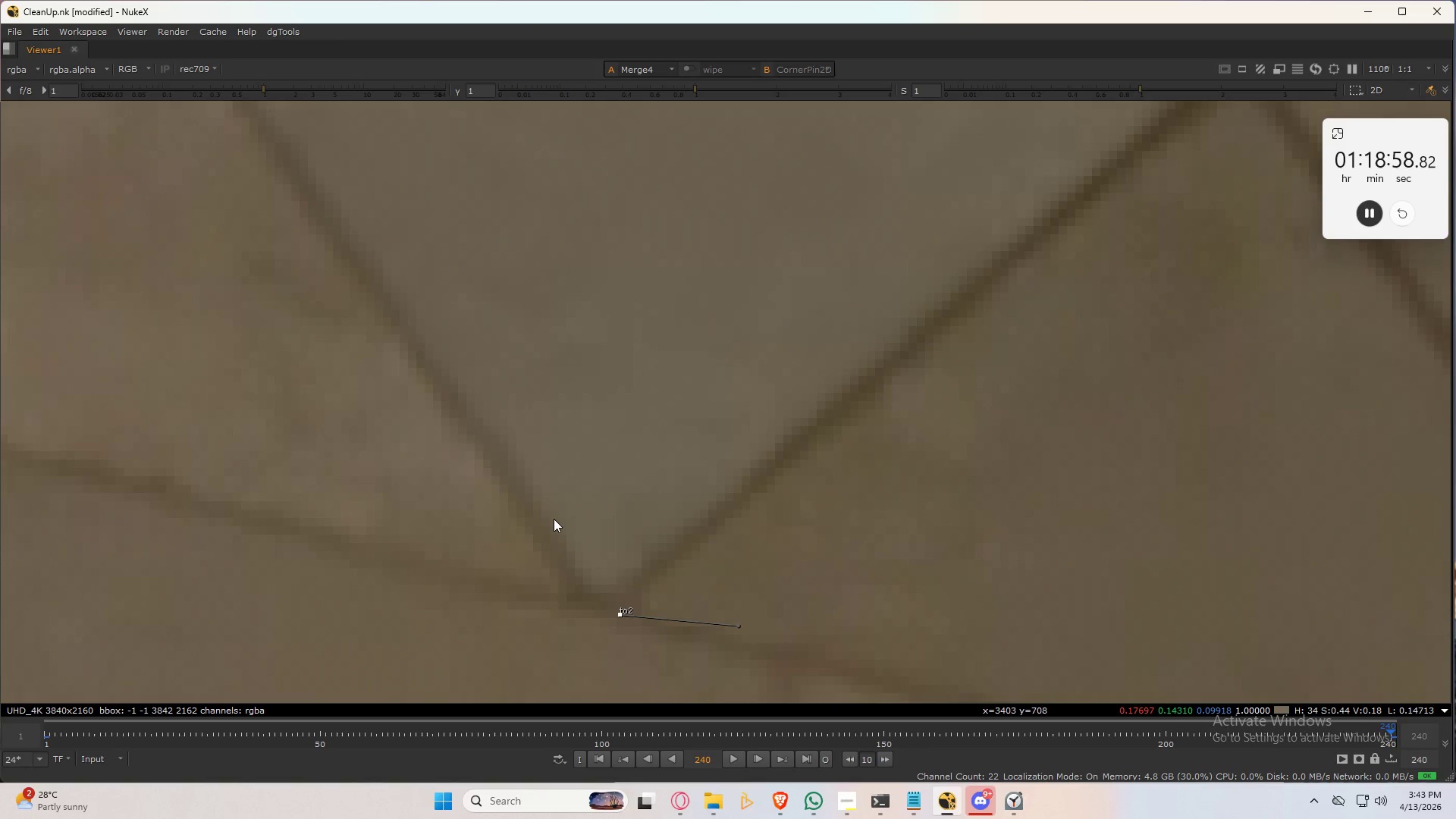 
key(Control+Numpad7)
 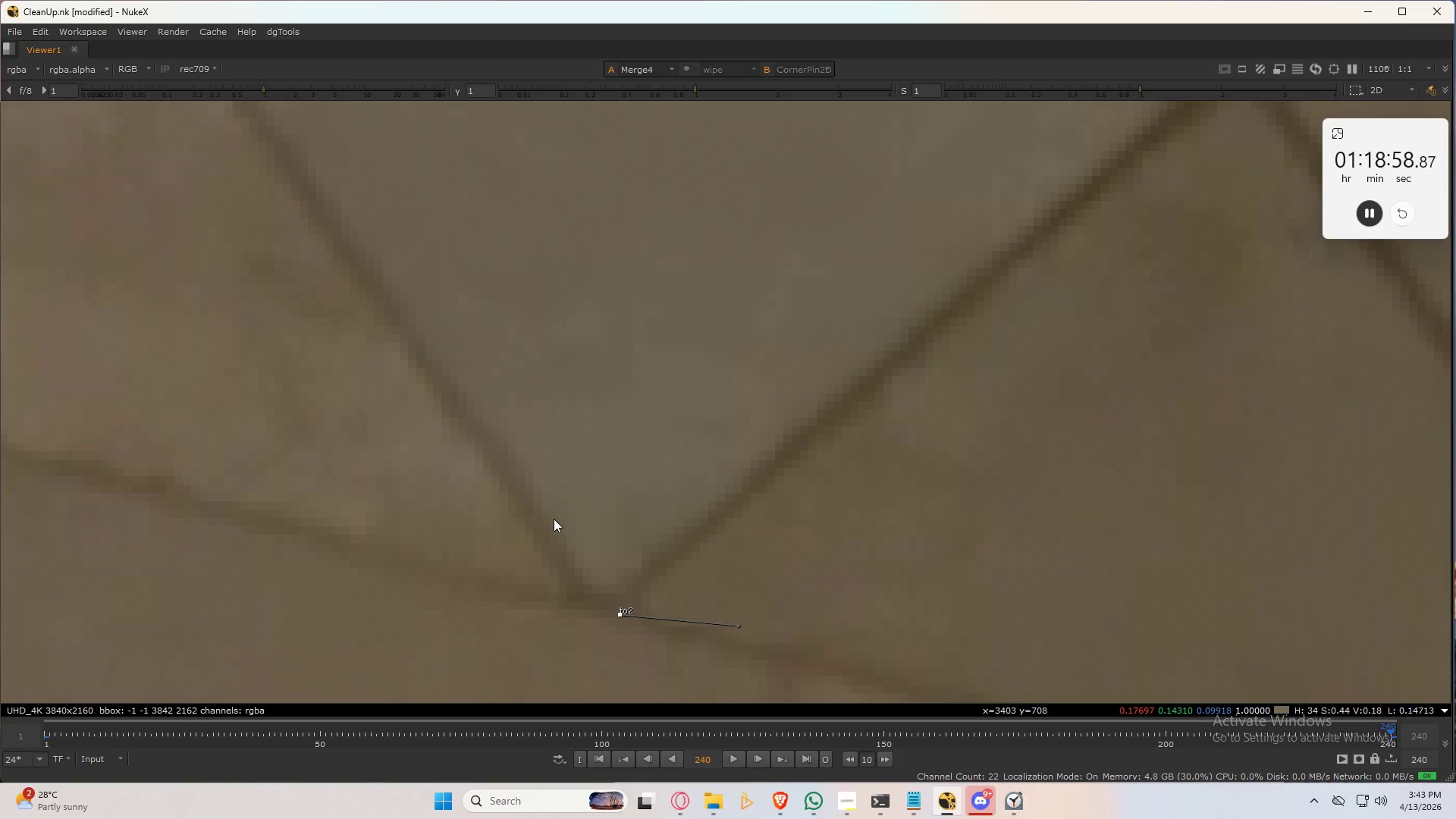 
key(Control+Numpad7)
 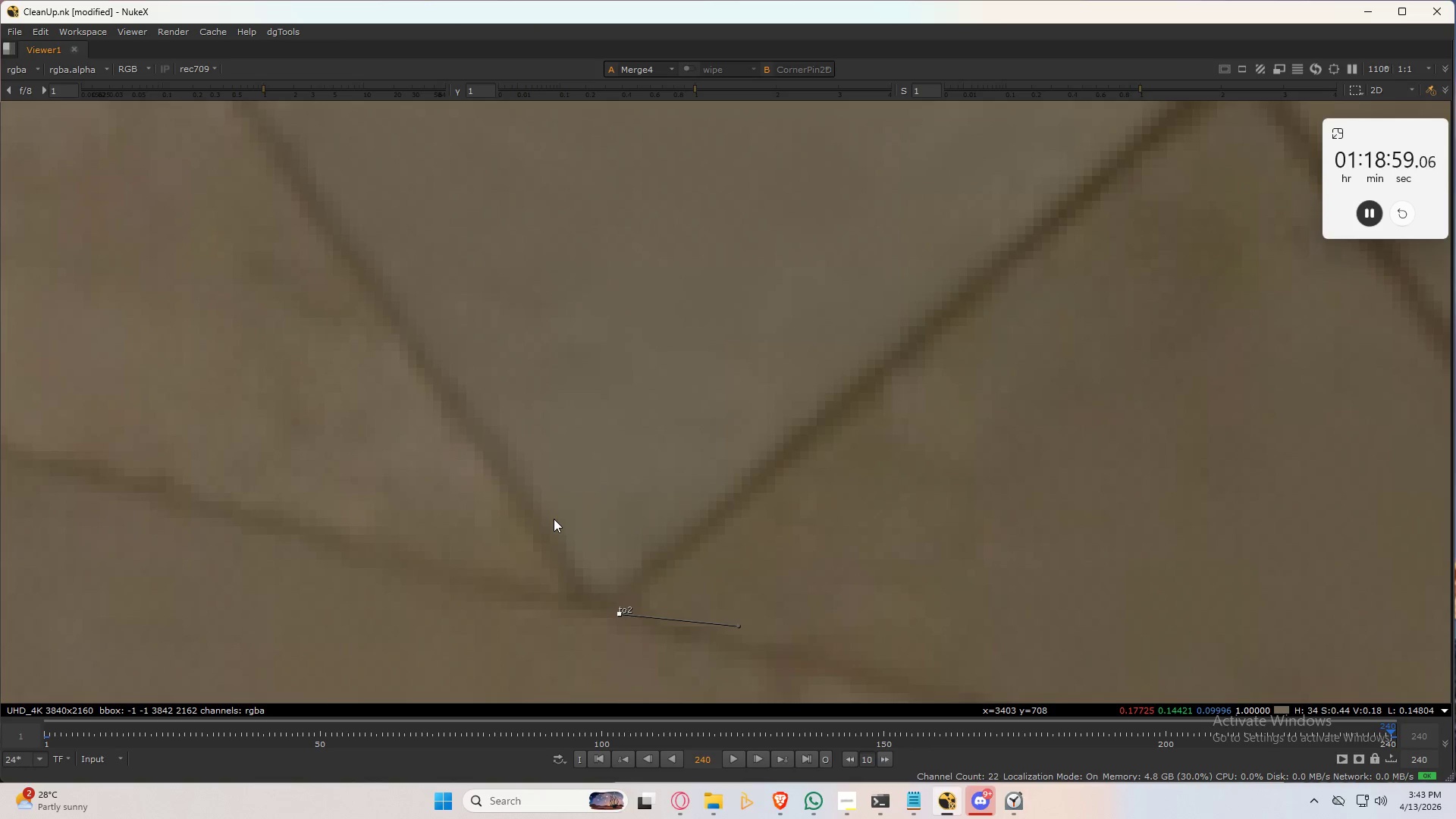 
key(Control+Numpad7)
 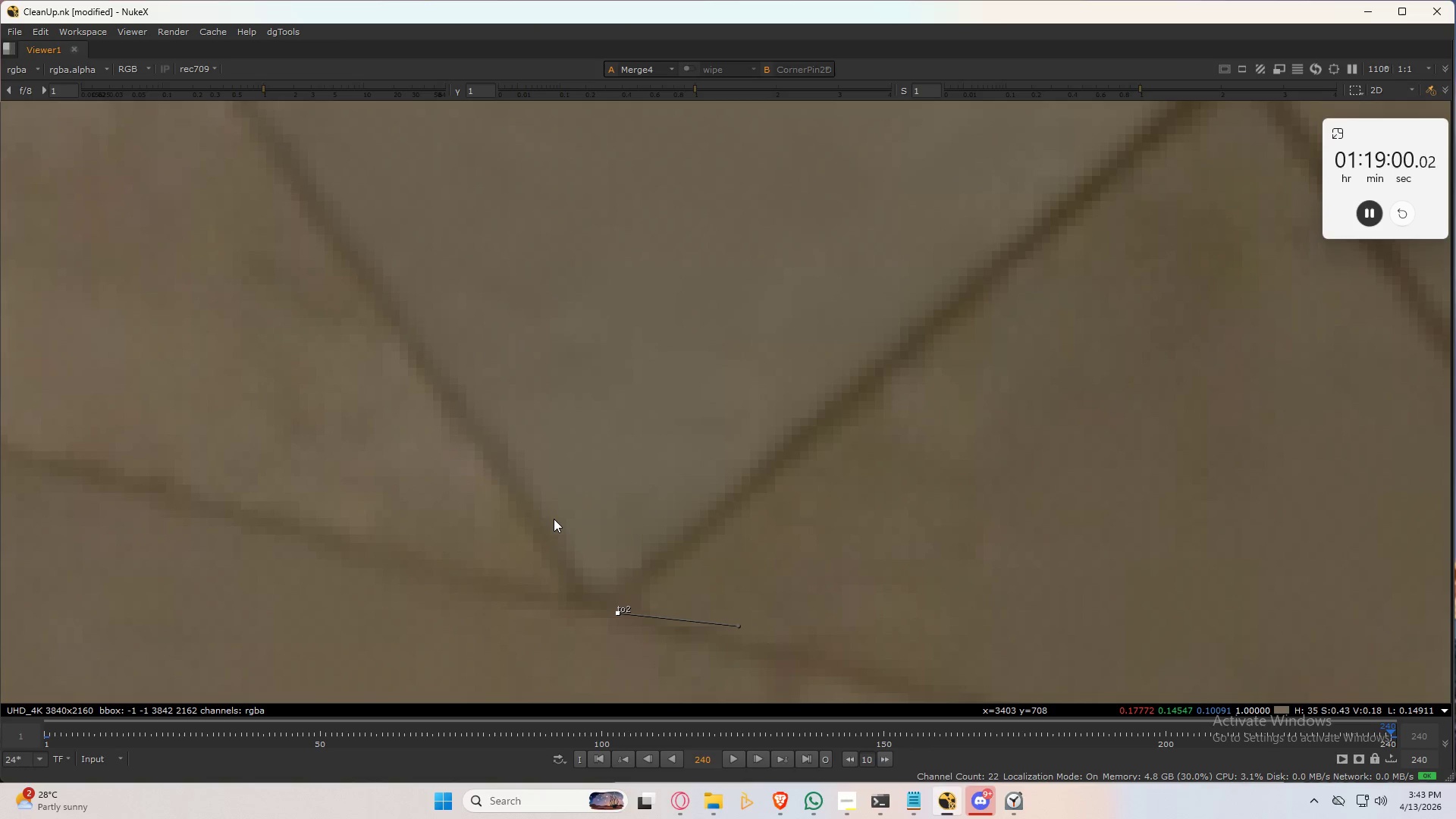 
key(Control+Numpad6)
 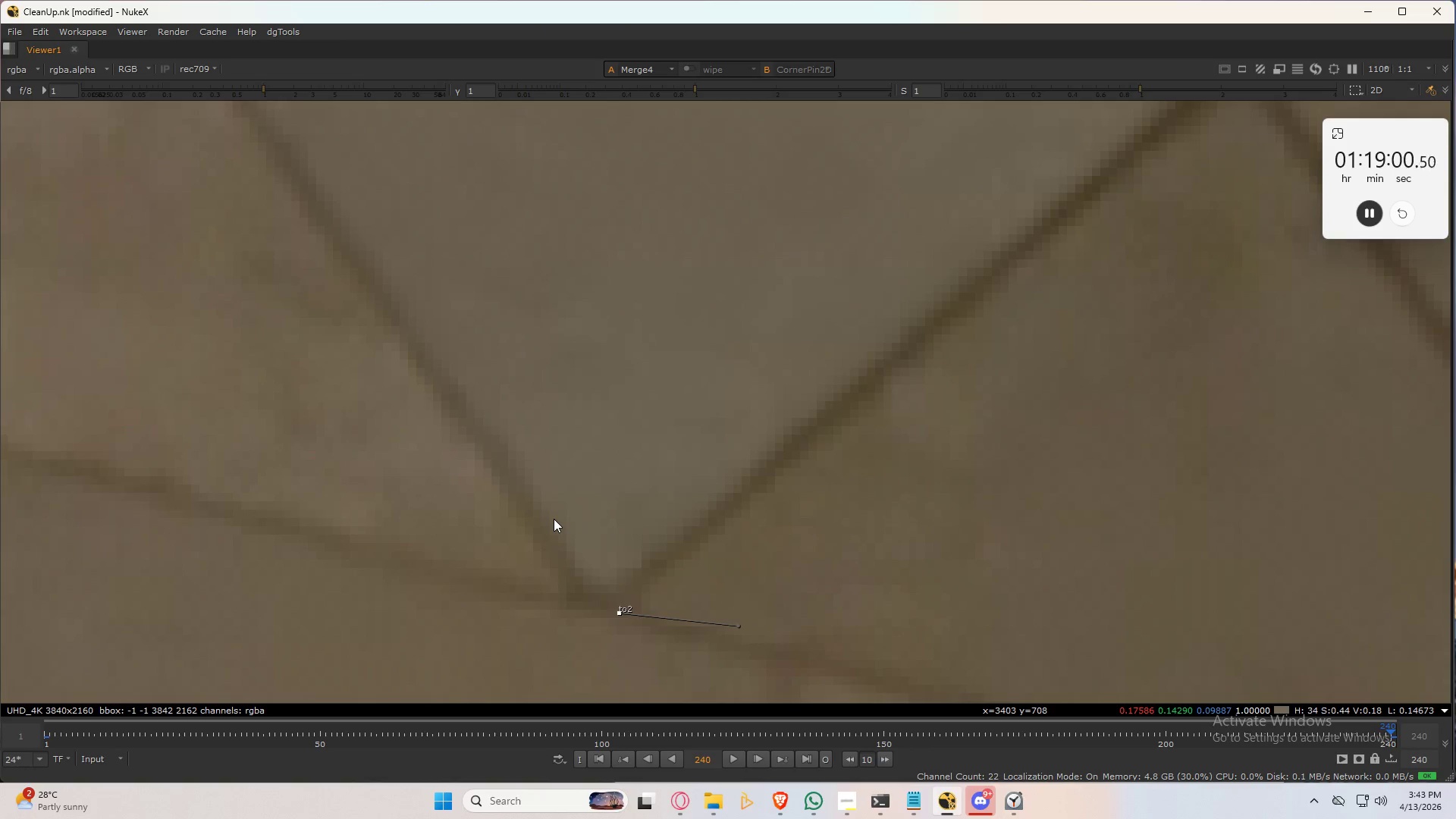 
key(Control+Numpad6)
 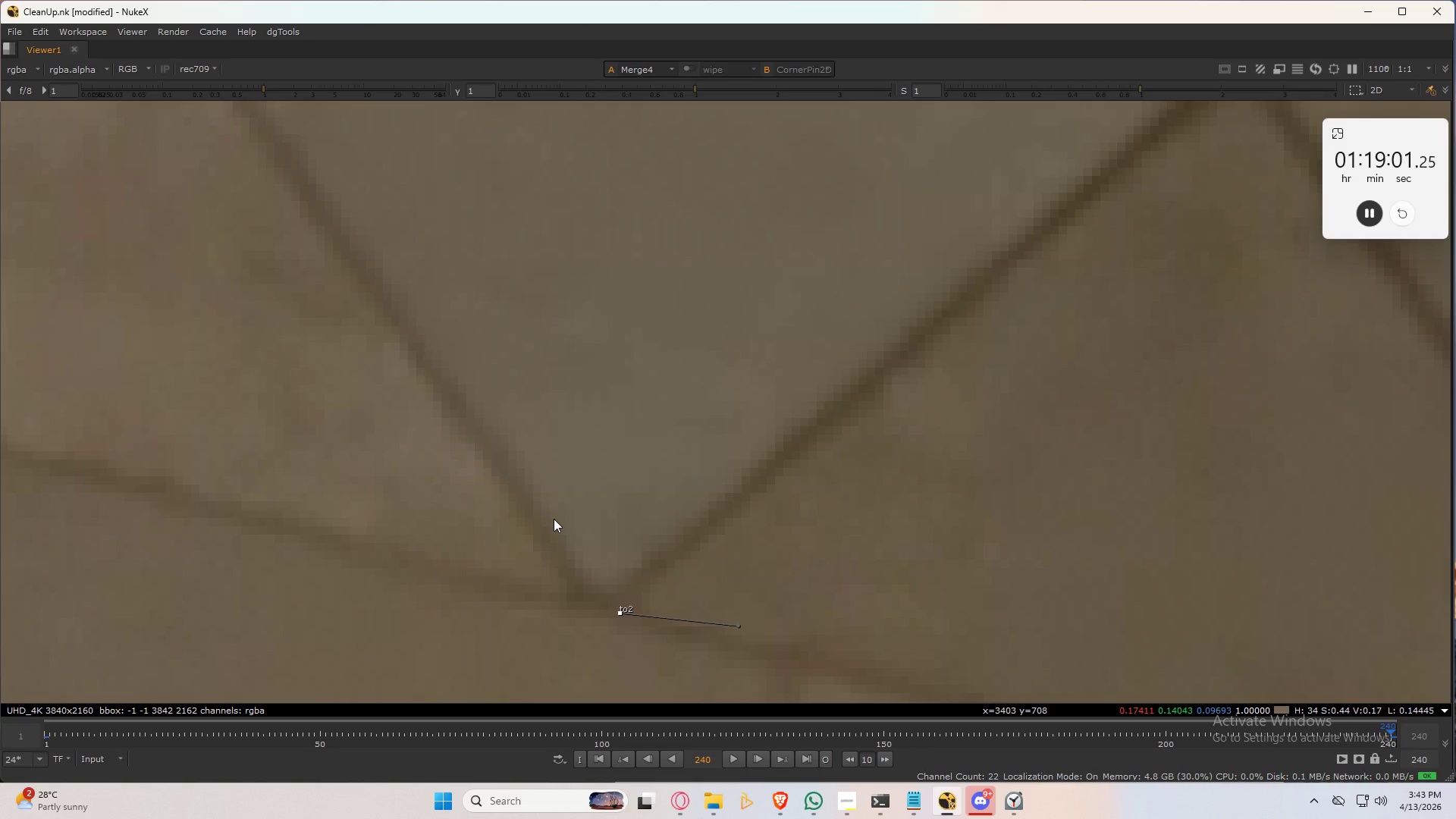 
key(Control+Numpad2)
 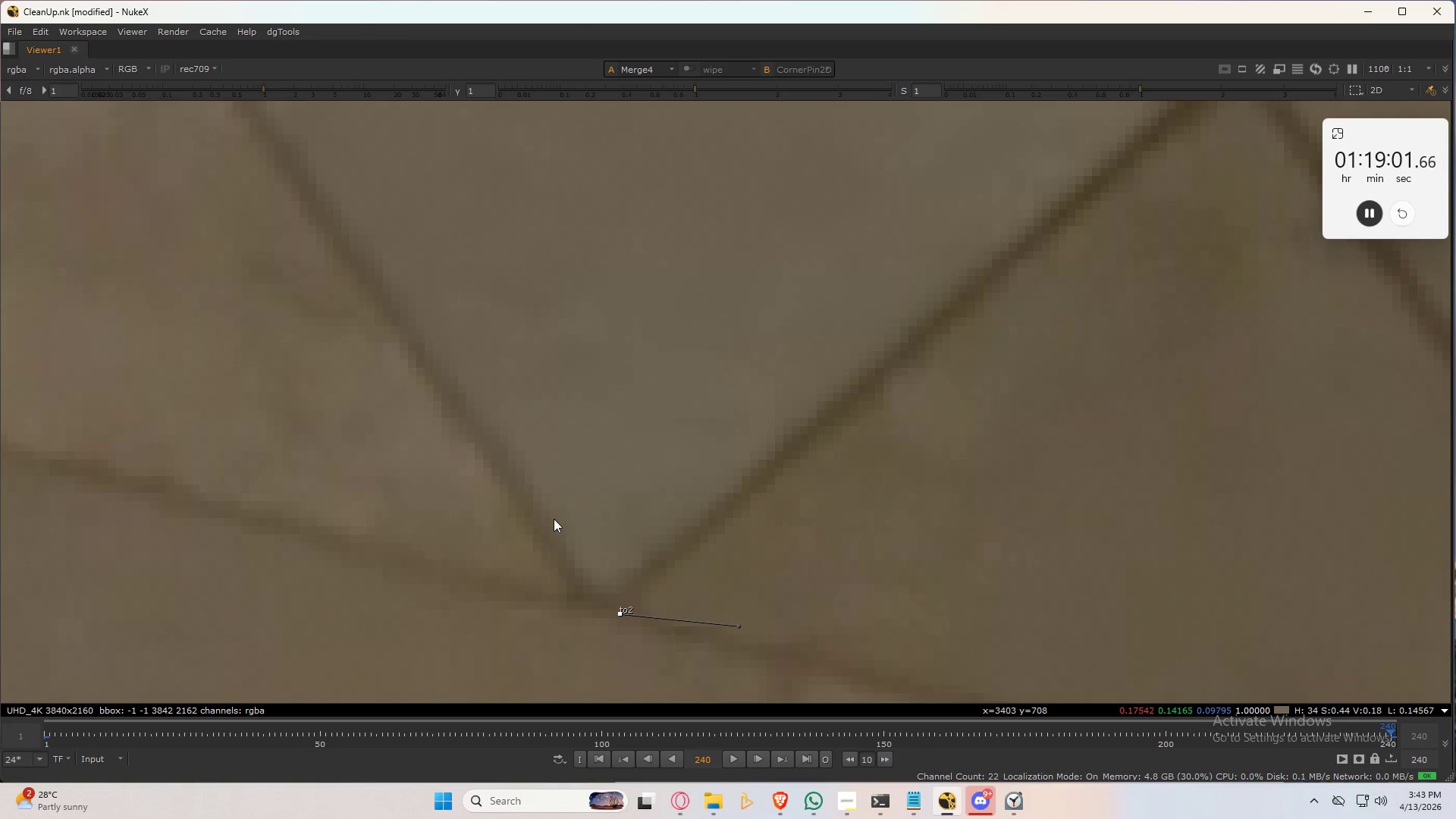 
key(Control+Numpad2)
 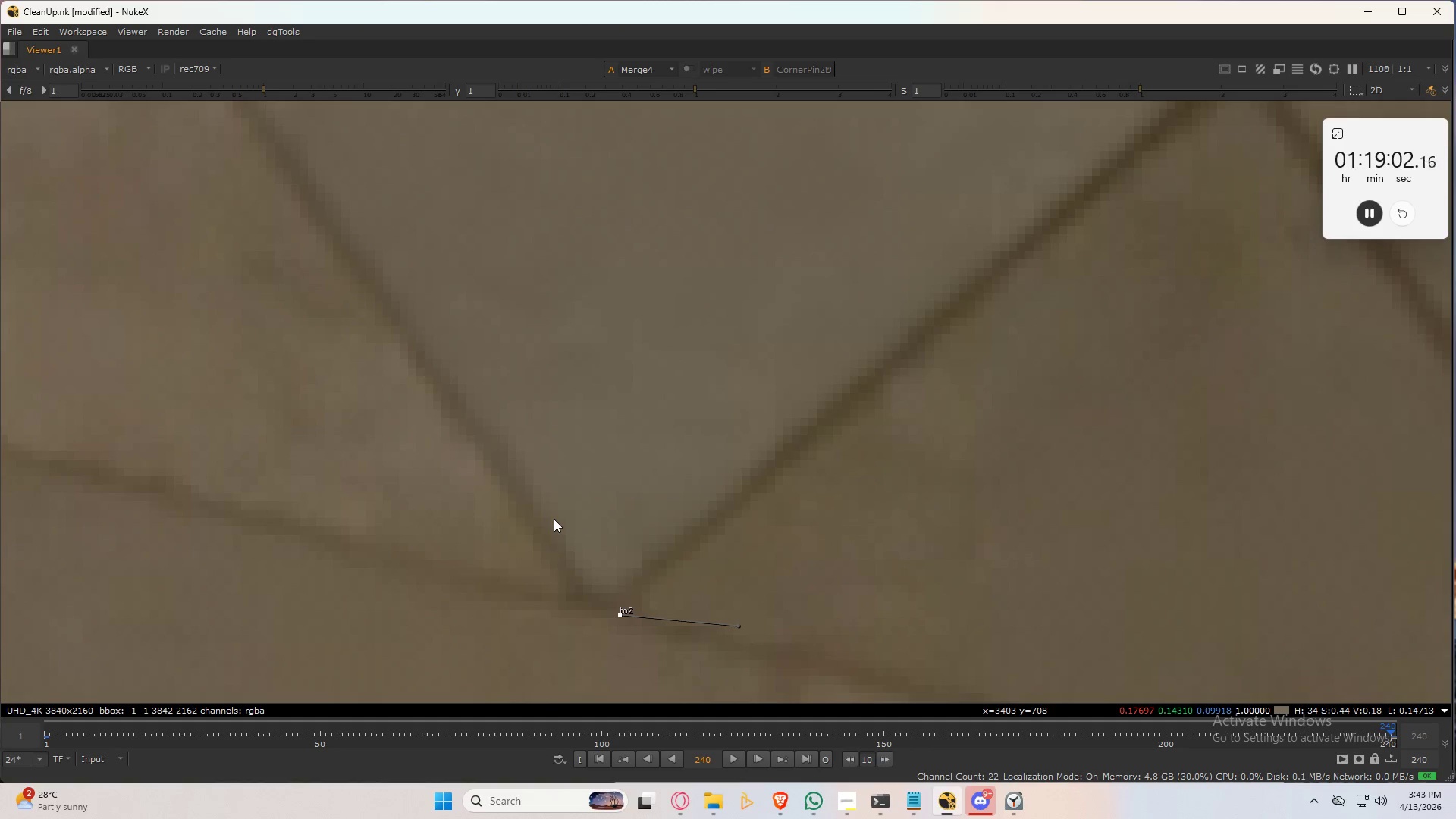 
key(3)
 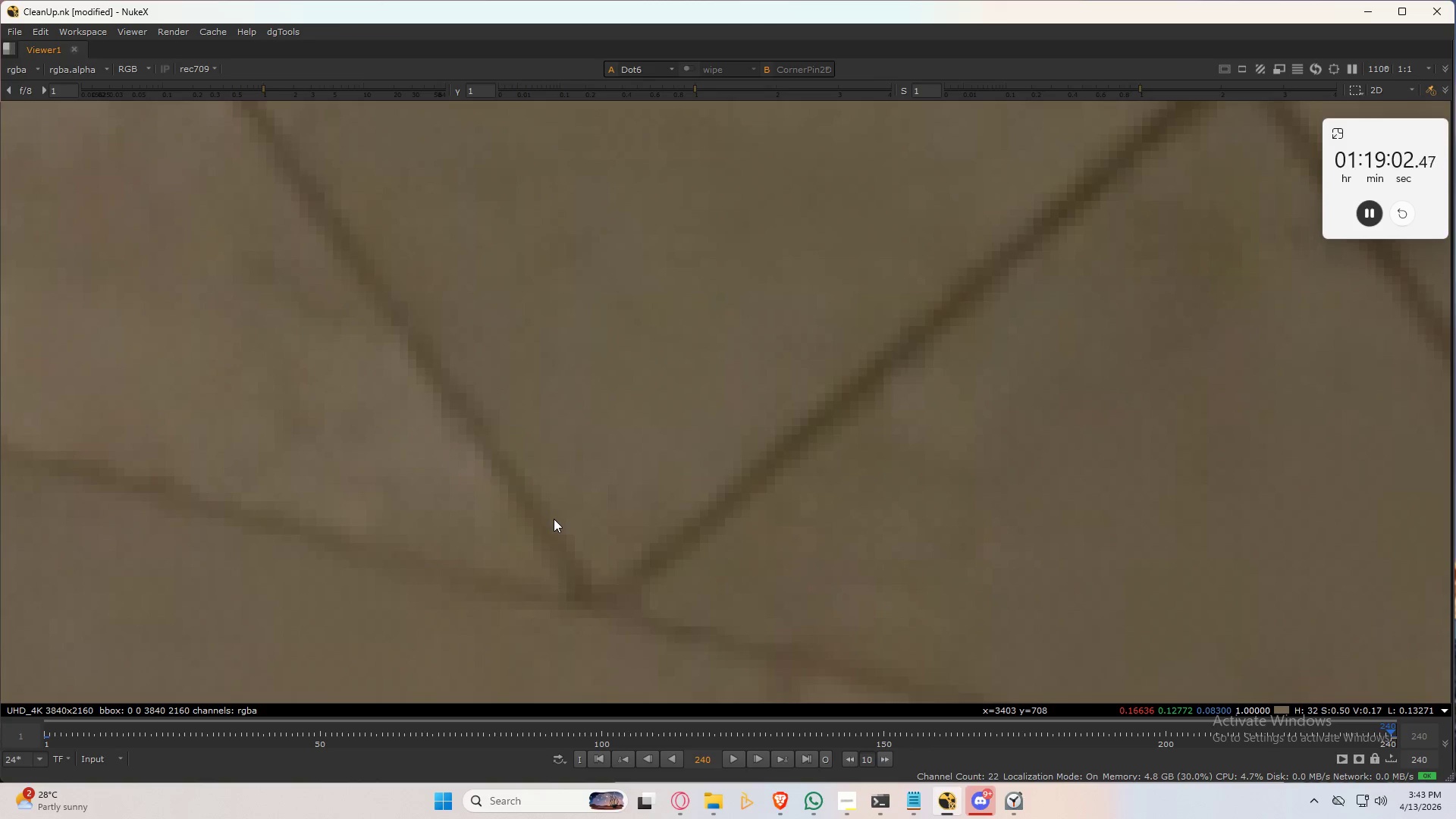 
hold_key(key=2, duration=0.44)
 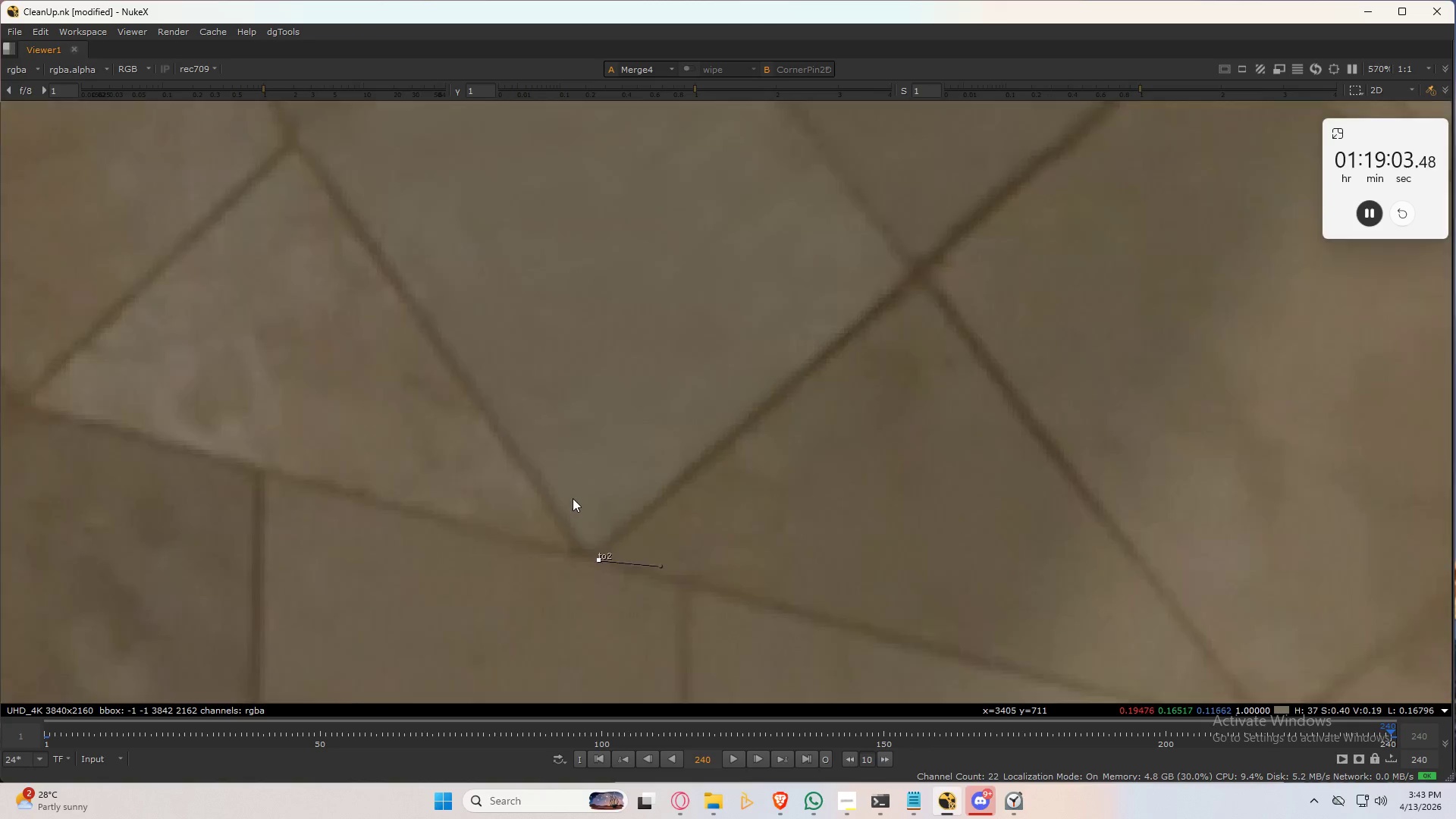 
hold_key(key=3, duration=0.31)
 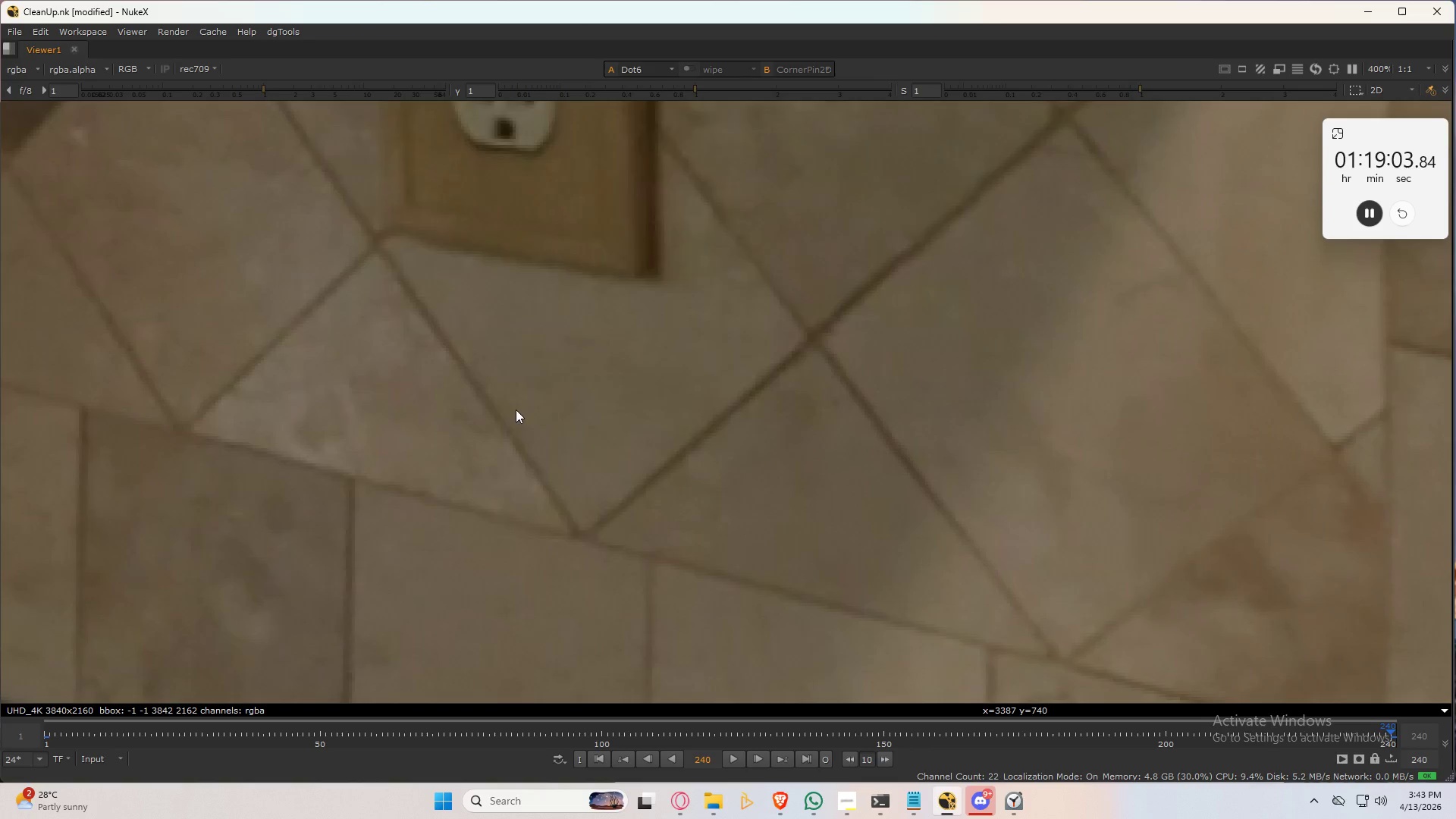 
type(2323)
 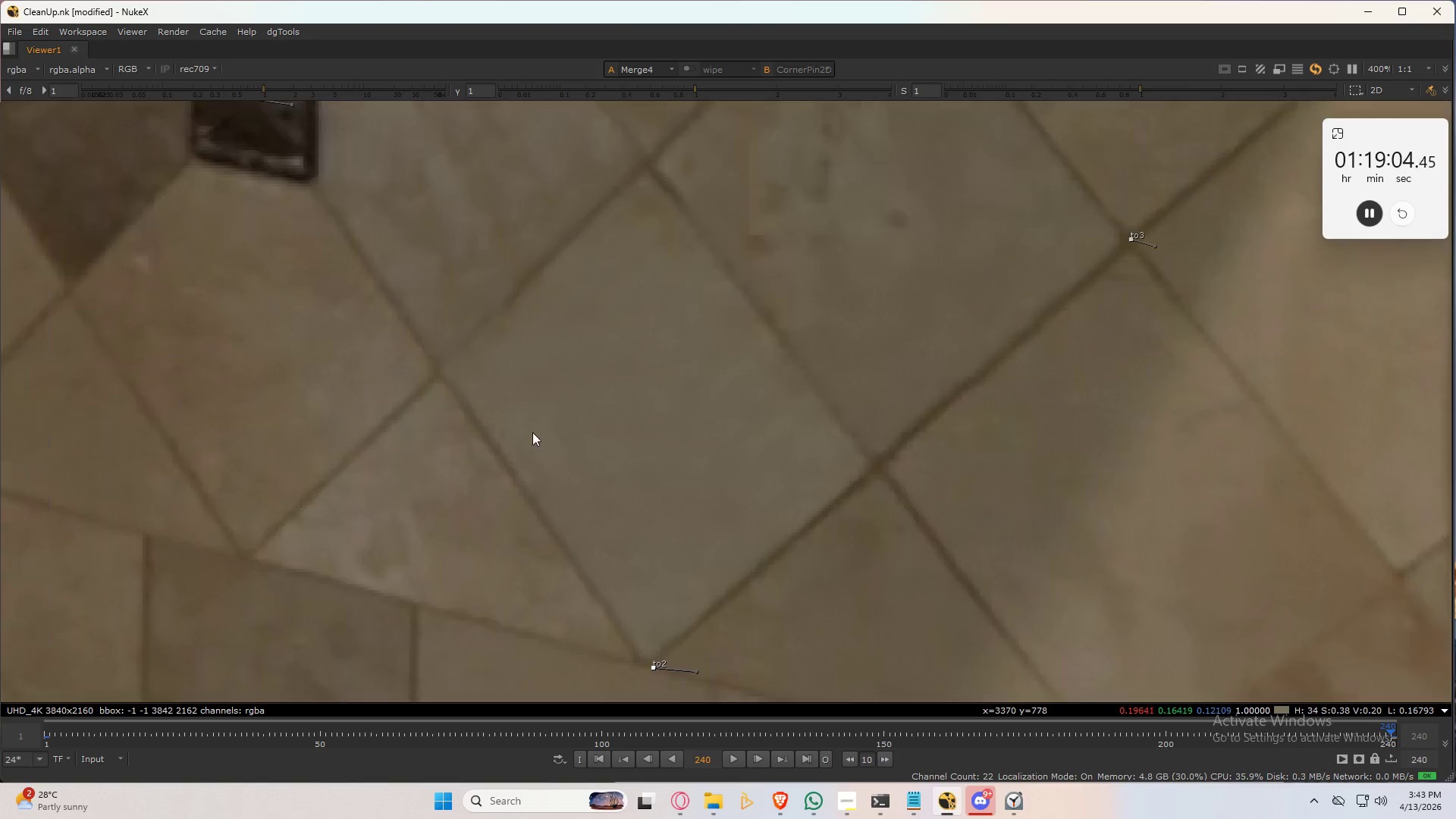 
scroll: coordinate [566, 491], scroll_direction: down, amount: 6.0
 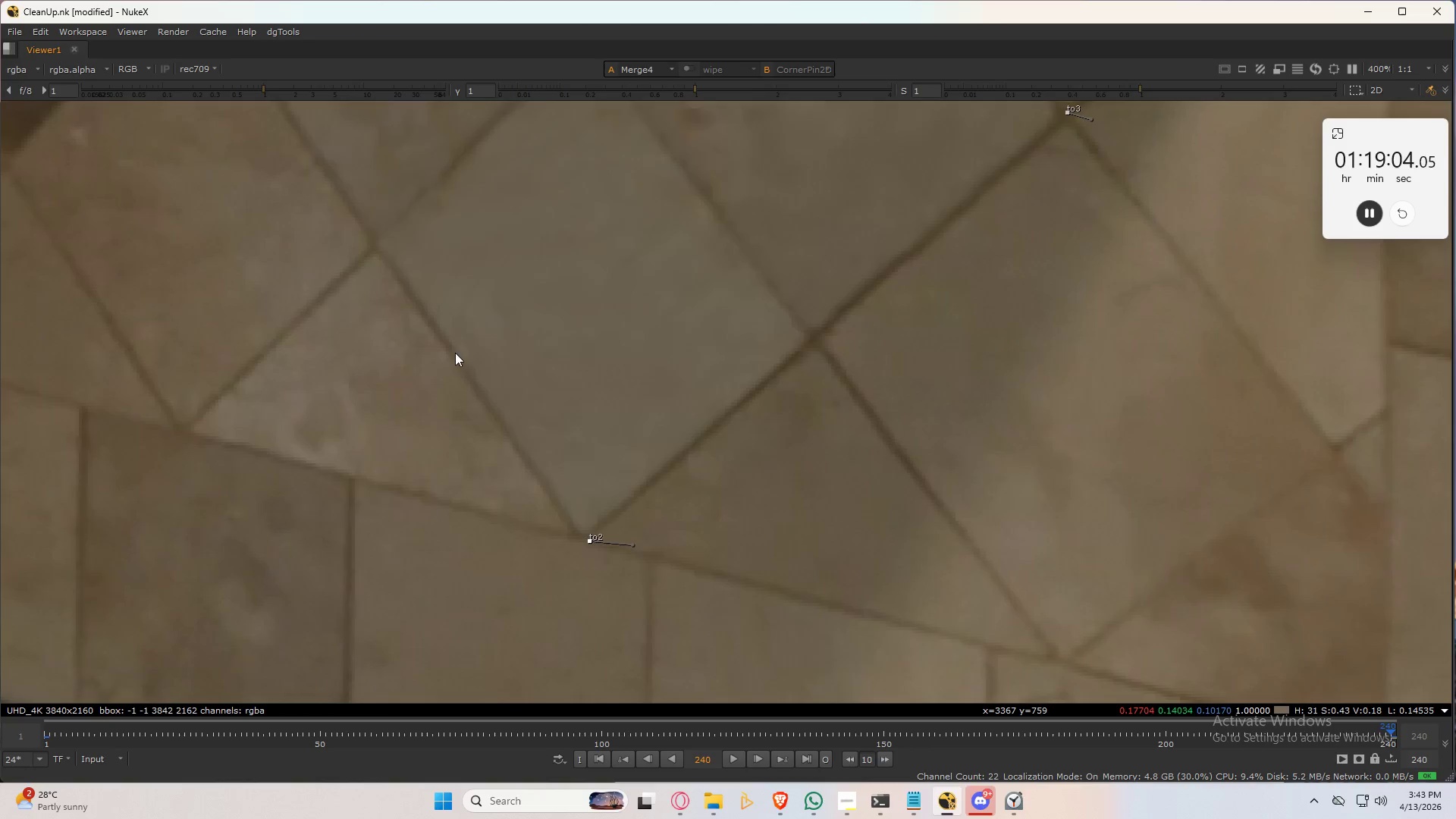 
type(22)
 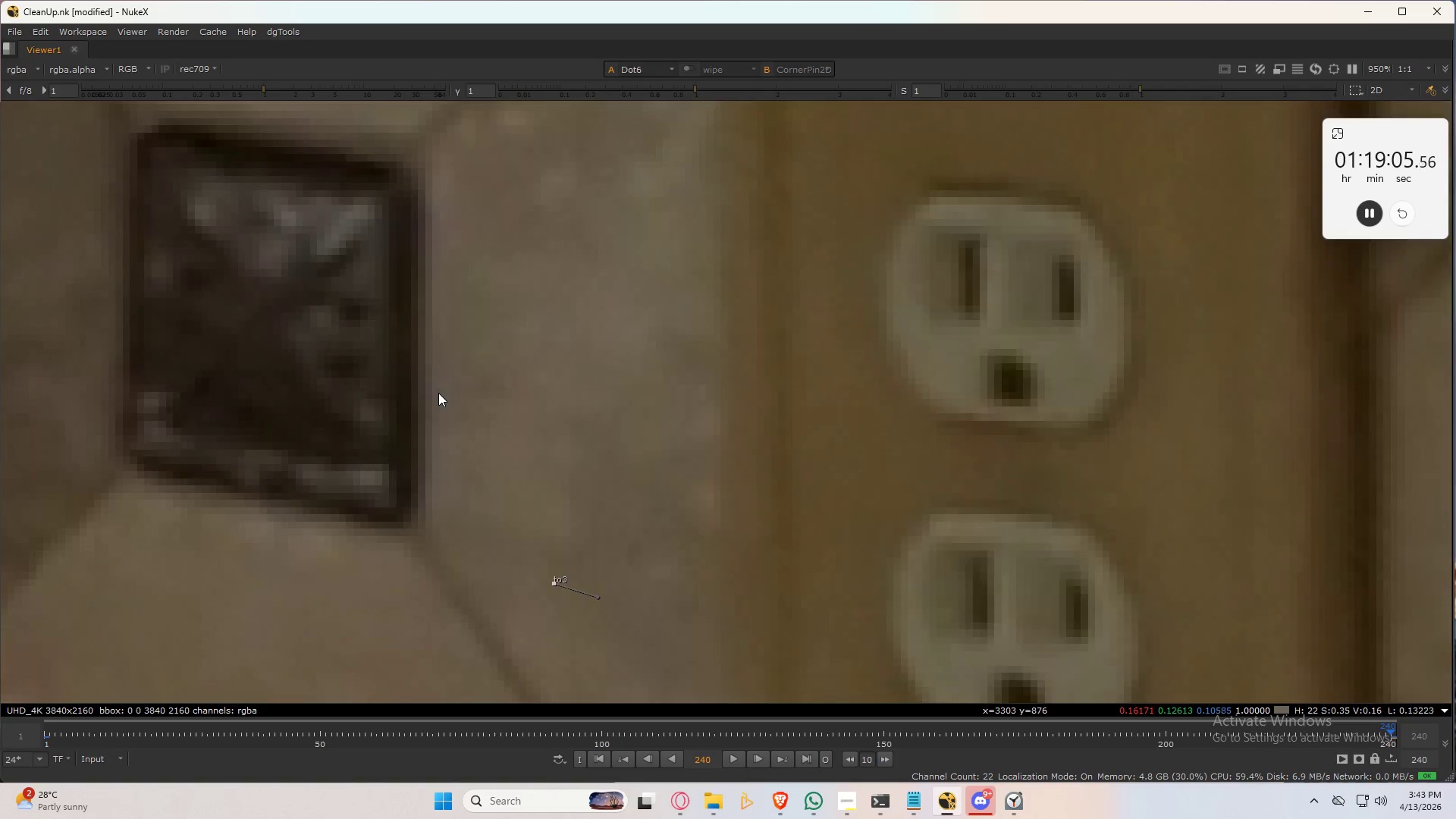 
hold_key(key=3, duration=0.36)
 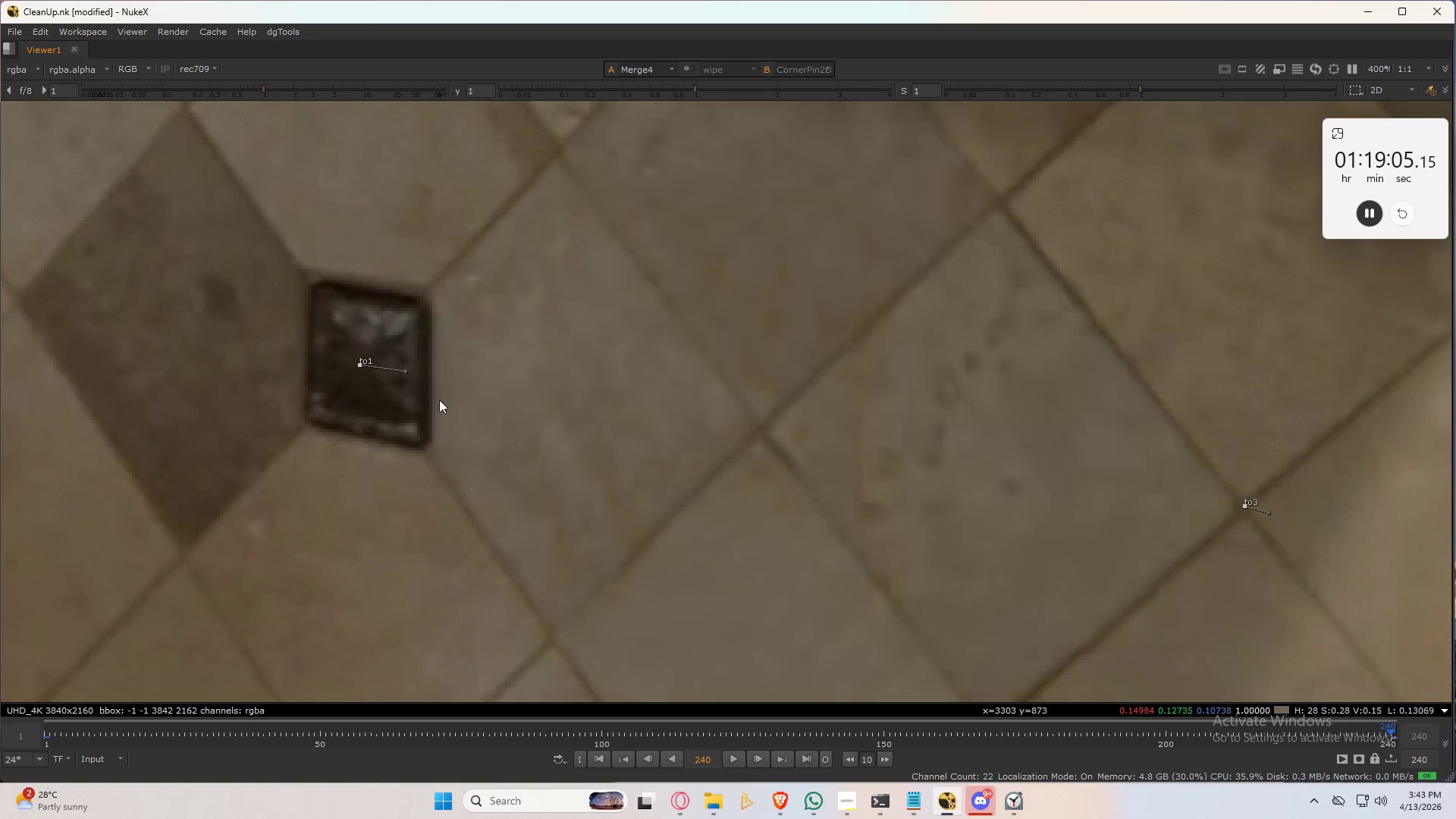 
hold_key(key=3, duration=0.41)
 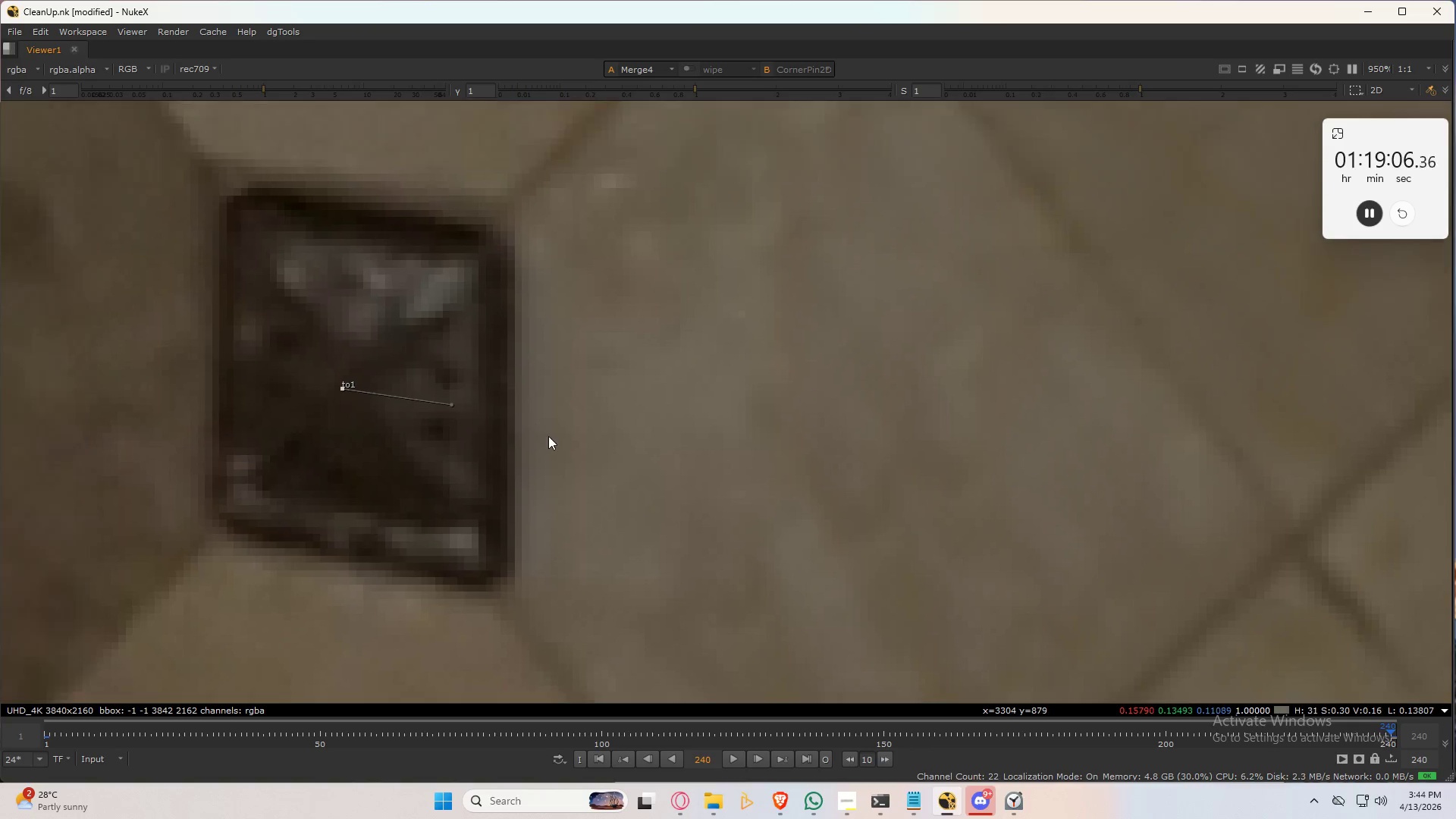 
scroll: coordinate [438, 393], scroll_direction: up, amount: 5.0
 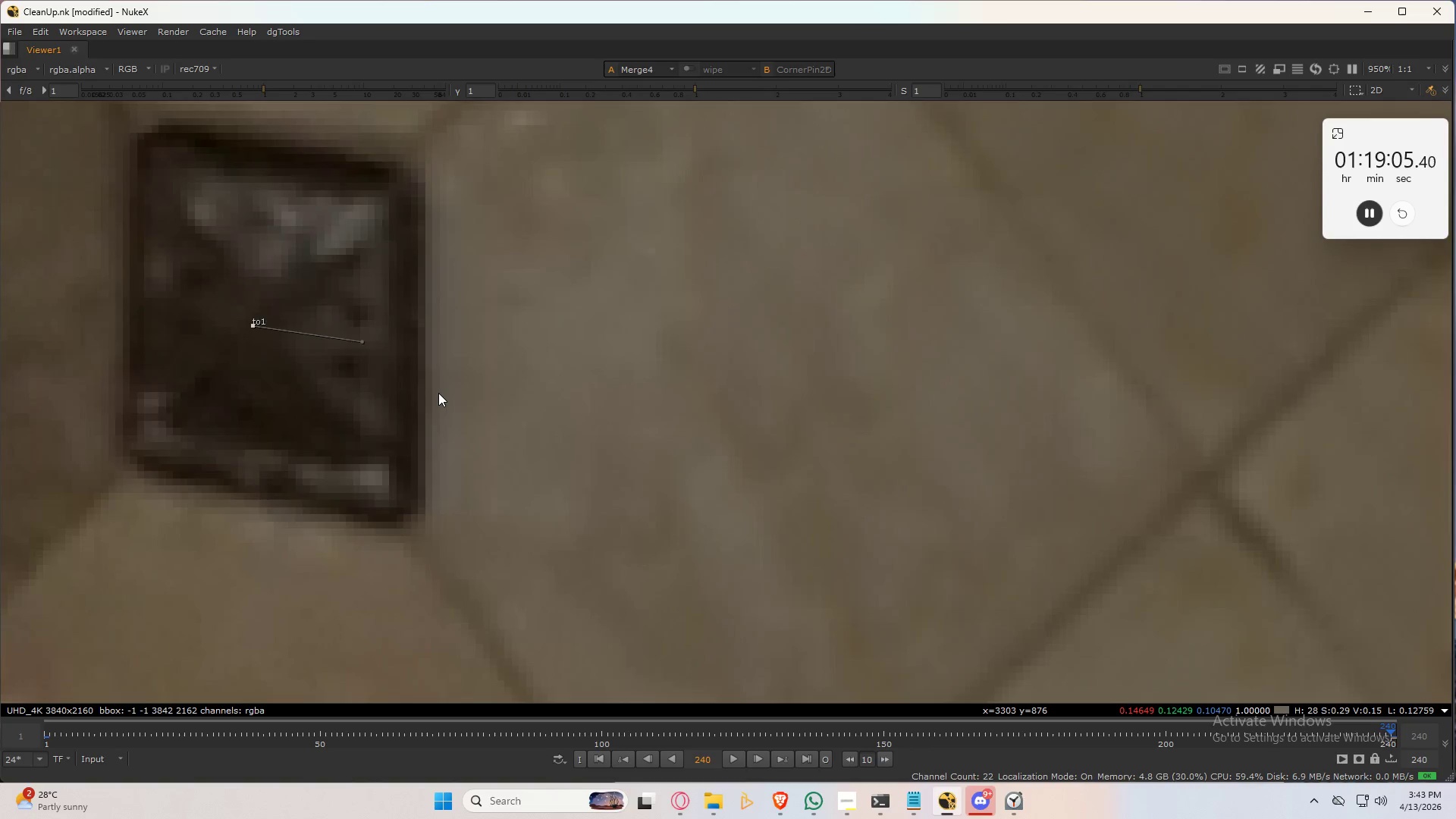 
hold_key(key=2, duration=0.31)
 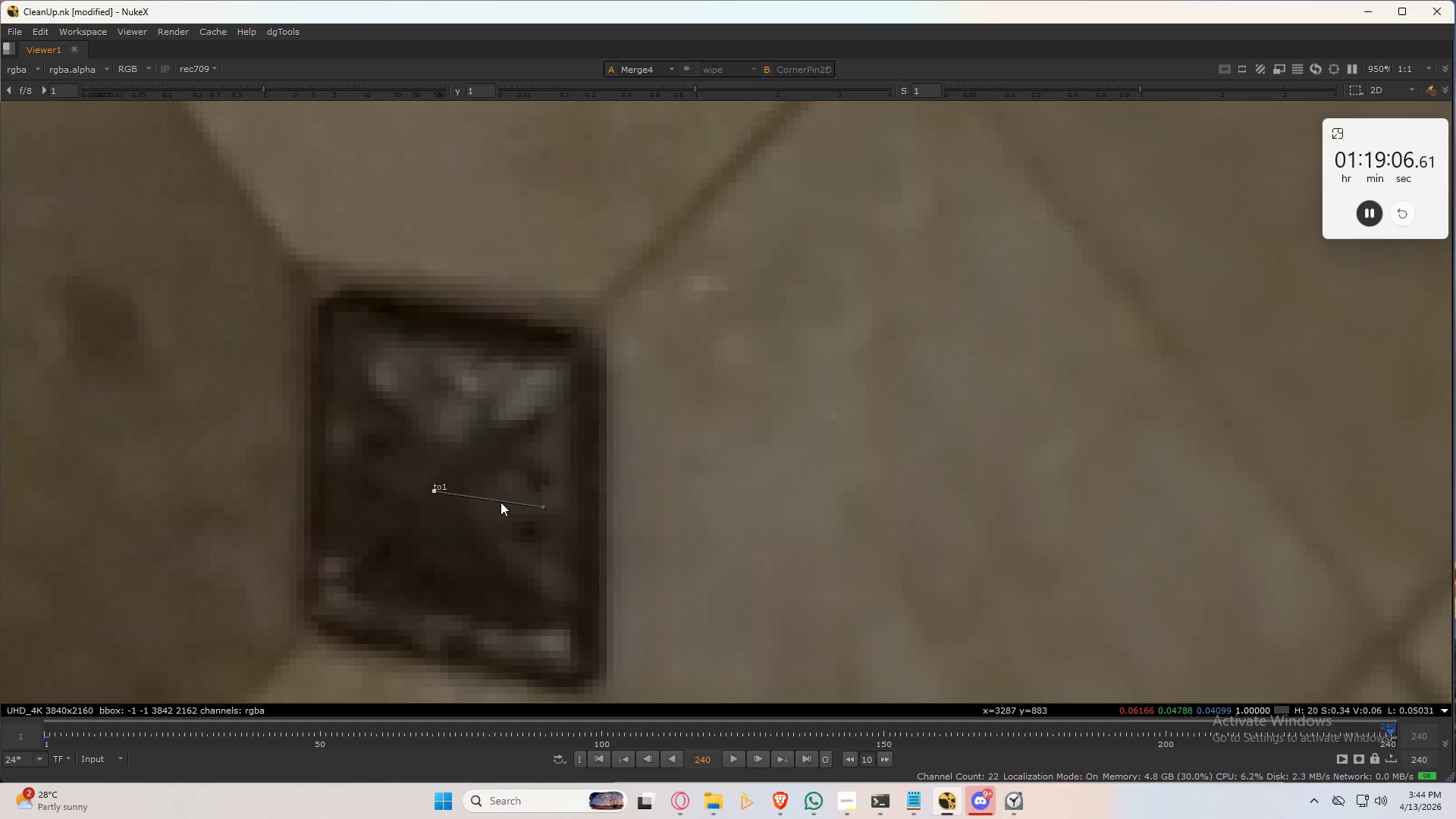 
left_click_drag(start_coordinate=[358, 436], to_coordinate=[500, 542])
 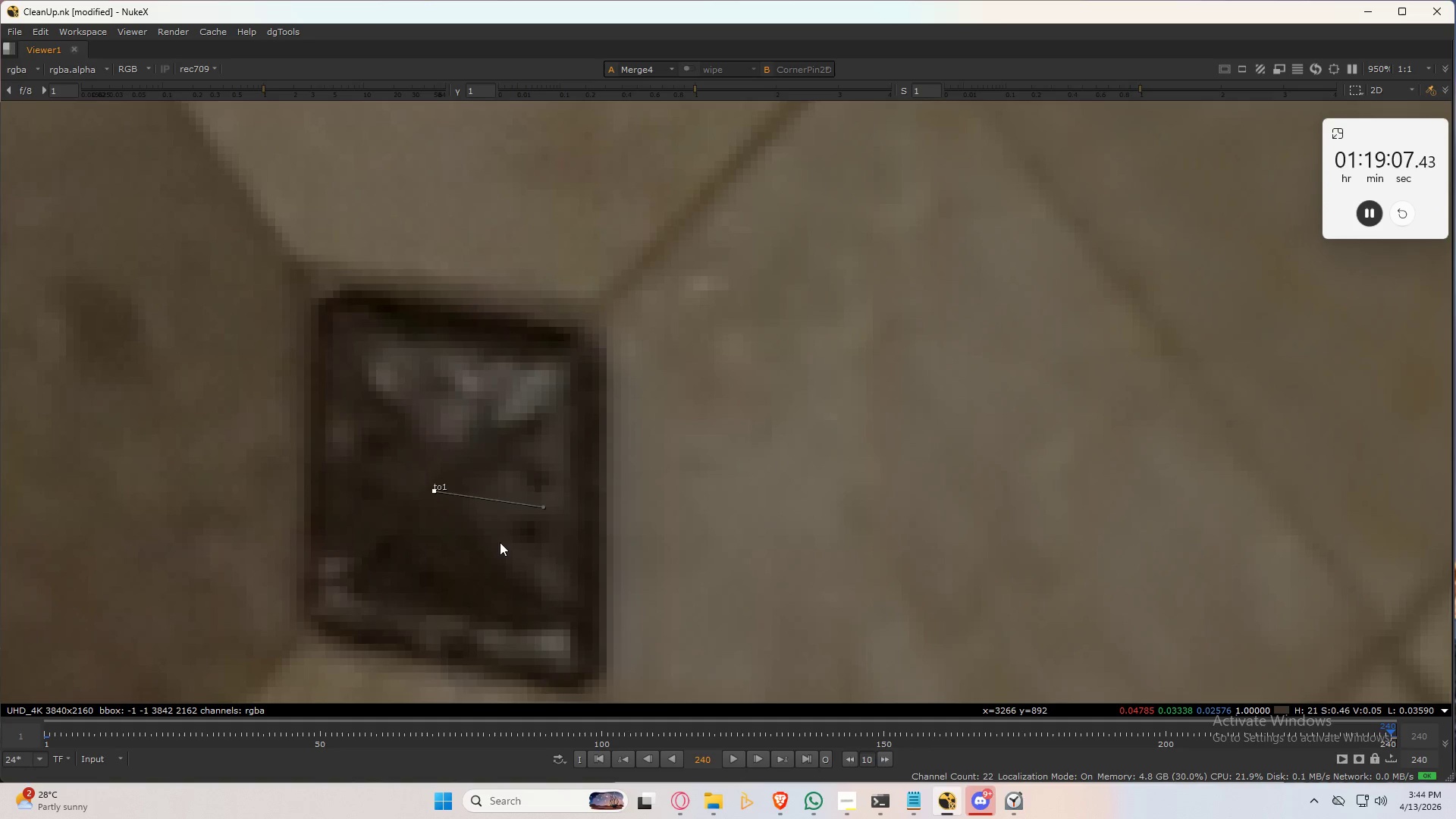 
hold_key(key=3, duration=0.58)
 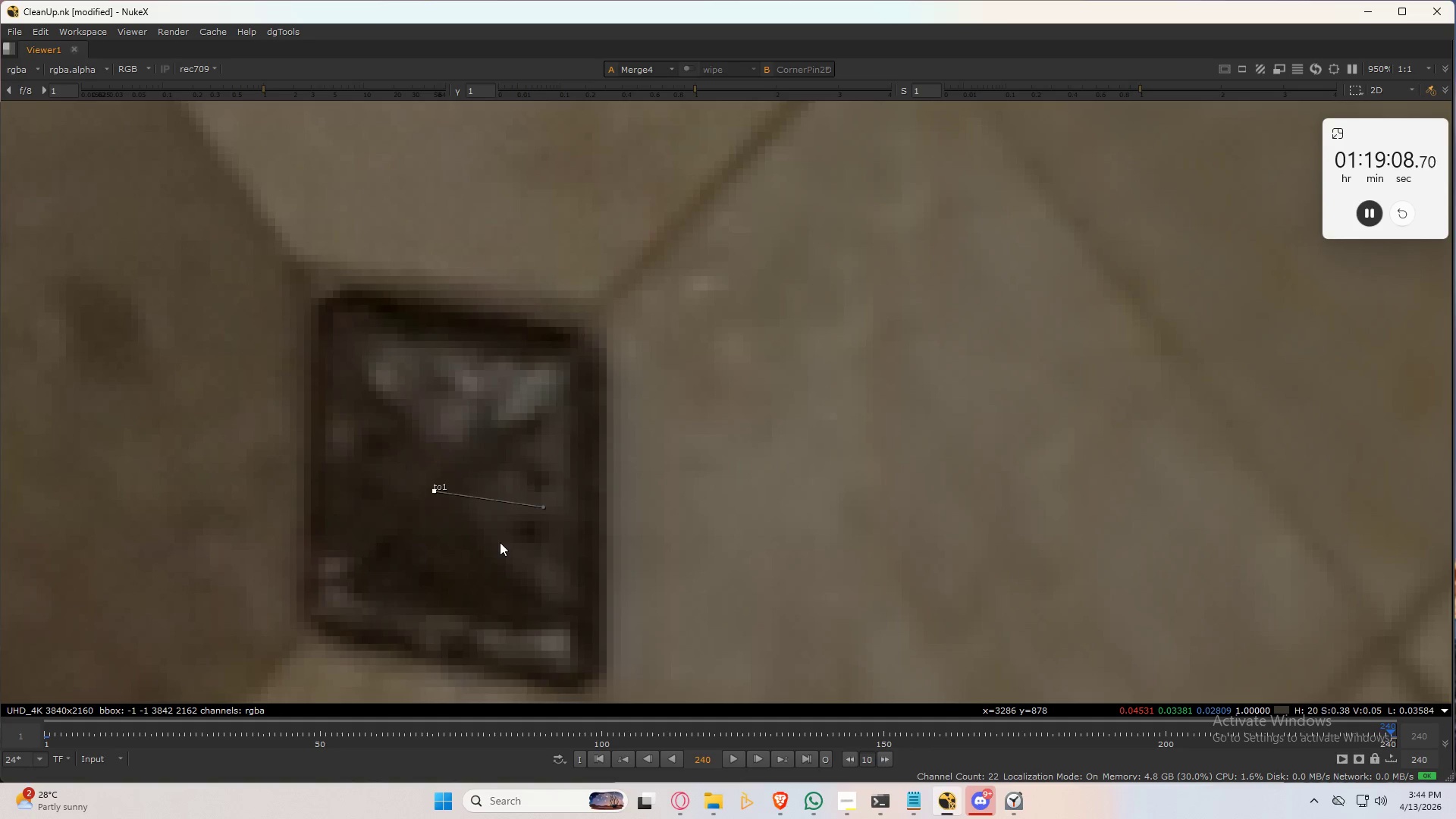 
hold_key(key=2, duration=0.41)
 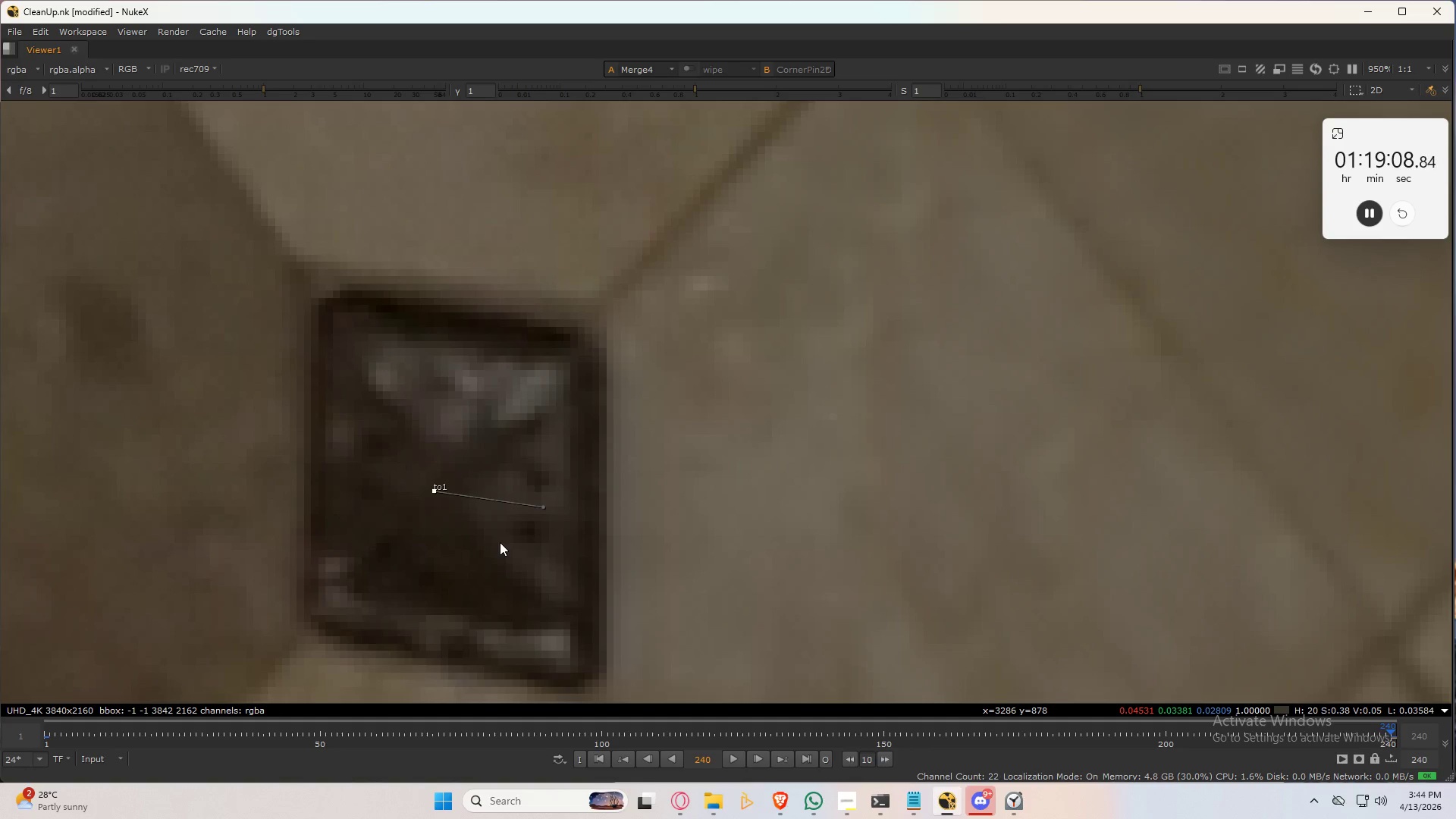 
key(Control+Numpad4)
 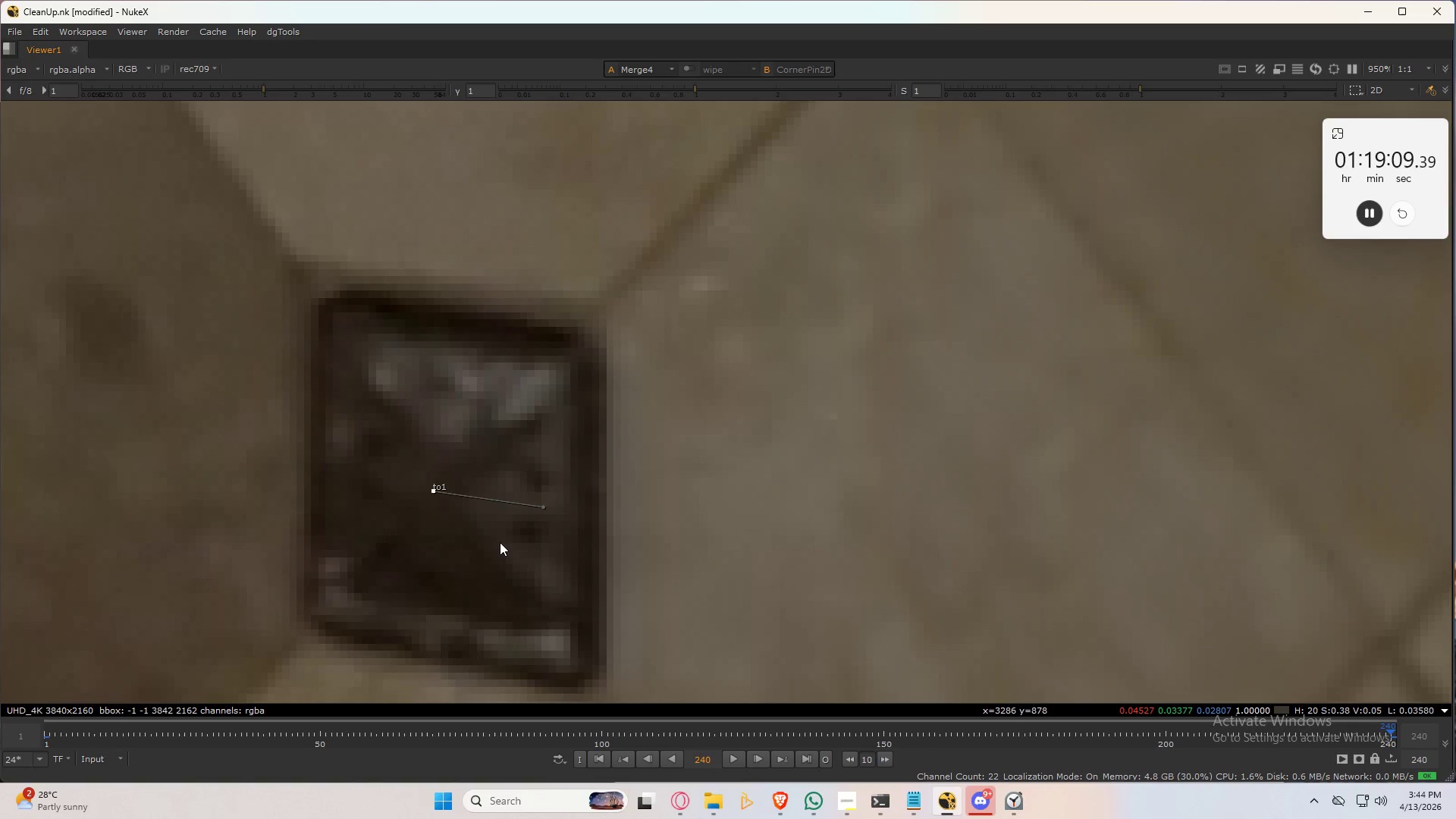 
key(Control+Numpad4)
 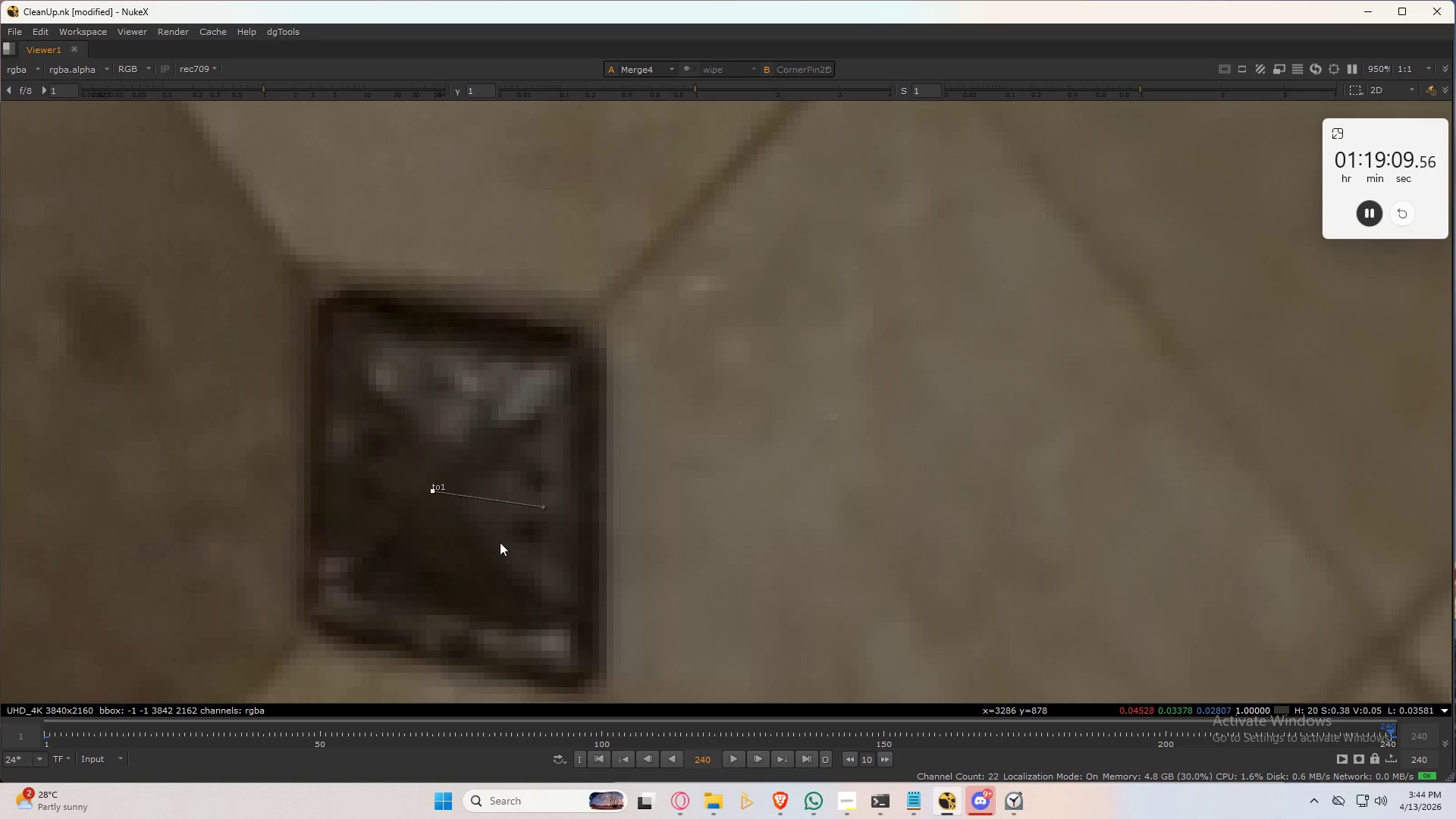 
key(Control+Numpad4)
 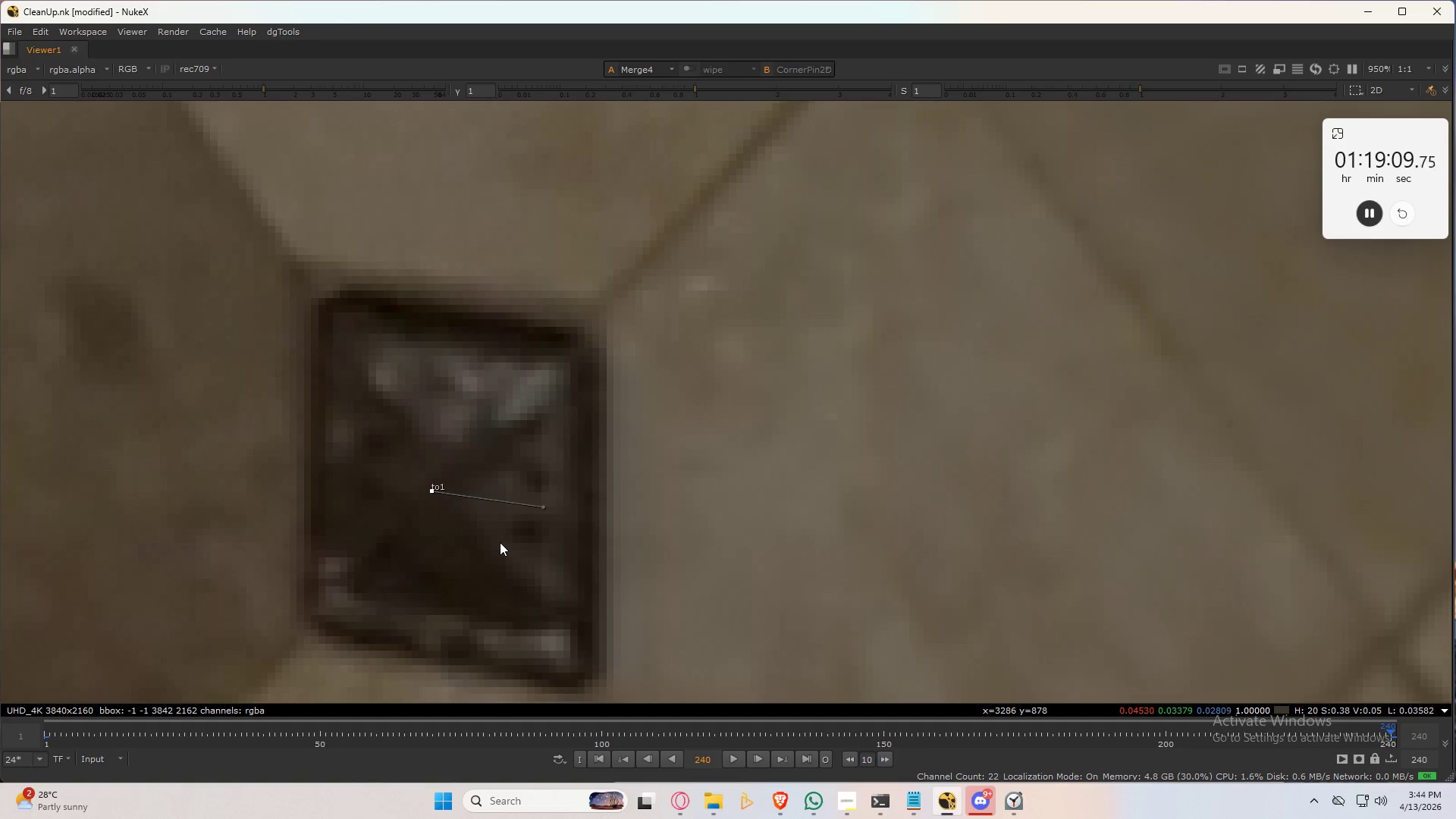 
key(Control+Numpad4)
 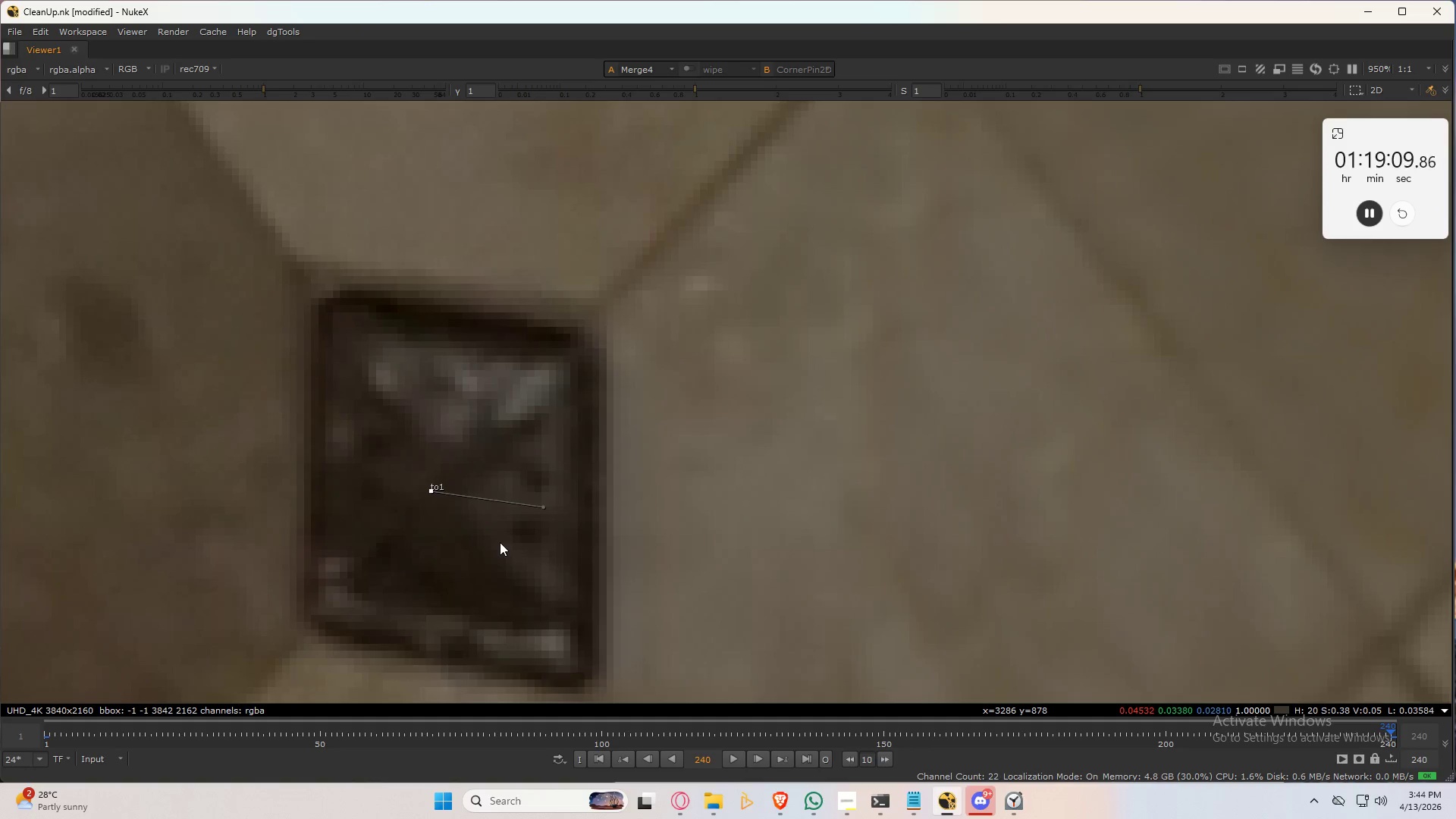 
key(Control+Numpad4)
 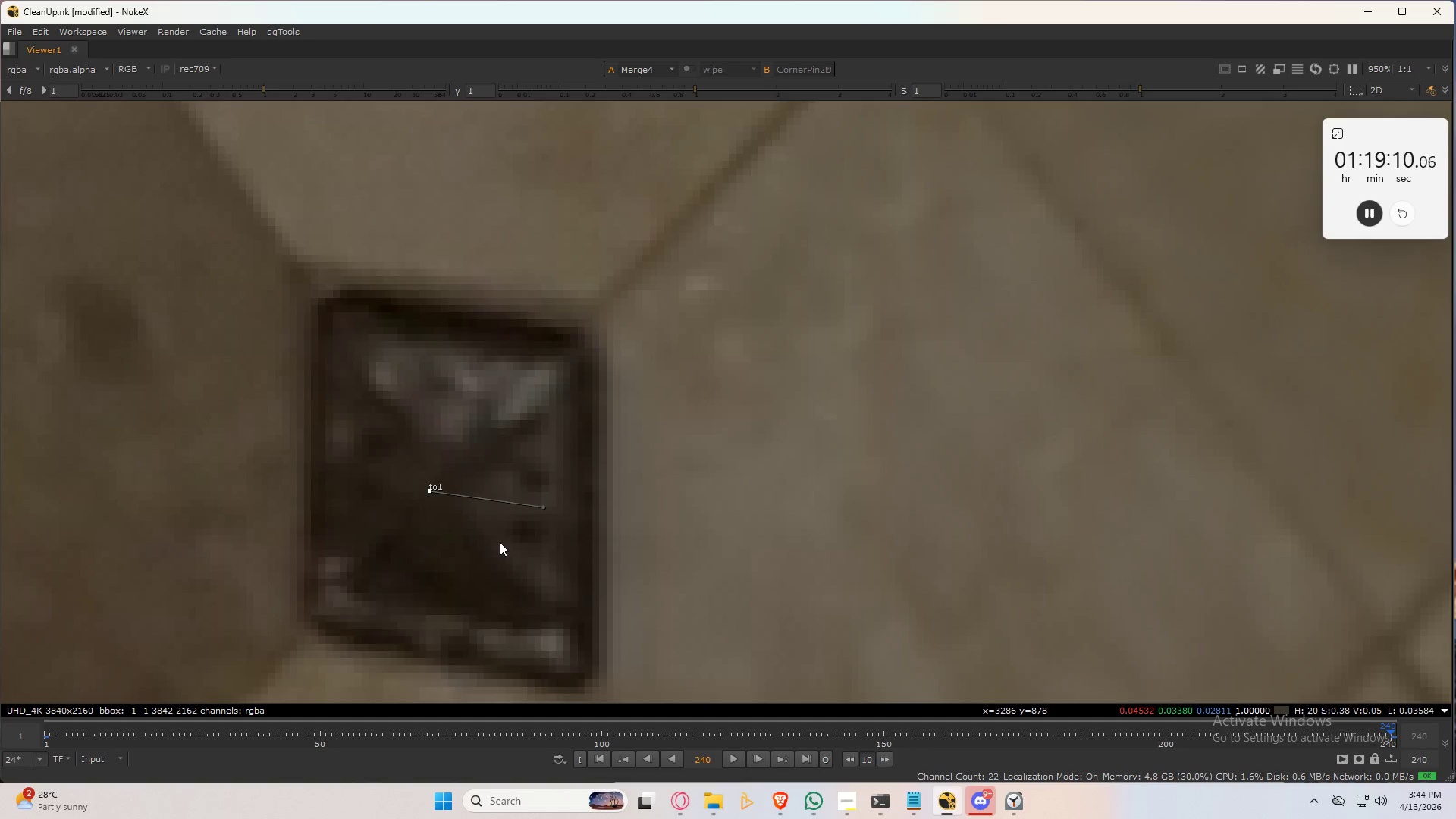 
key(Control+Numpad4)
 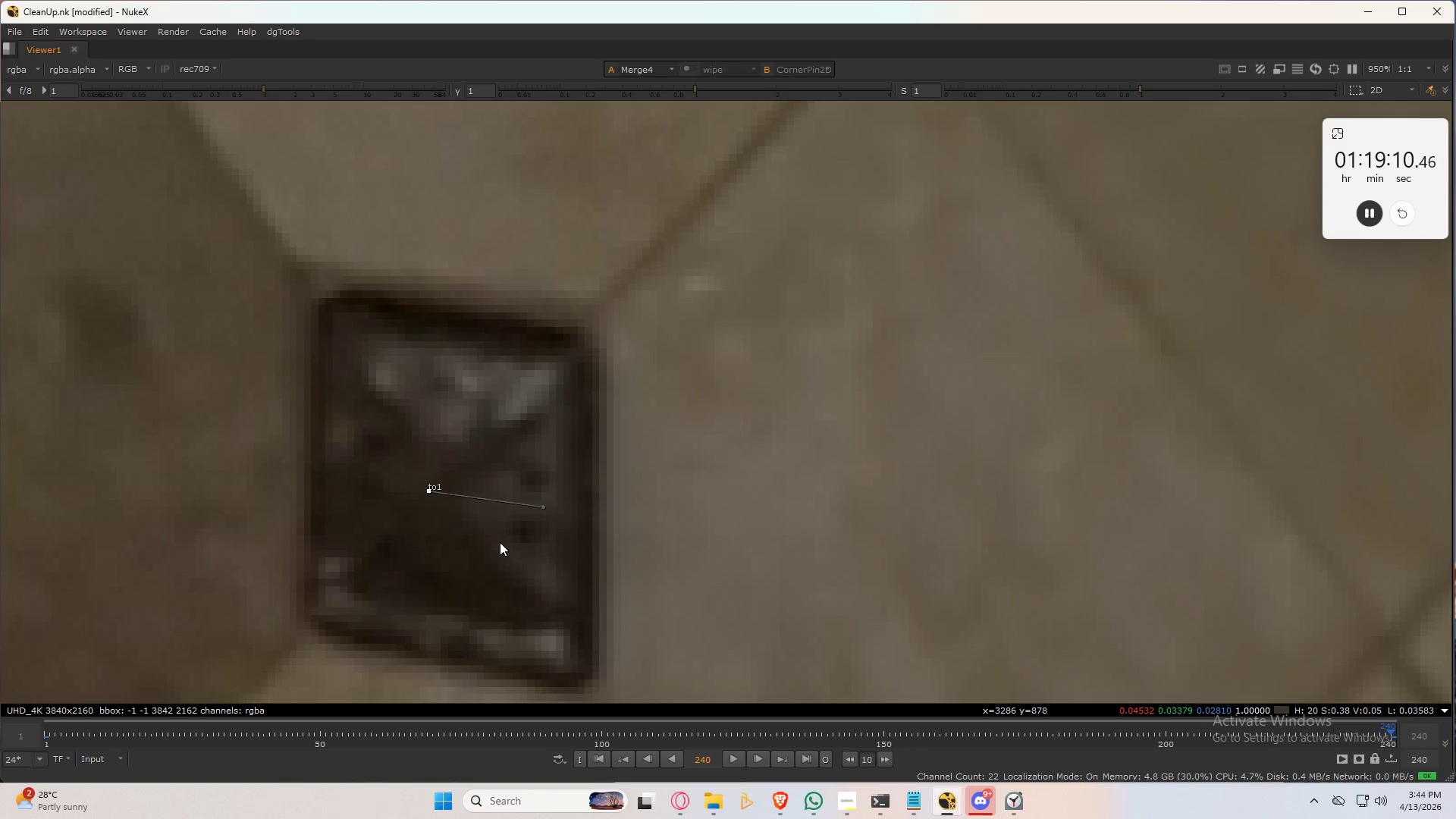 
key(Control+Numpad4)
 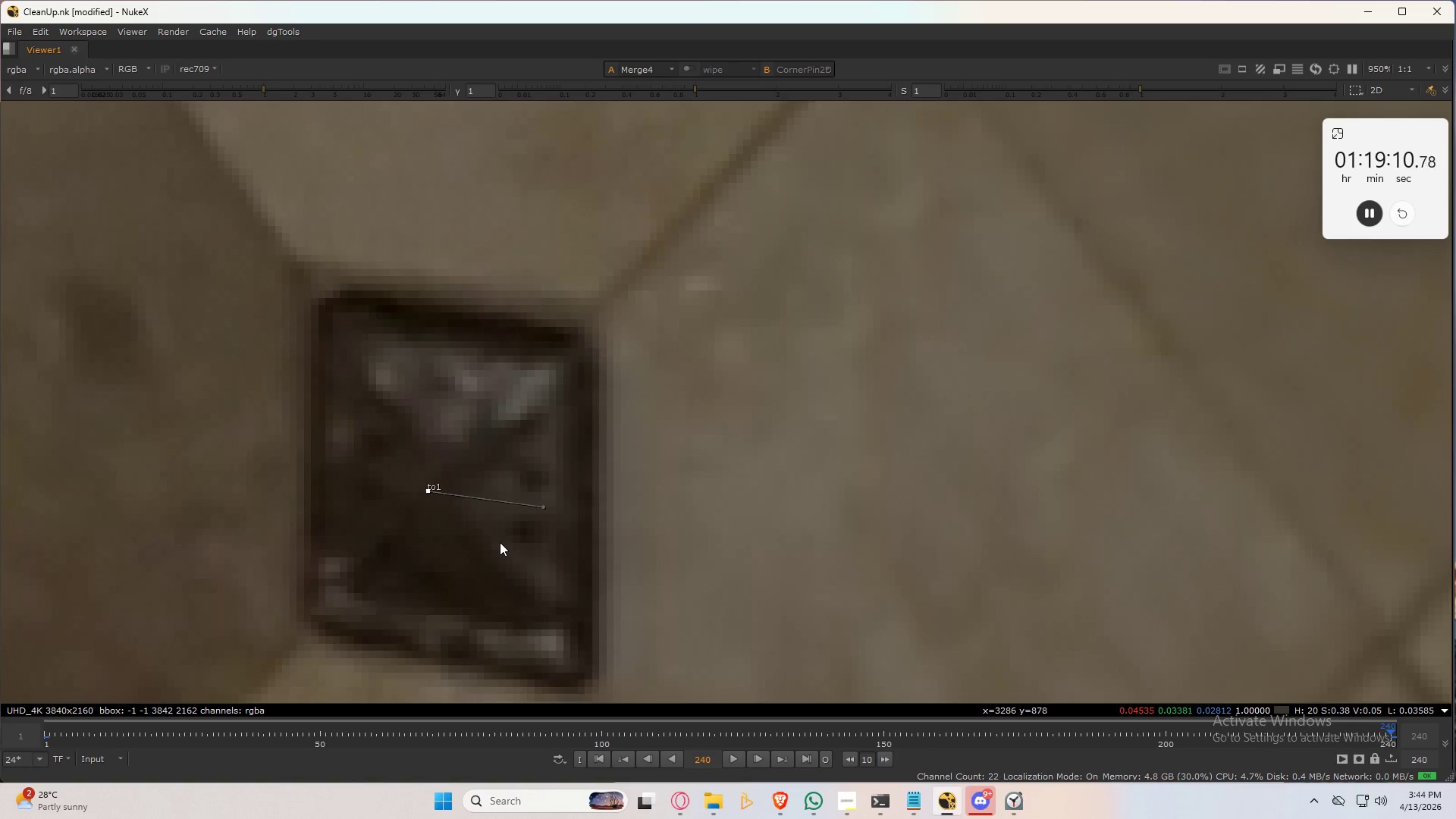 
key(Control+Numpad4)
 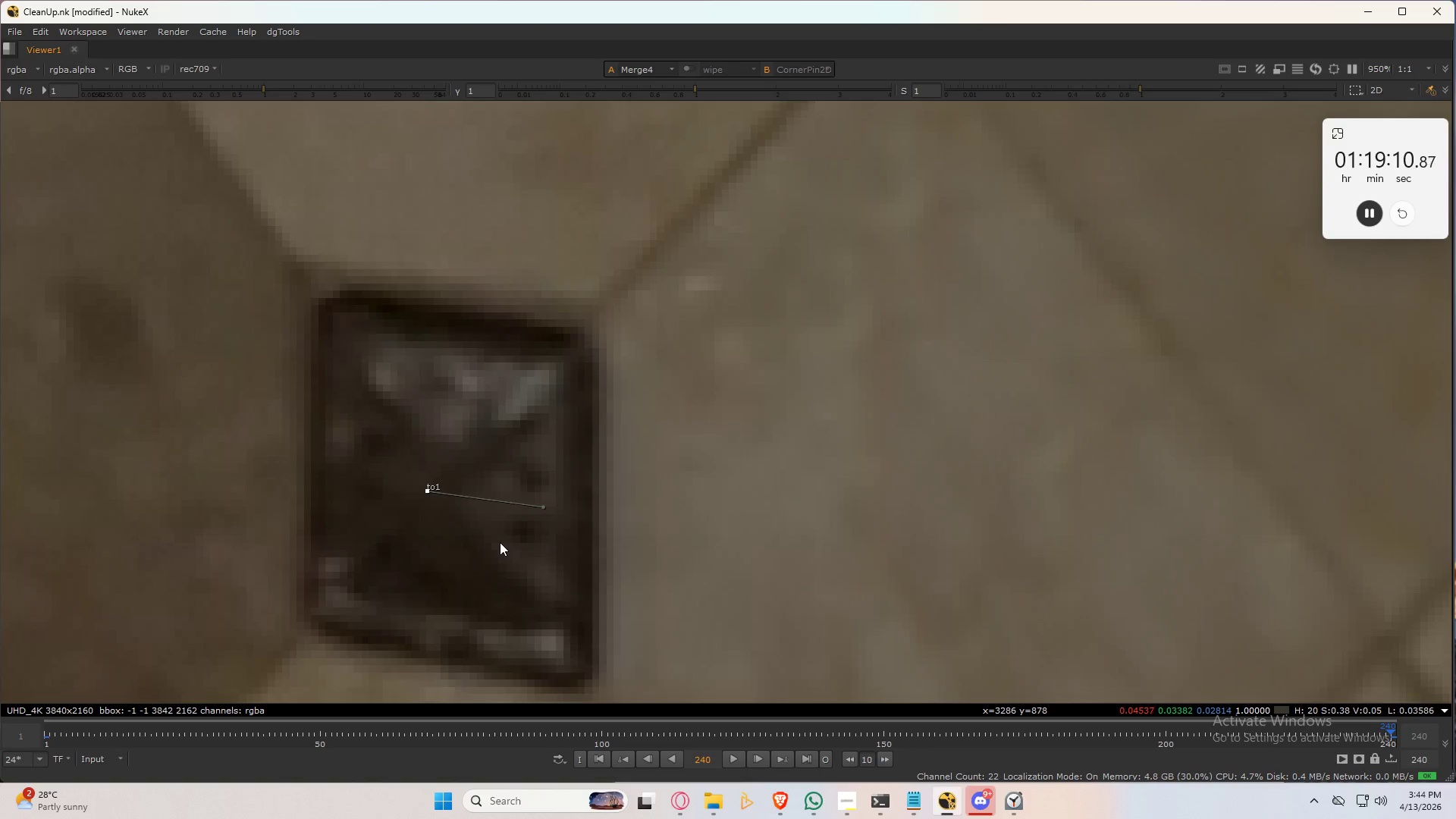 
key(Control+Numpad4)
 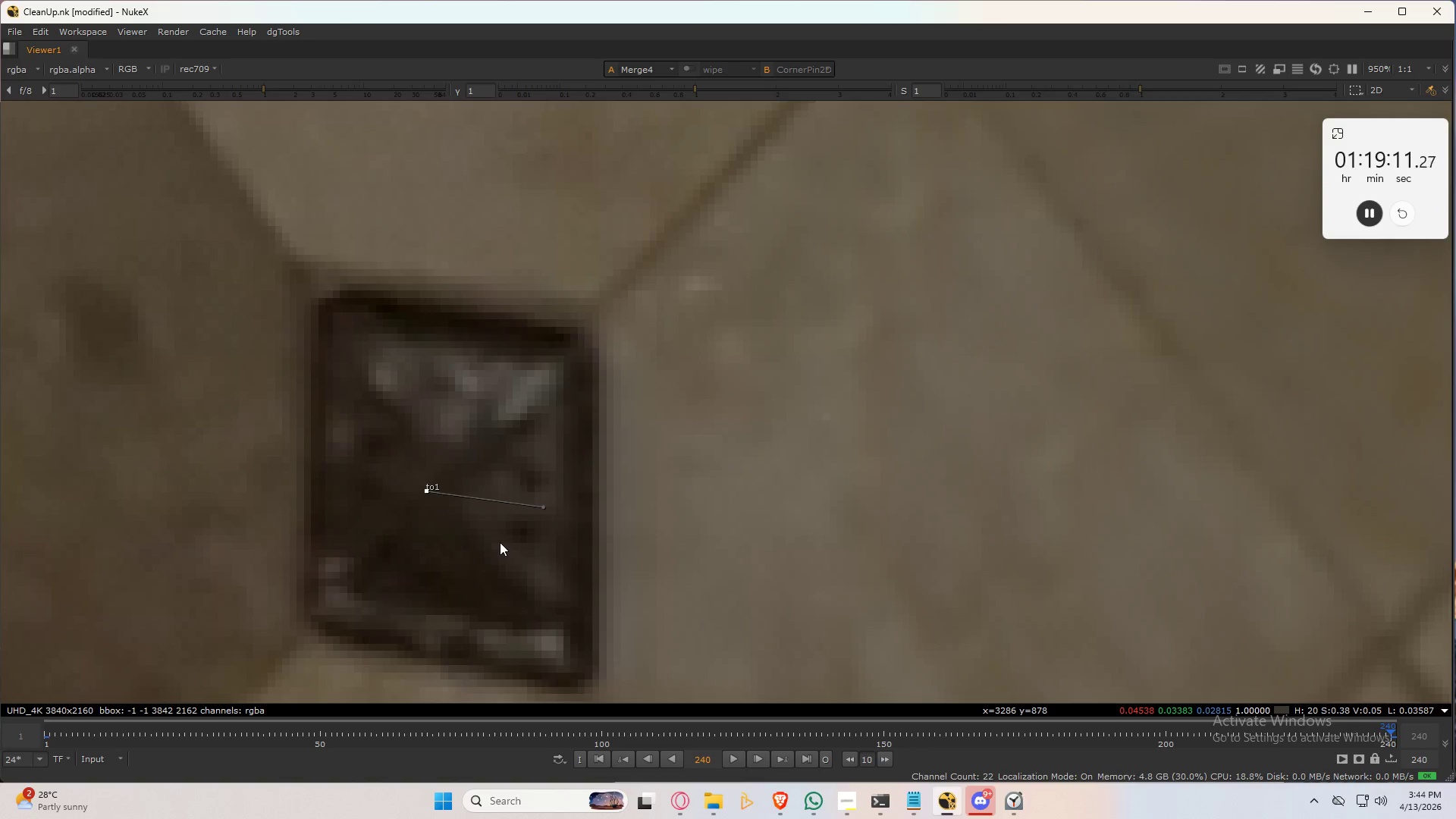 
hold_key(key=3, duration=0.36)
 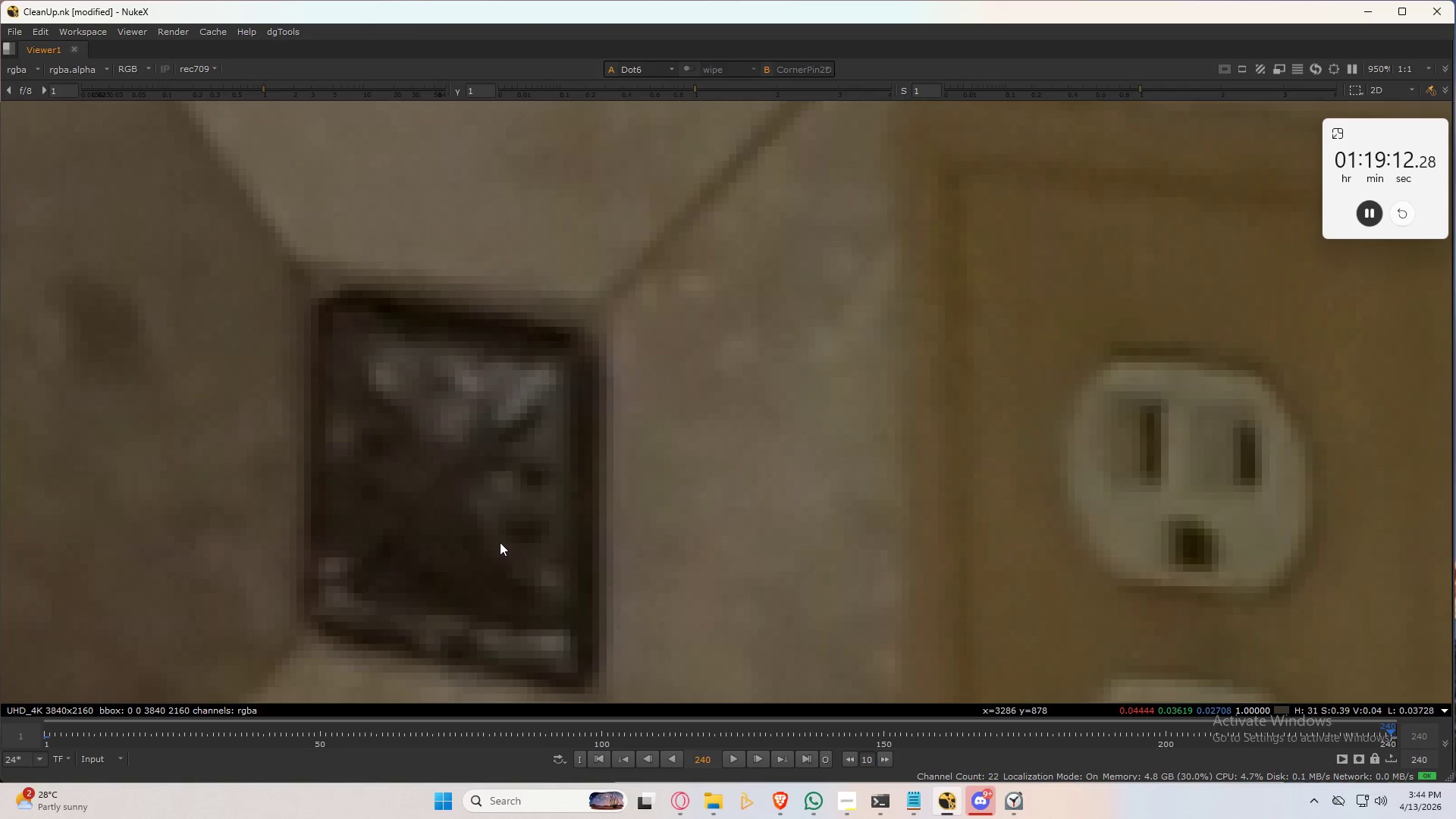 
hold_key(key=2, duration=0.34)
 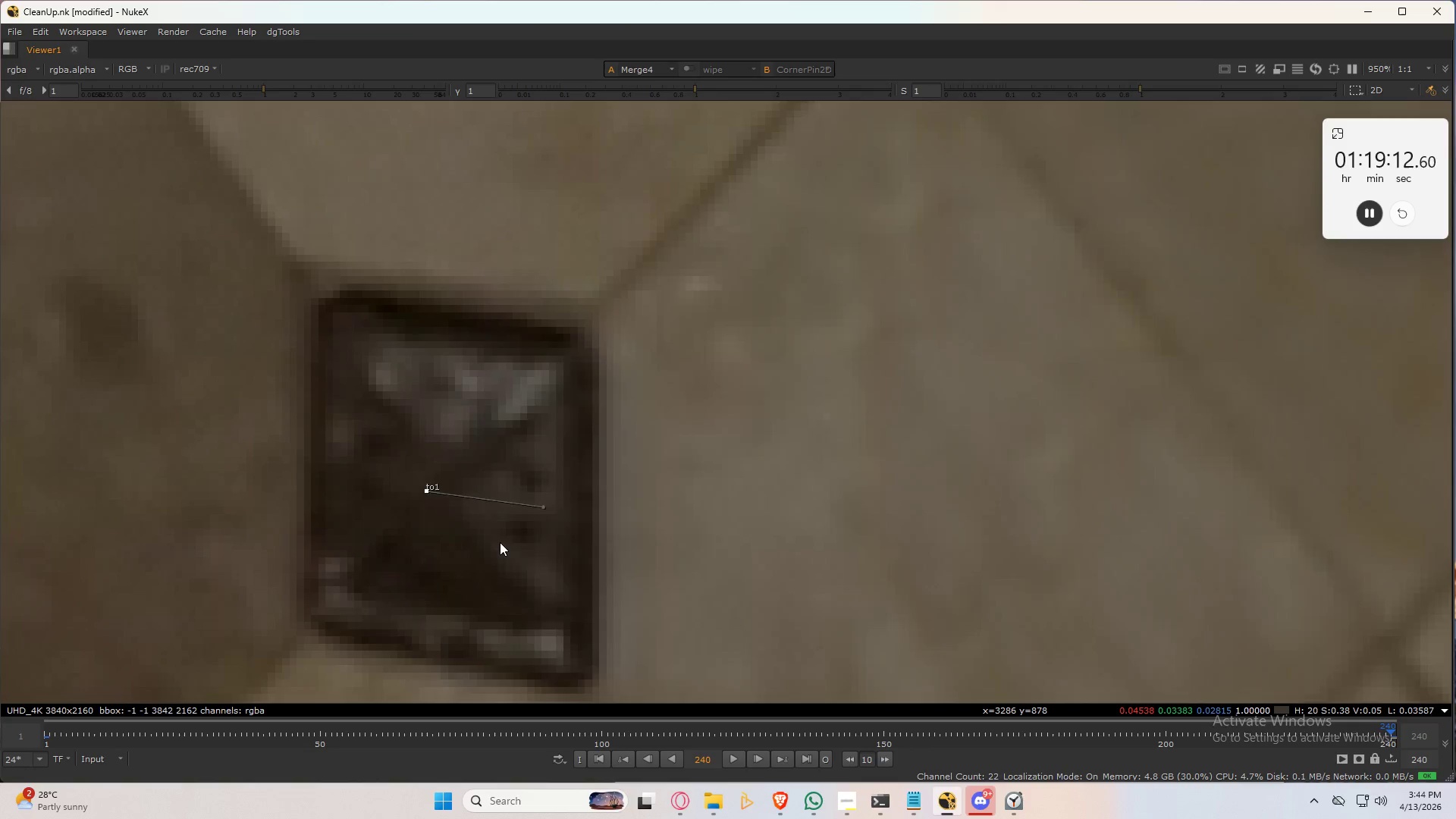 
type(32)
 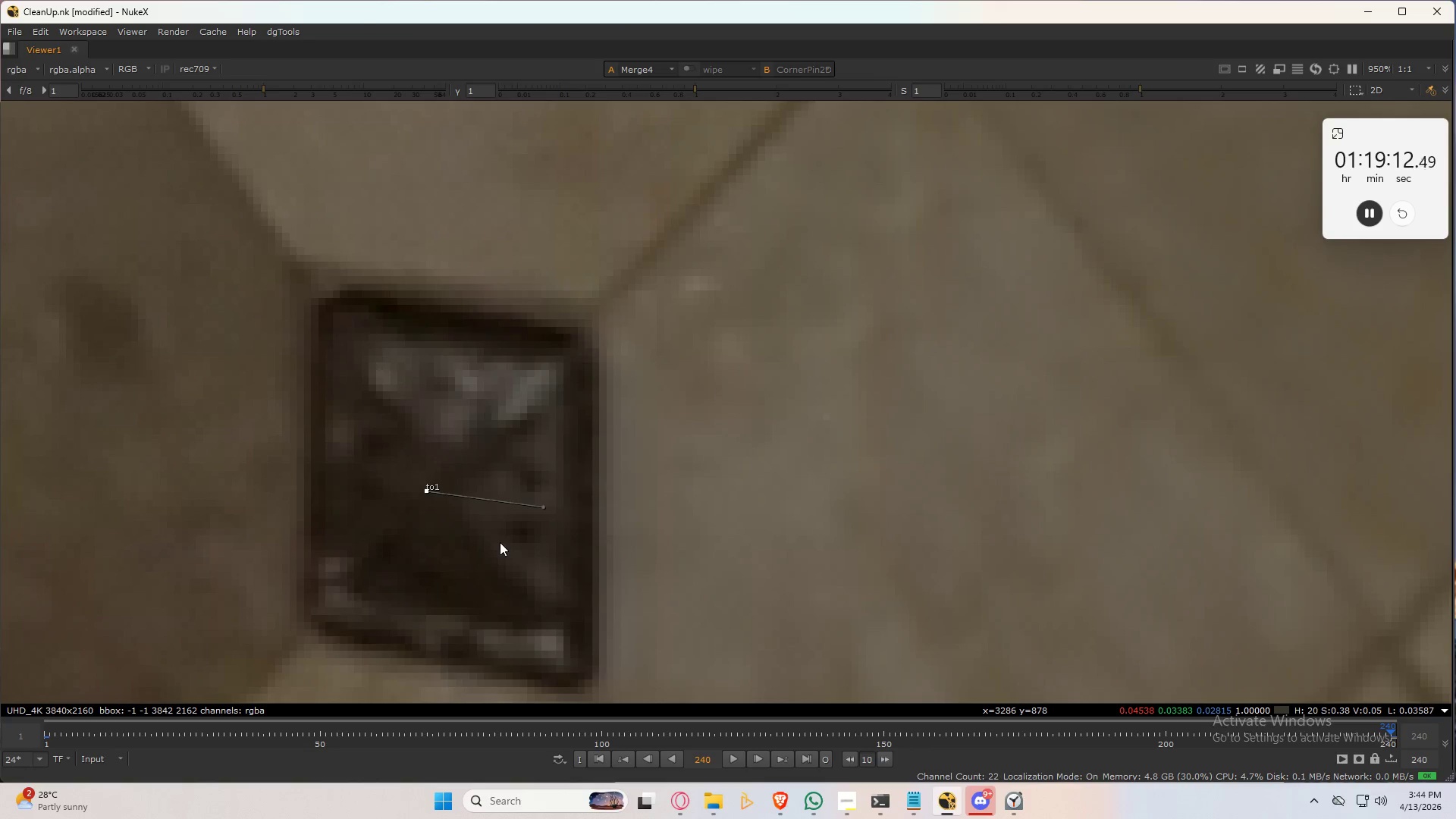 
hold_key(key=3, duration=0.5)
 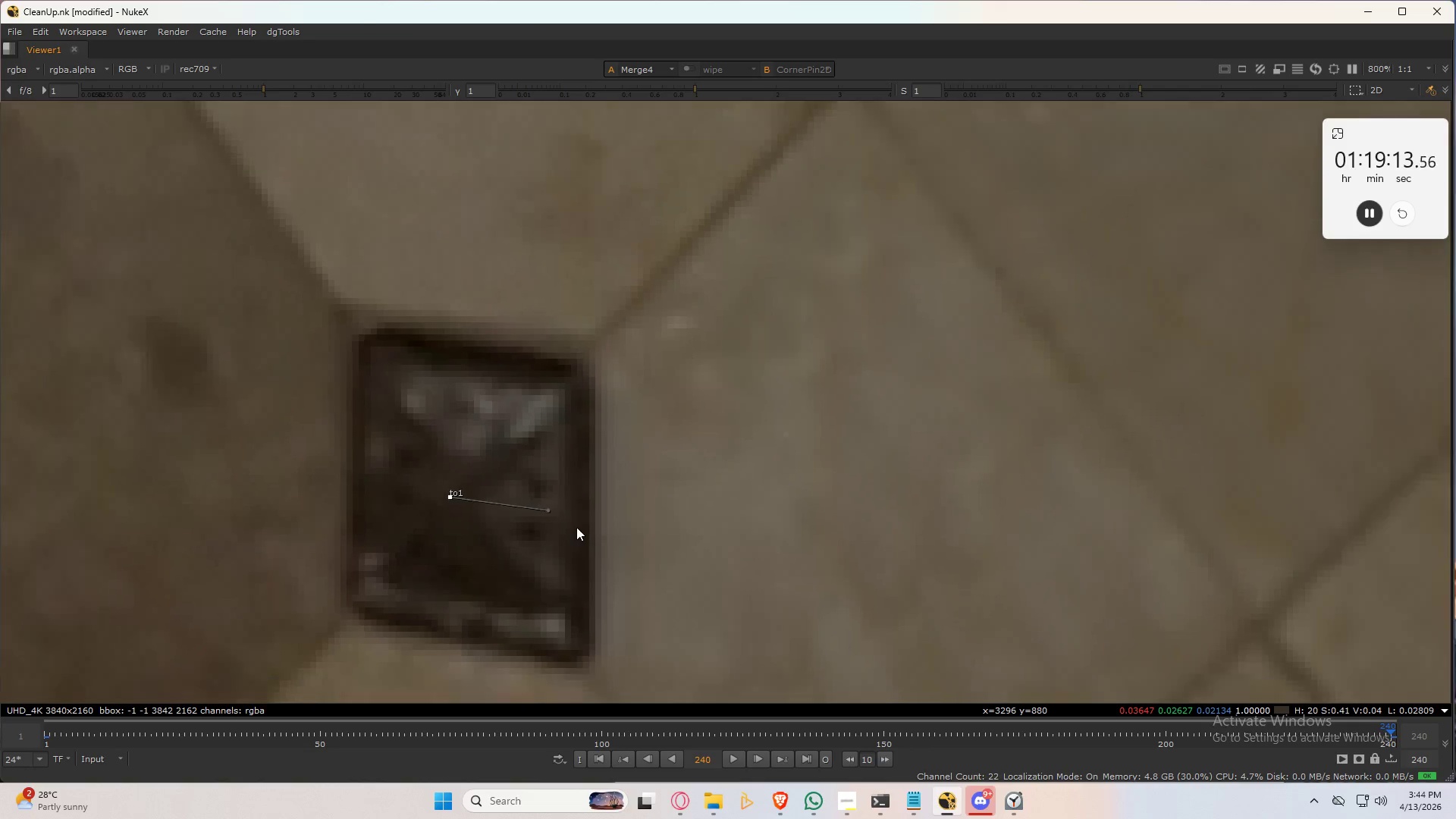 
hold_key(key=2, duration=0.39)
 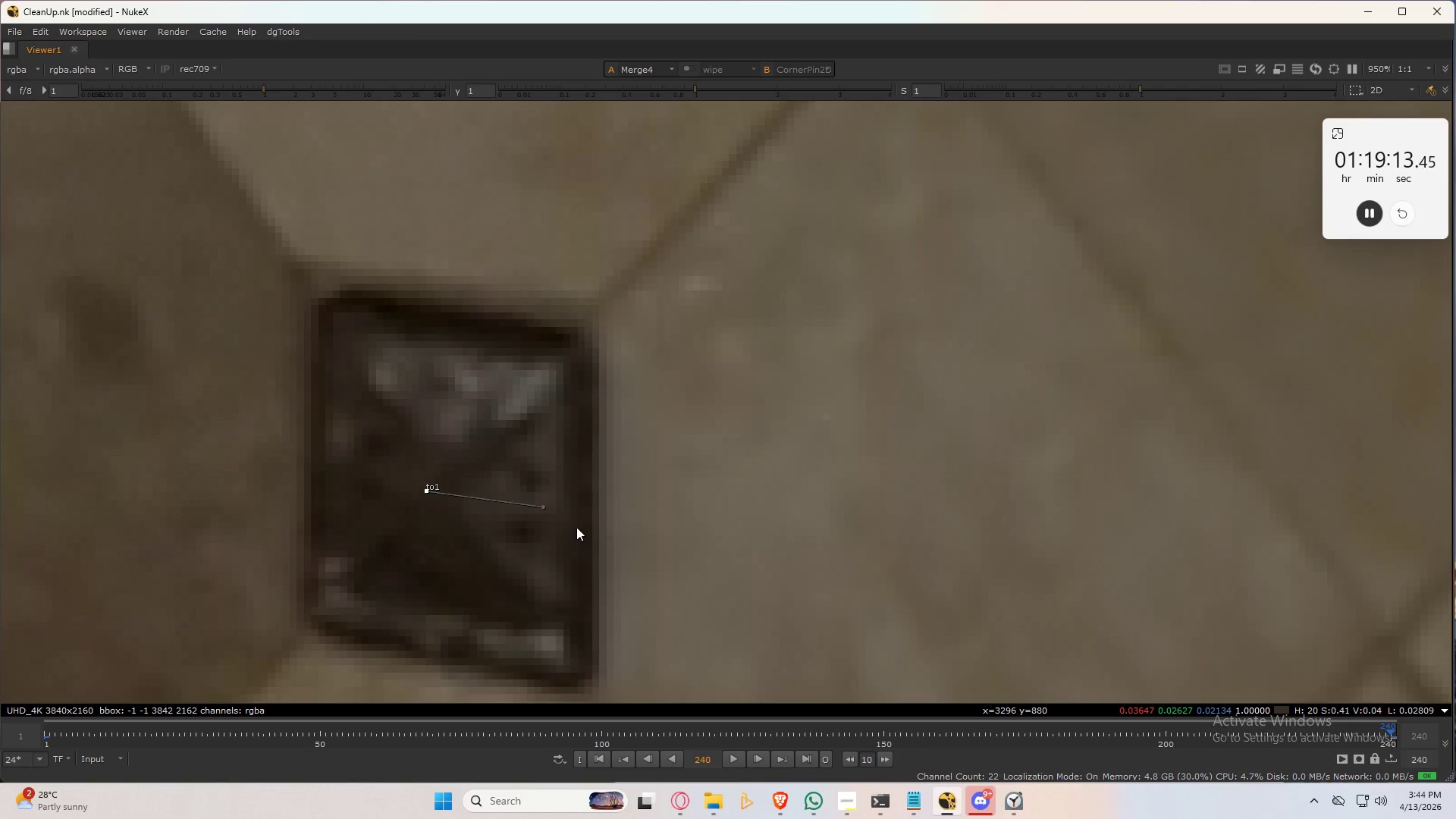 
type(32)
 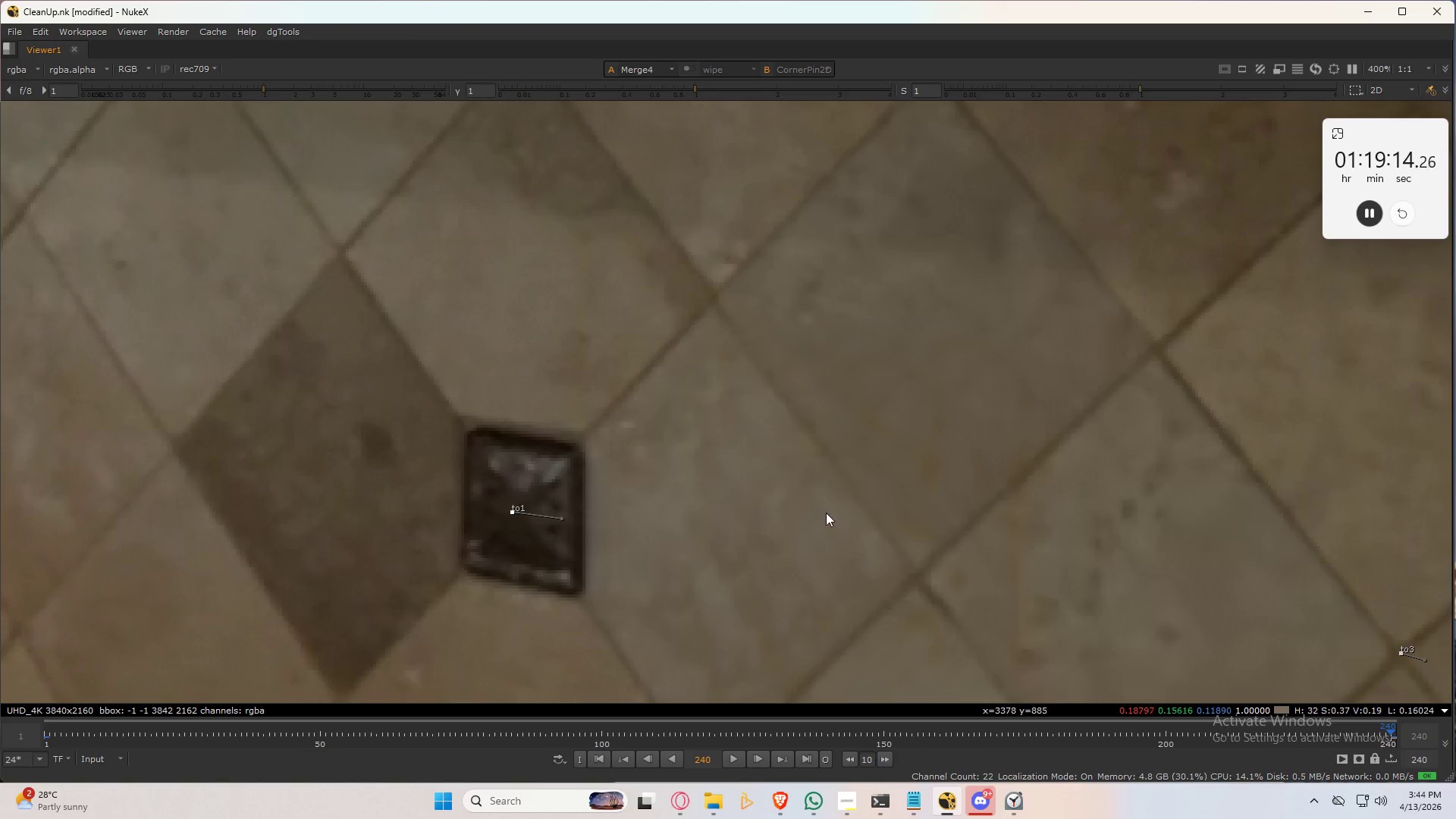 
scroll: coordinate [577, 527], scroll_direction: down, amount: 5.0
 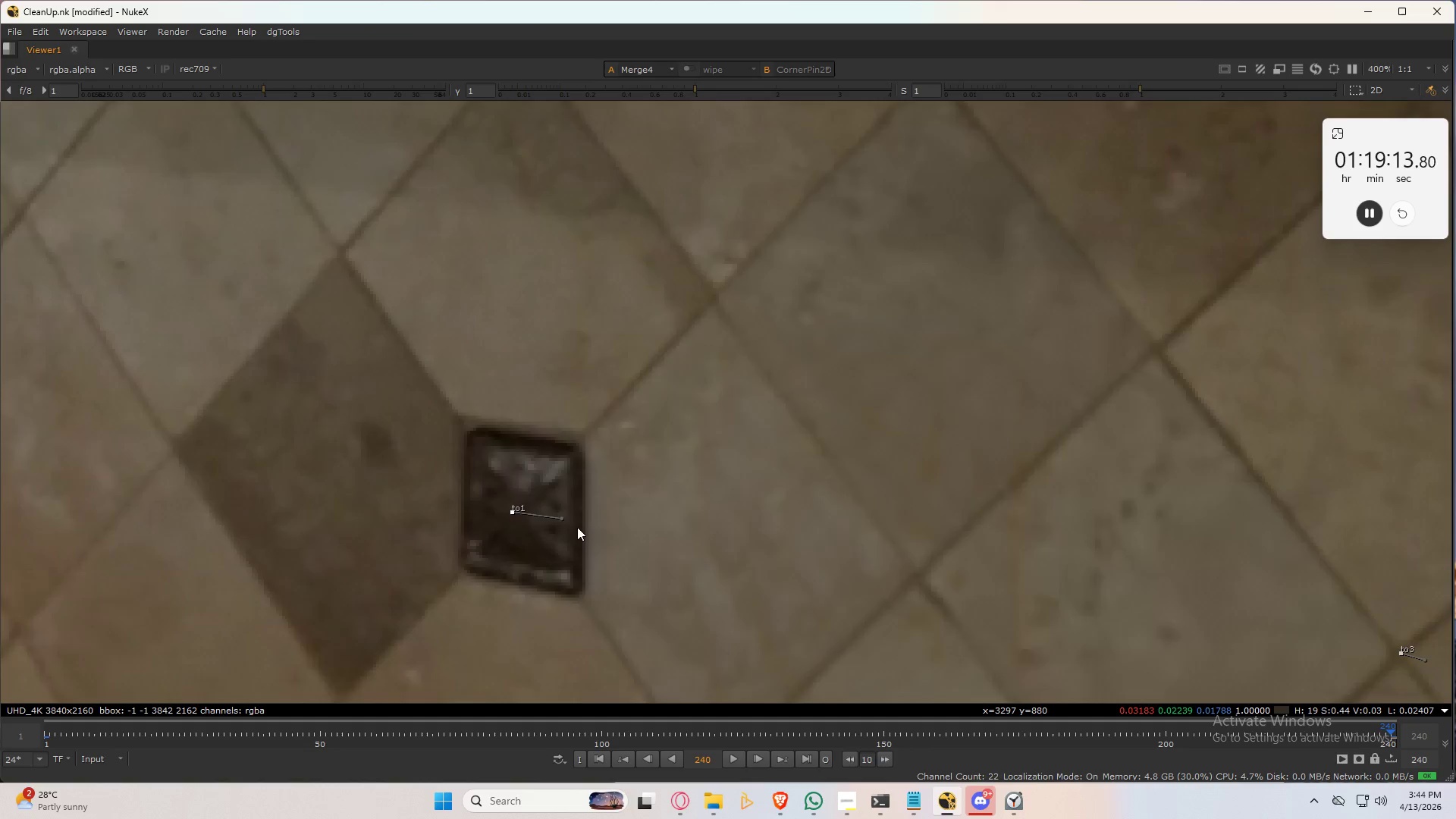 
type(32)
 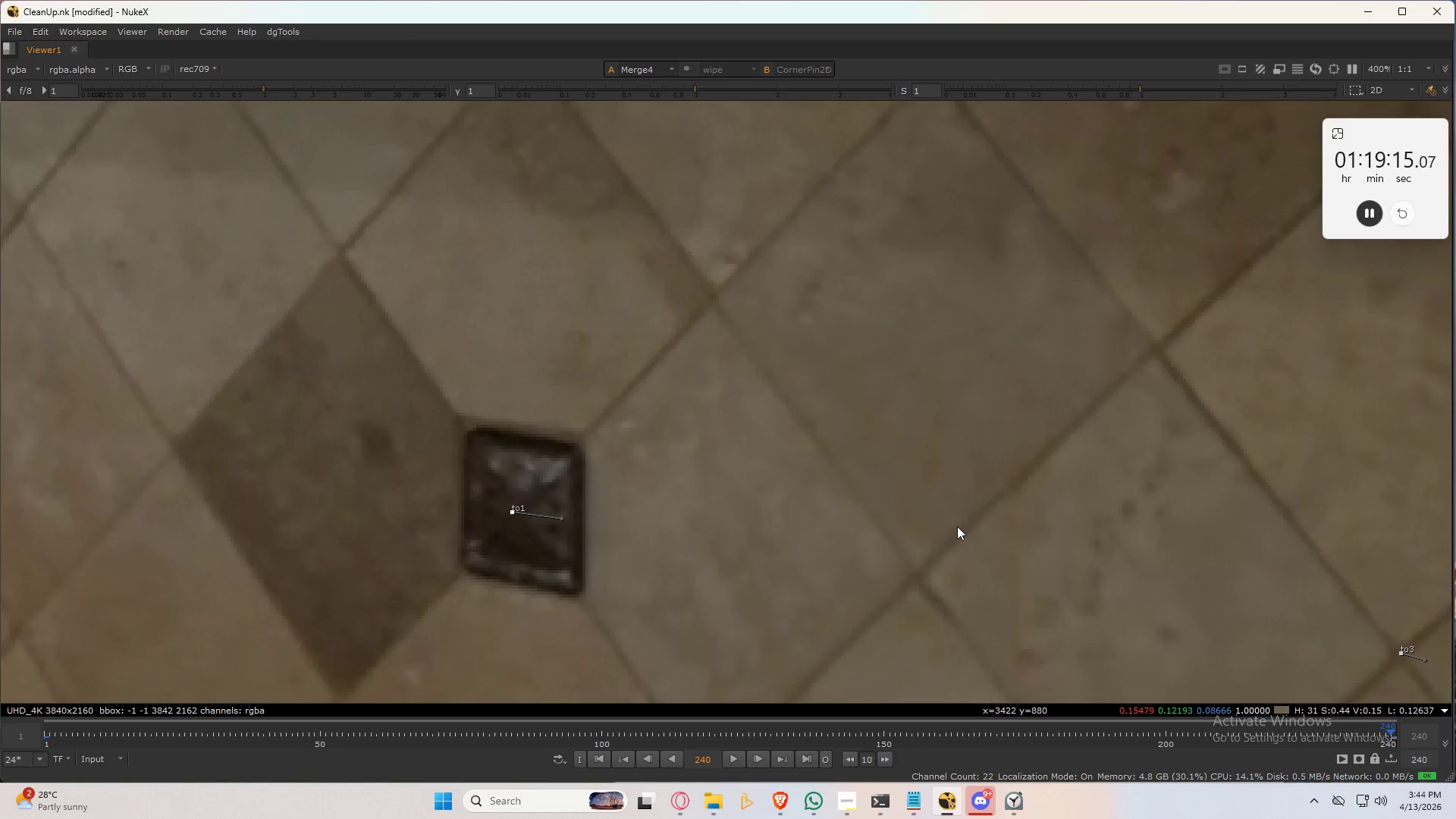 
scroll: coordinate [829, 451], scroll_direction: down, amount: 7.0
 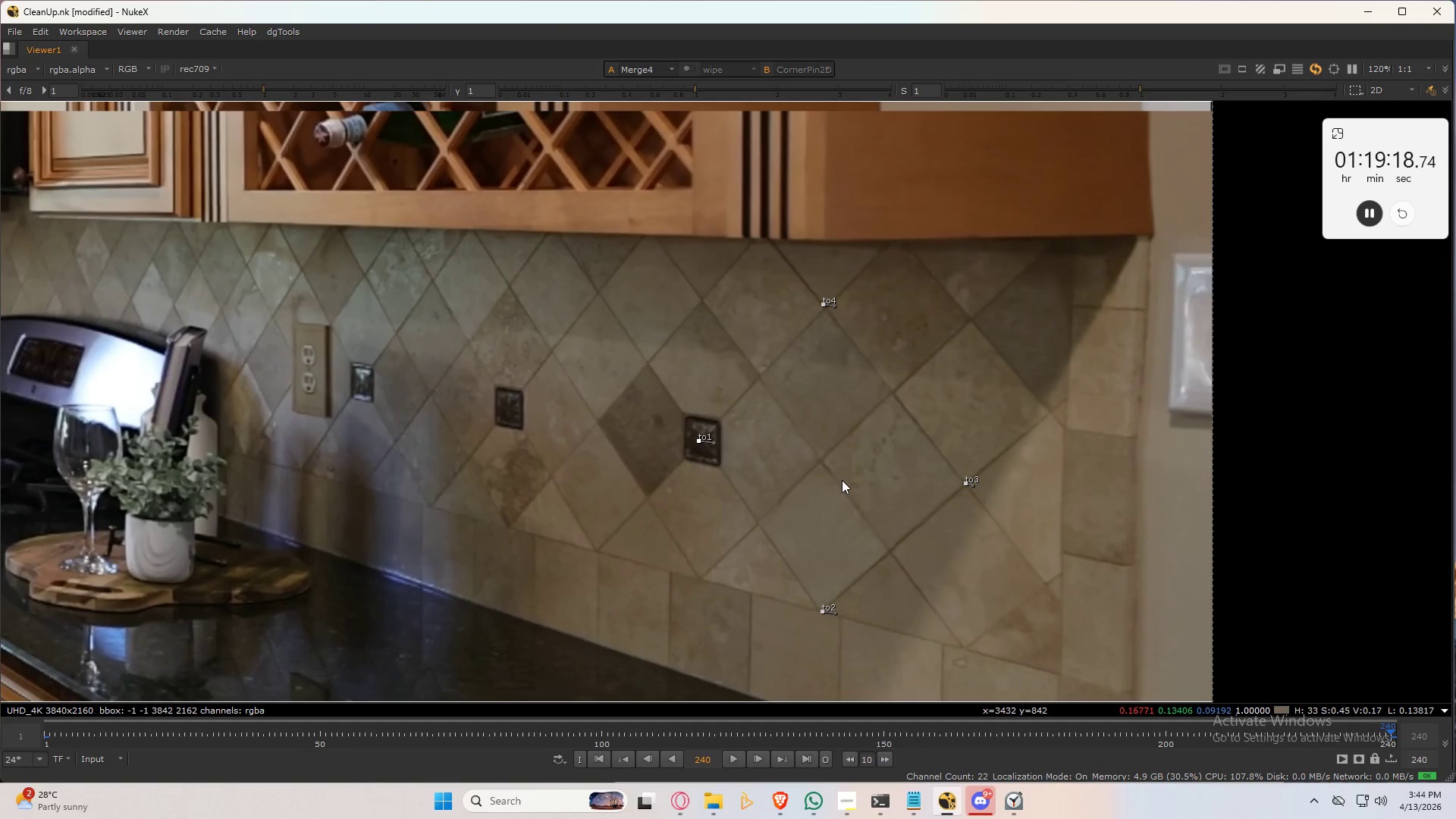 
key(Y)
 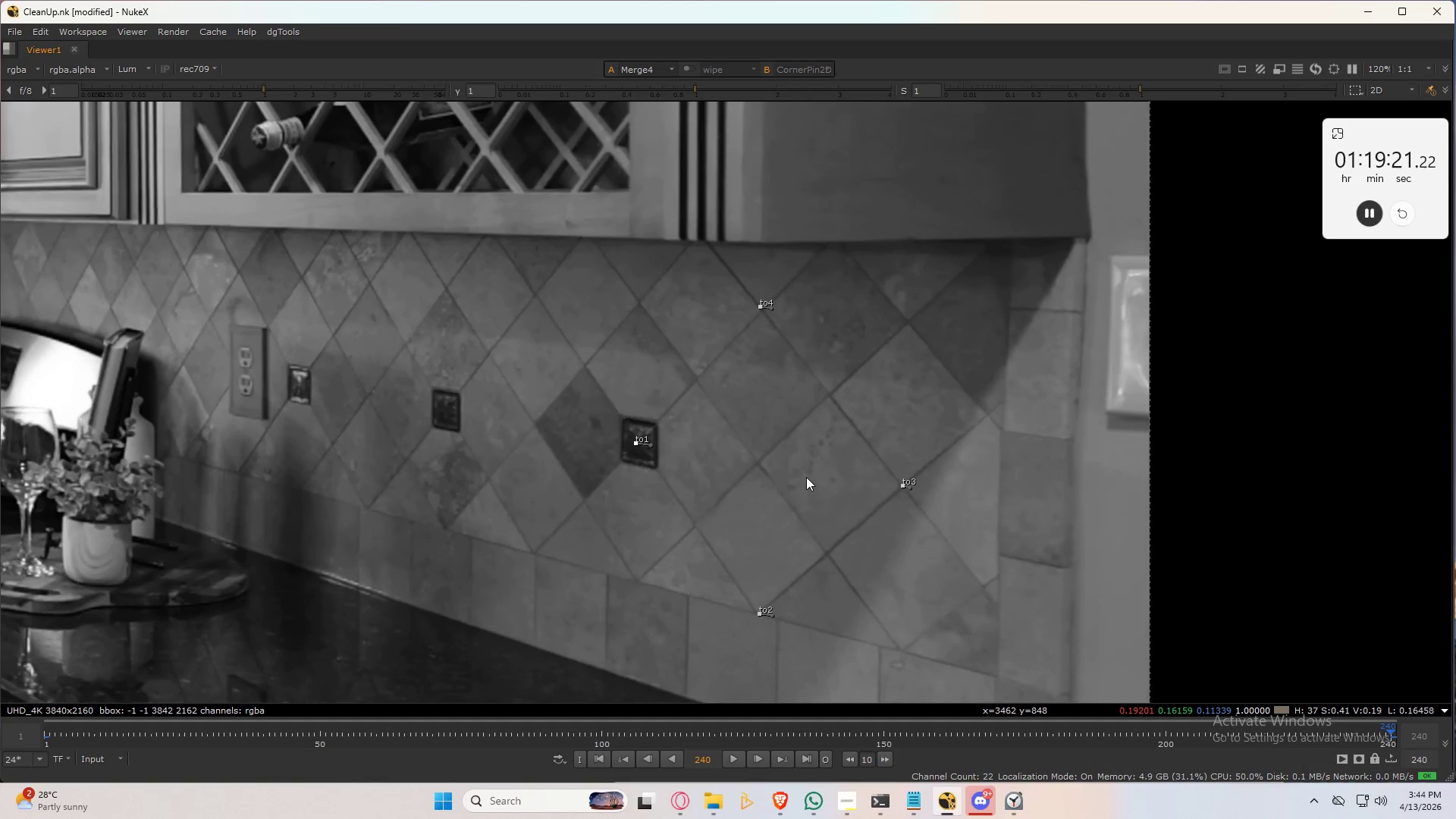 
key(Y)
 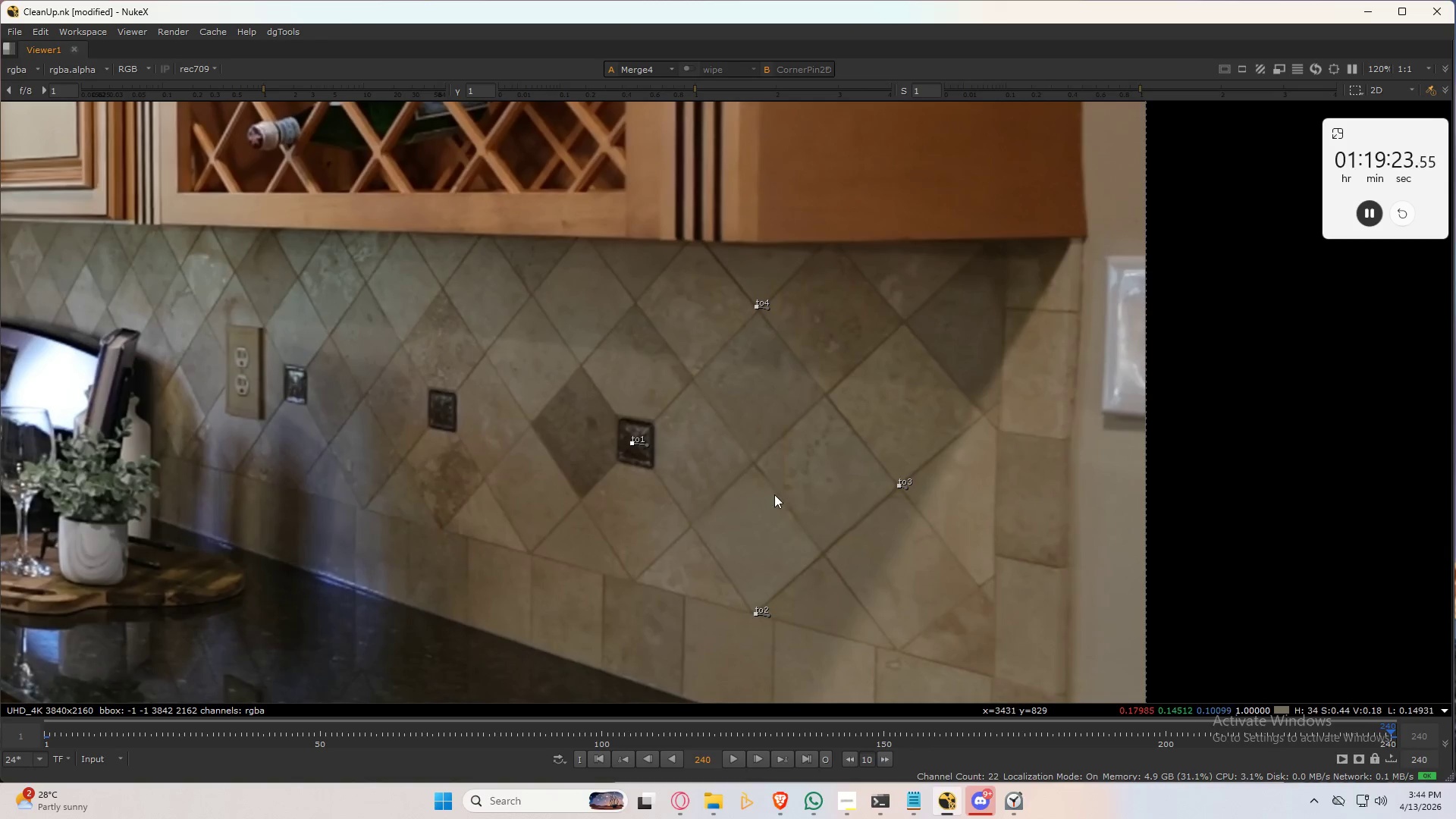 
scroll: coordinate [774, 494], scroll_direction: up, amount: 2.0
 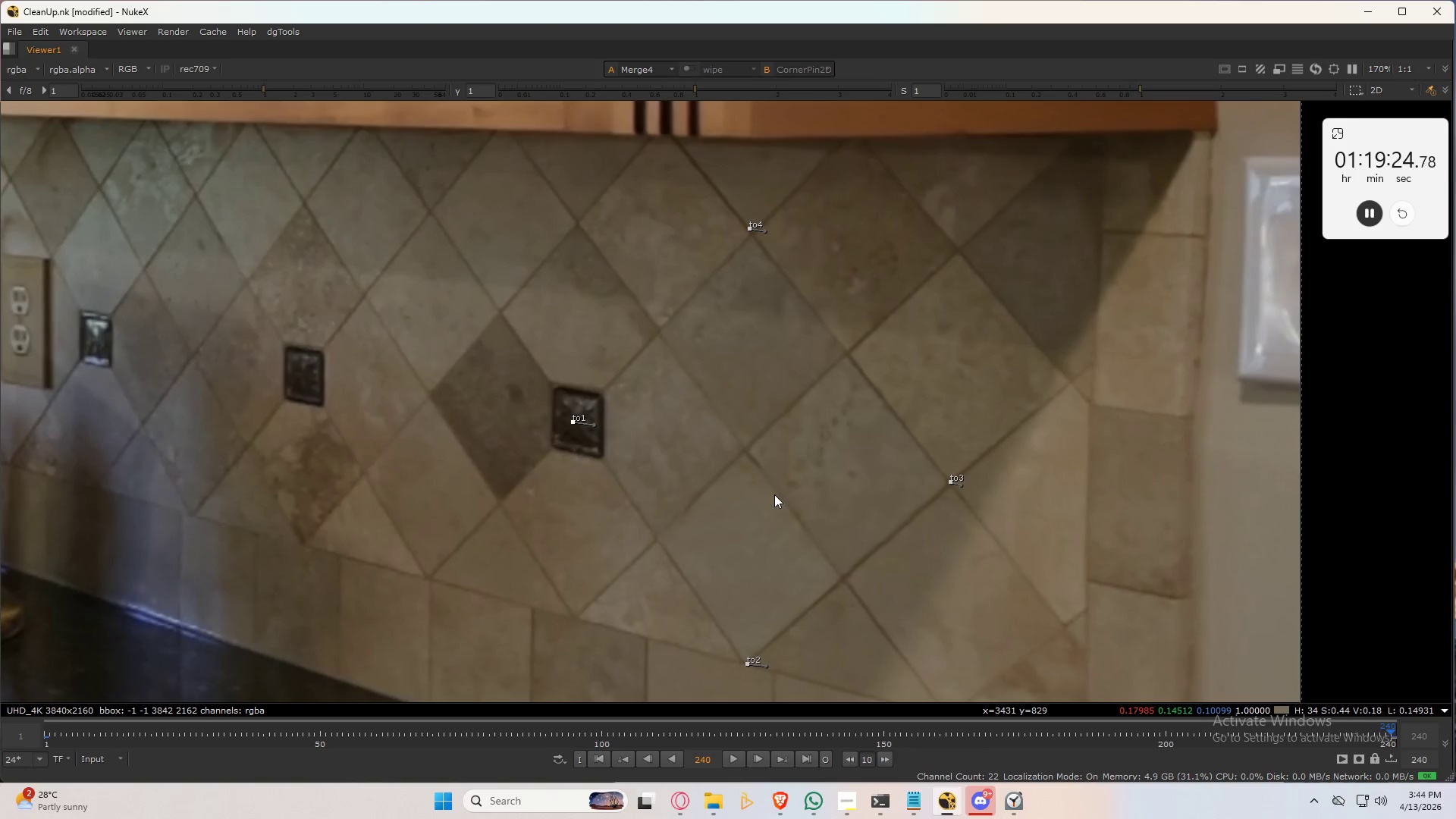 
type(bg )
 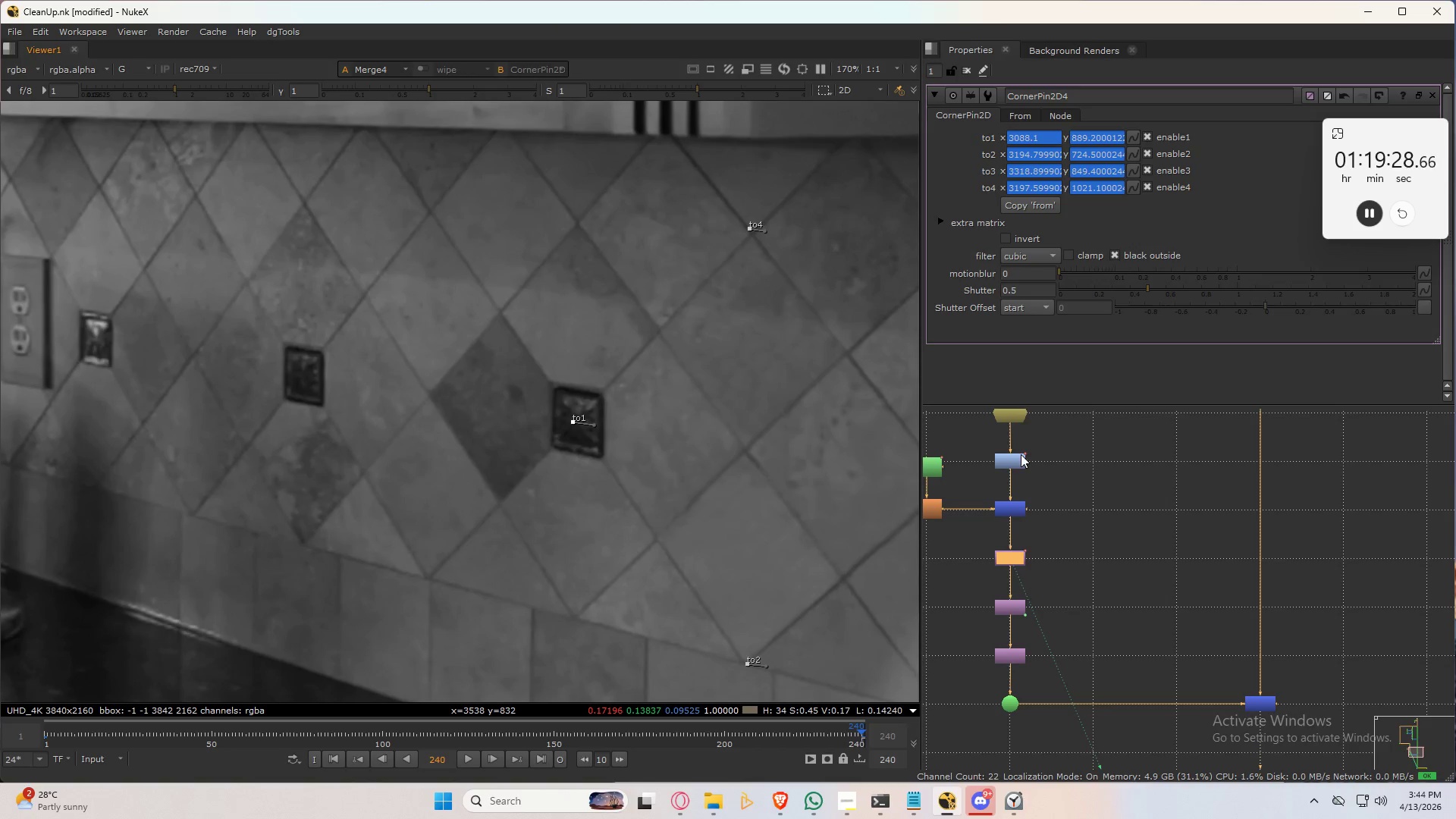 
double_click([1010, 463])
 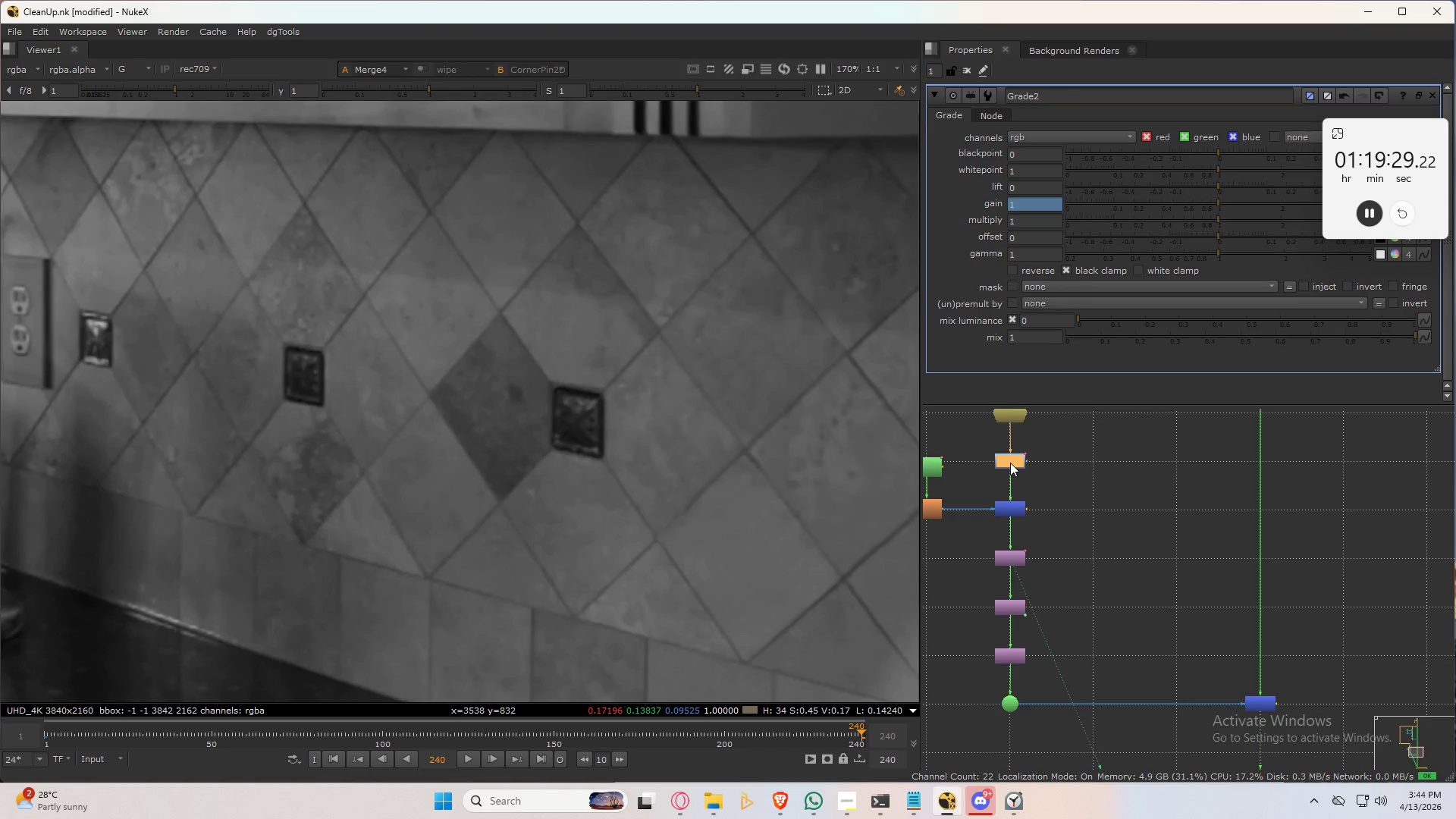 
triple_click([1010, 463])
 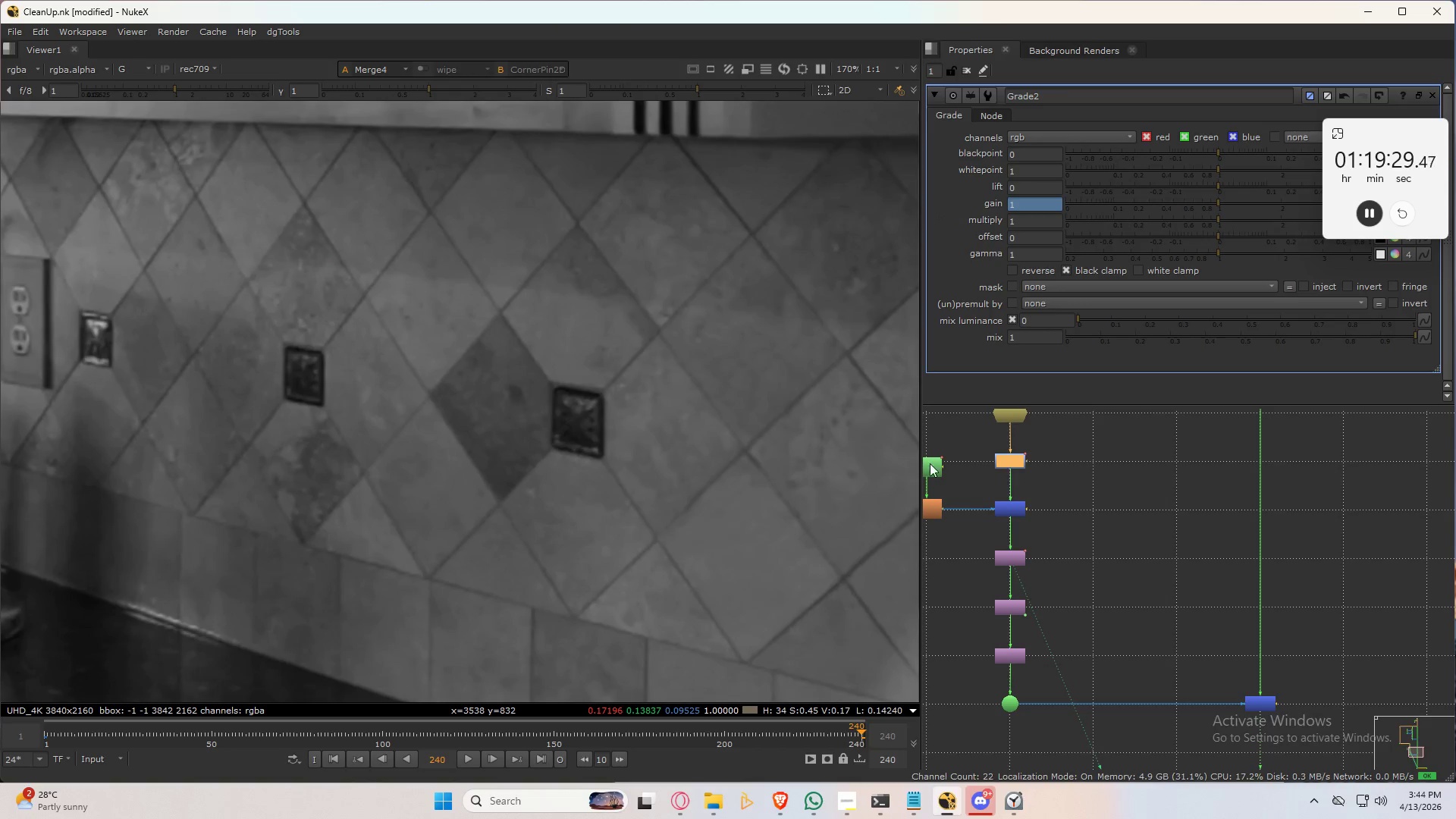 
scroll: coordinate [667, 454], scroll_direction: up, amount: 1.0
 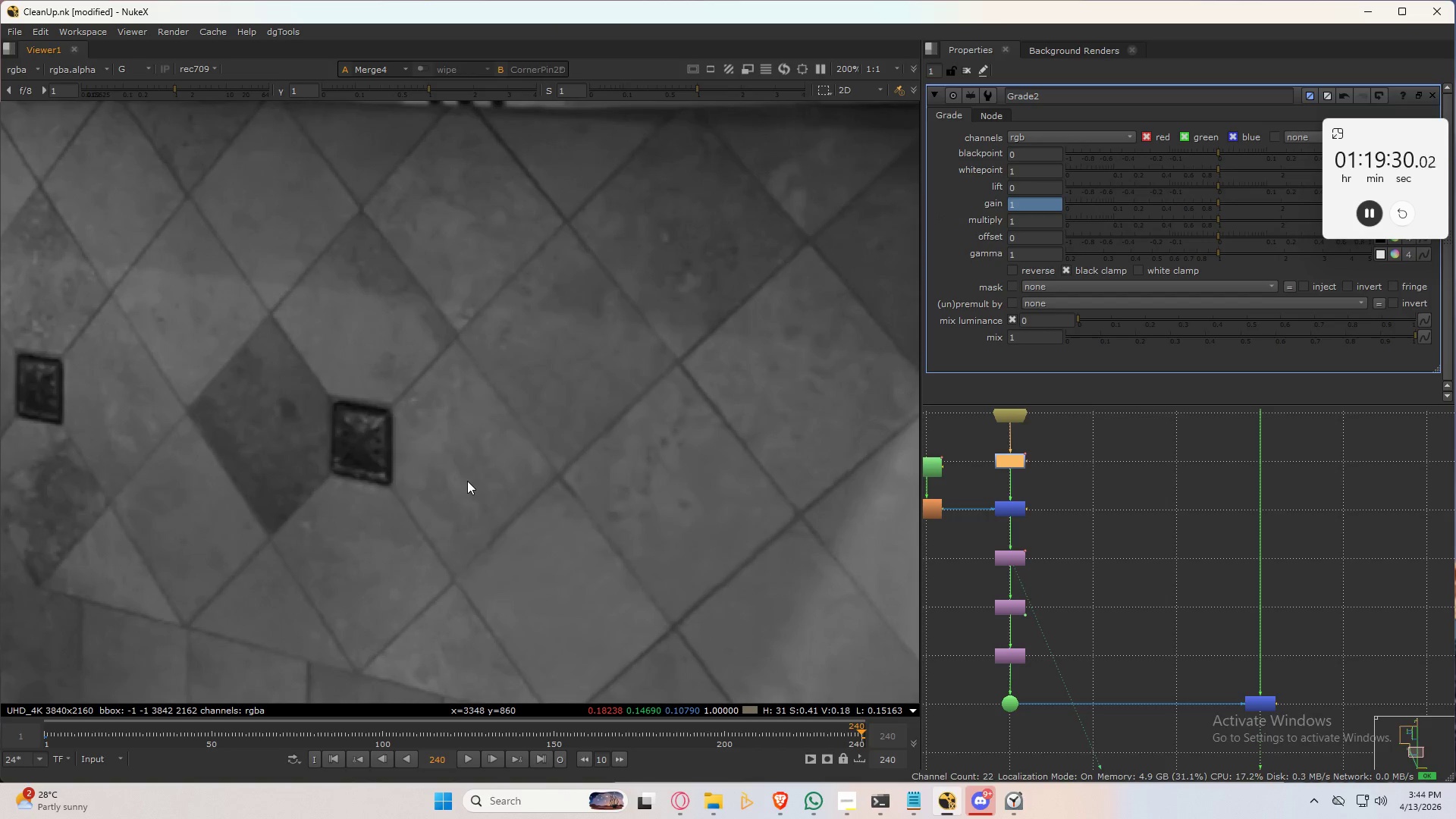 
key(G)
 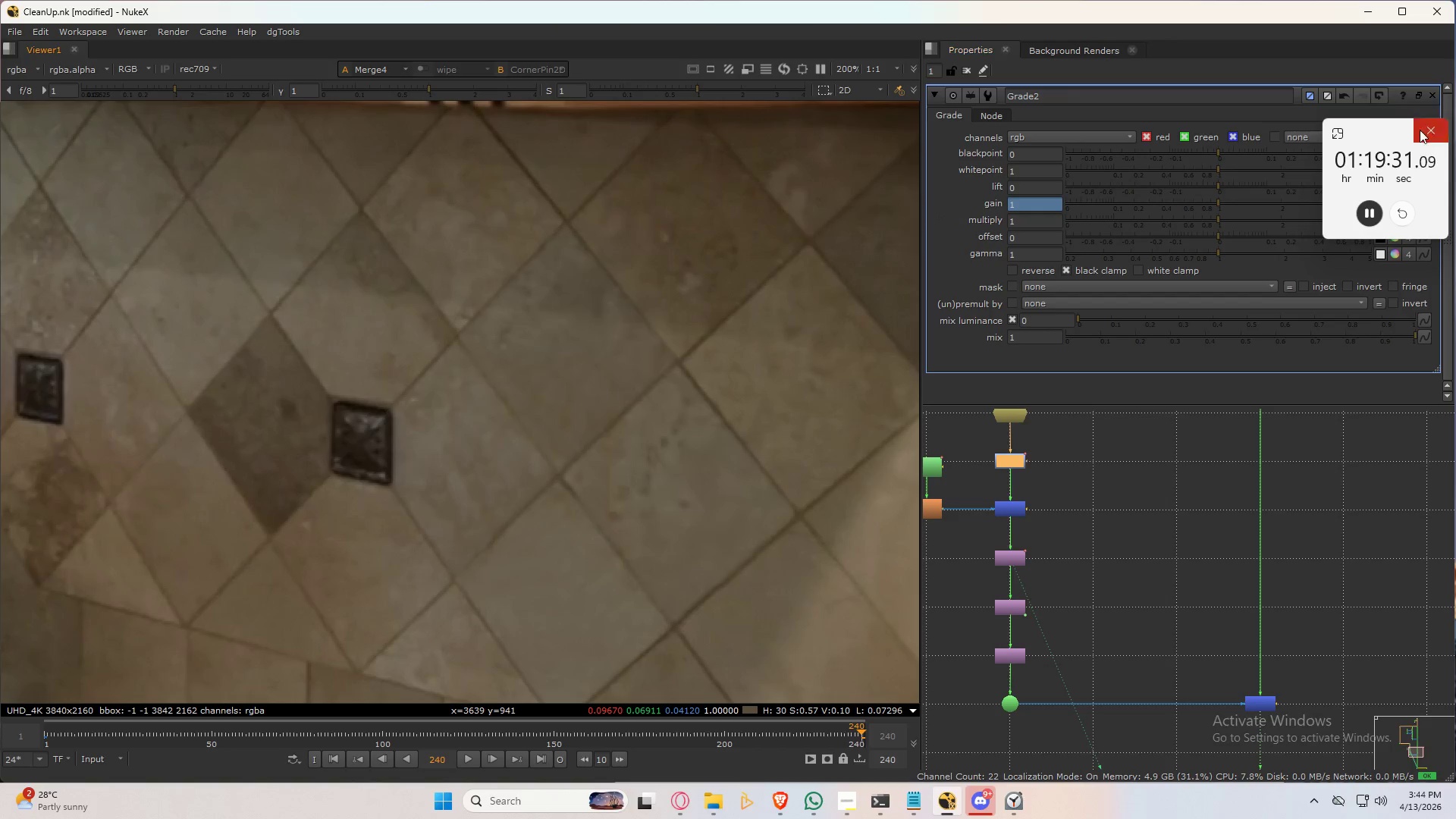 
left_click_drag(start_coordinate=[1389, 124], to_coordinate=[1403, 403])
 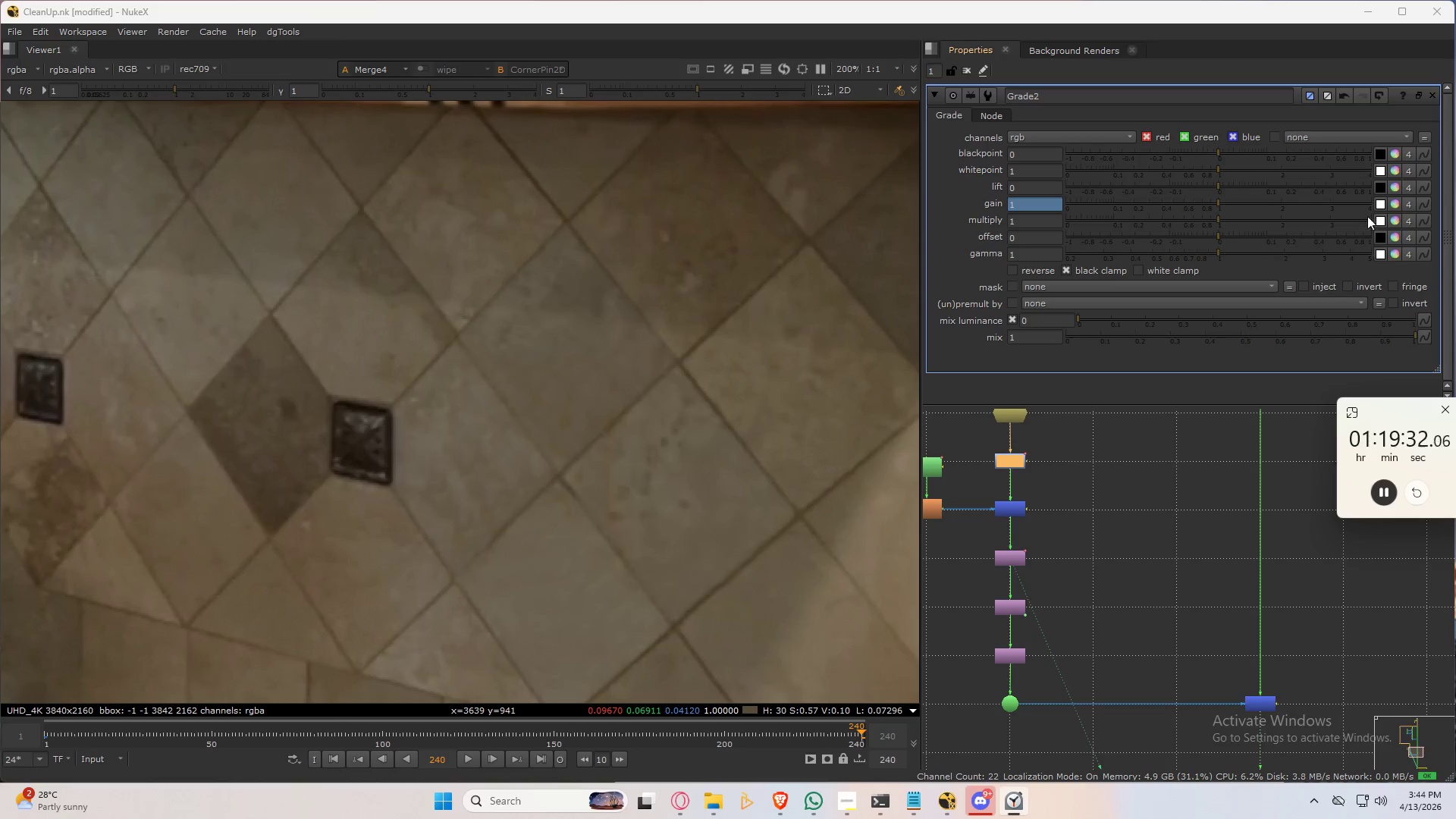 
hold_key(key=ControlLeft, duration=0.83)
left_click([1397, 205])
 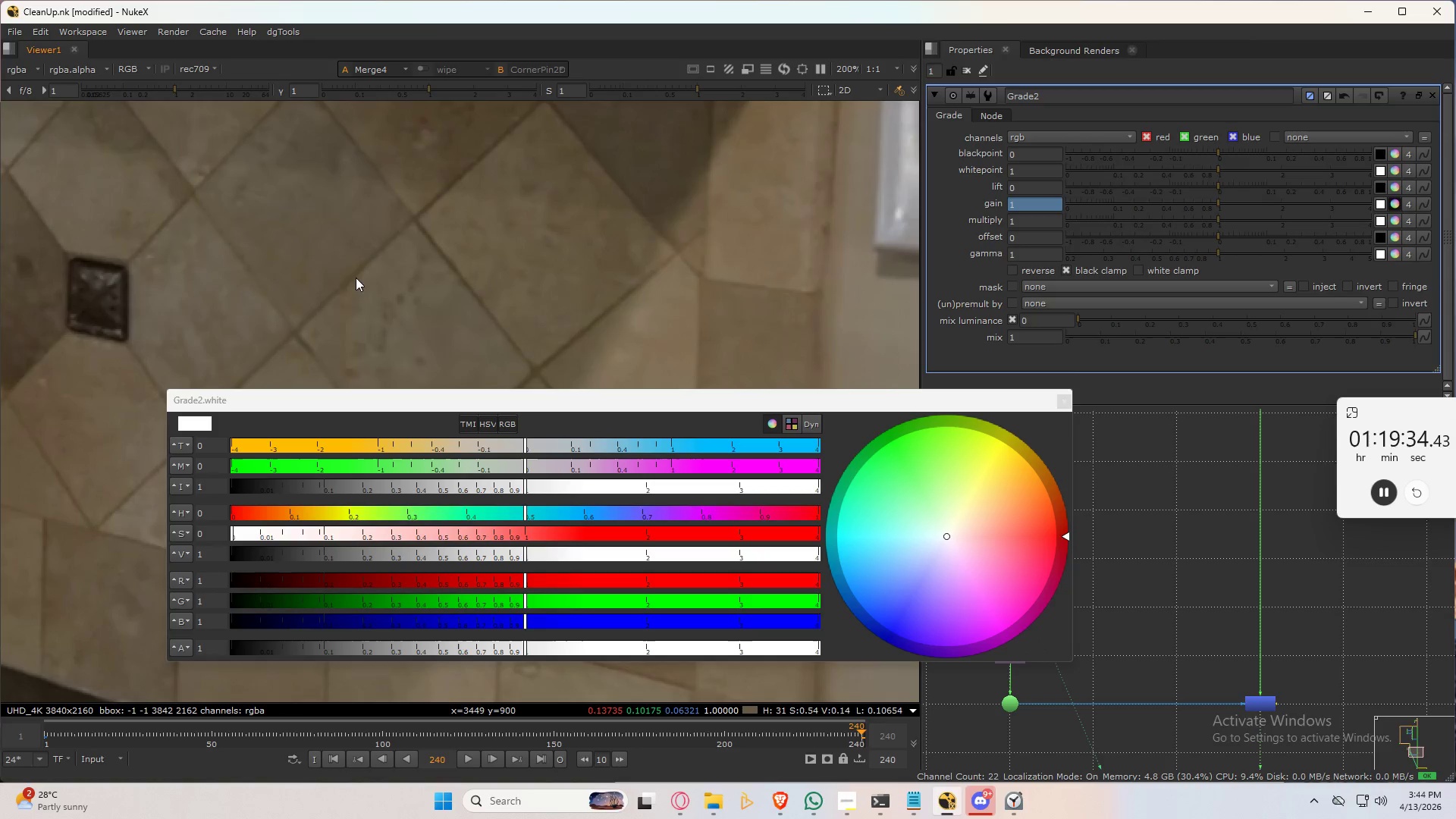 
left_click_drag(start_coordinate=[563, 404], to_coordinate=[1036, 359])
 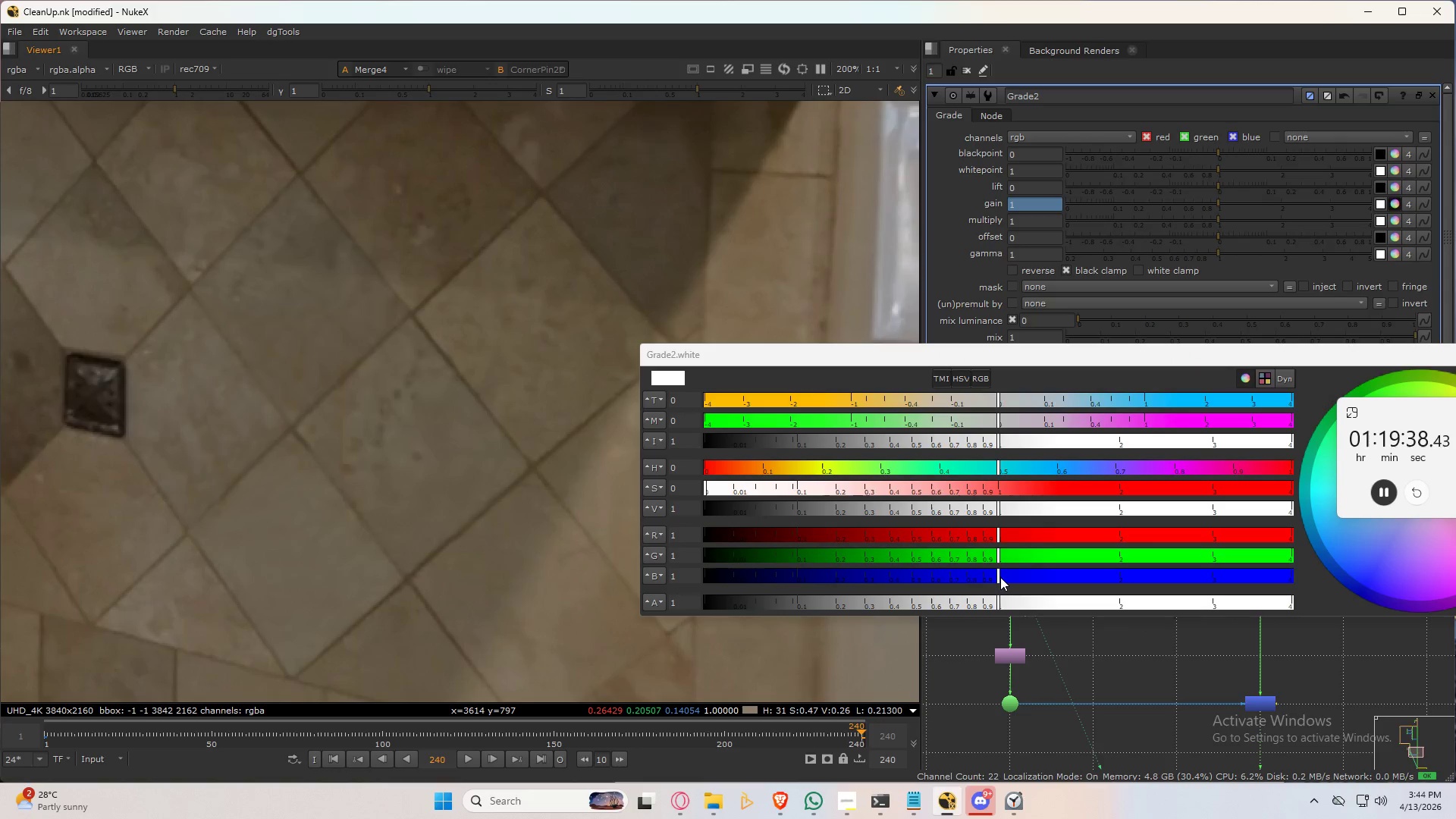 
left_click_drag(start_coordinate=[999, 577], to_coordinate=[990, 579])
 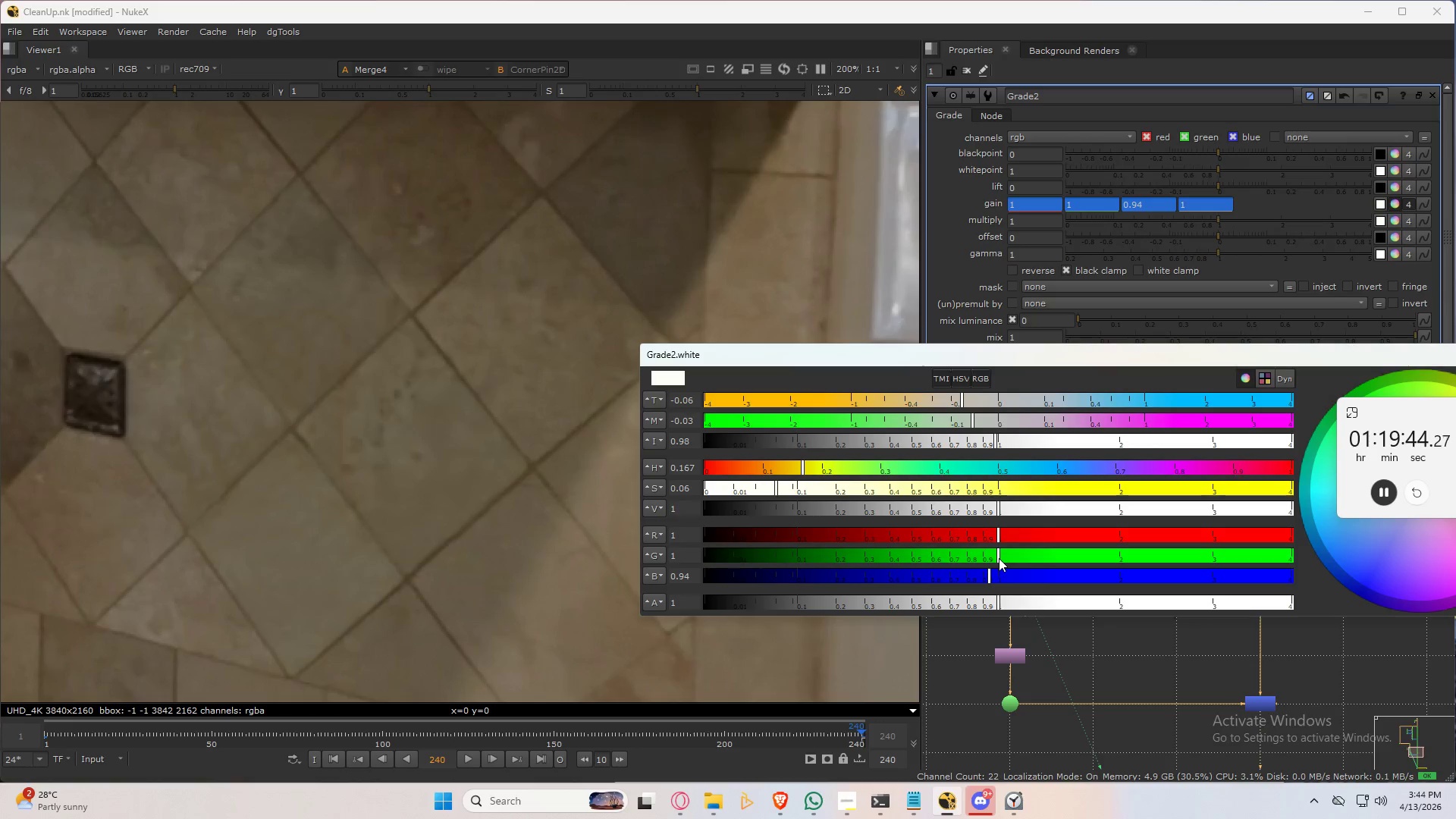 
left_click_drag(start_coordinate=[999, 558], to_coordinate=[993, 558])
 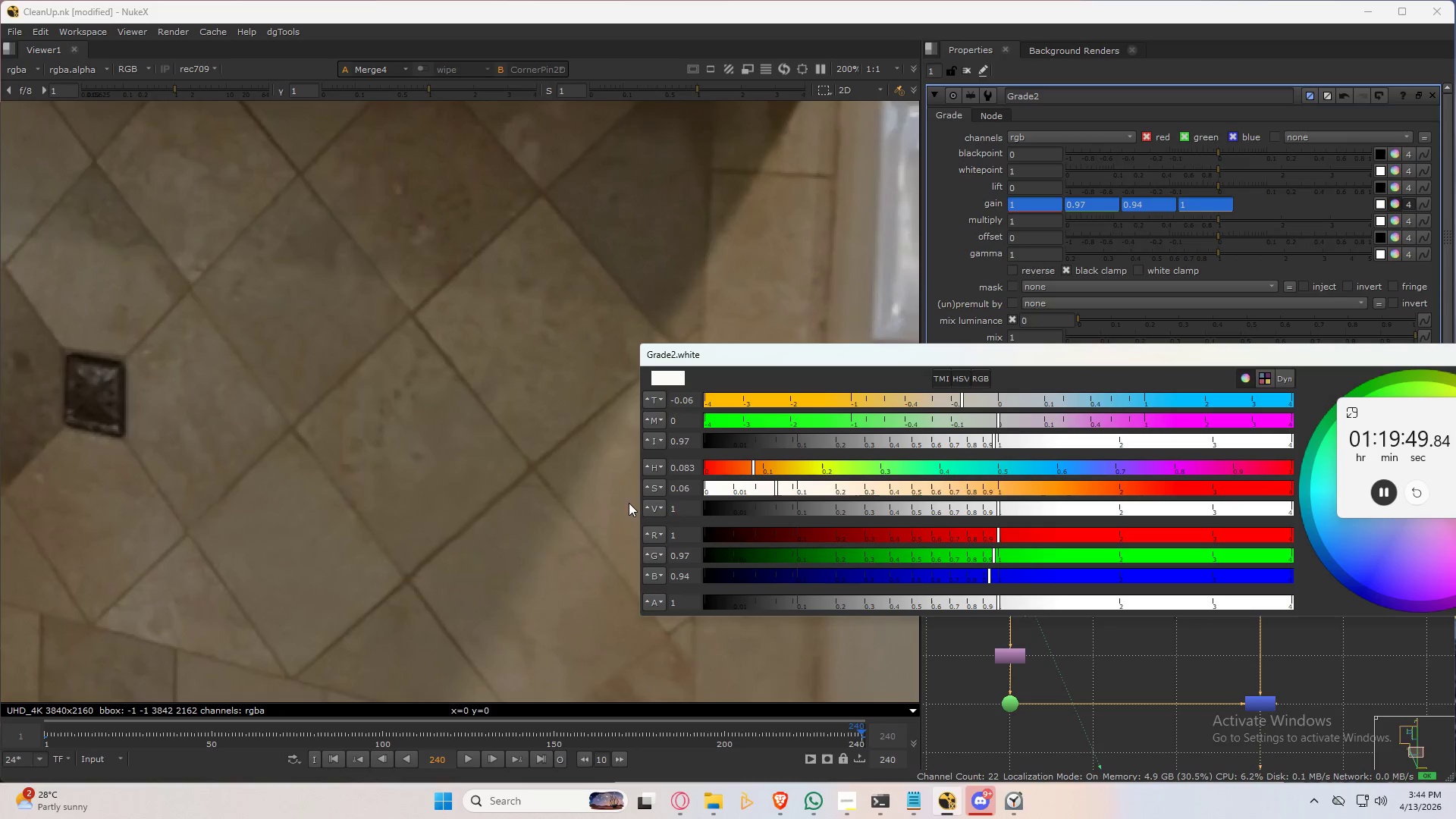 
scroll: coordinate [509, 450], scroll_direction: down, amount: 3.0
 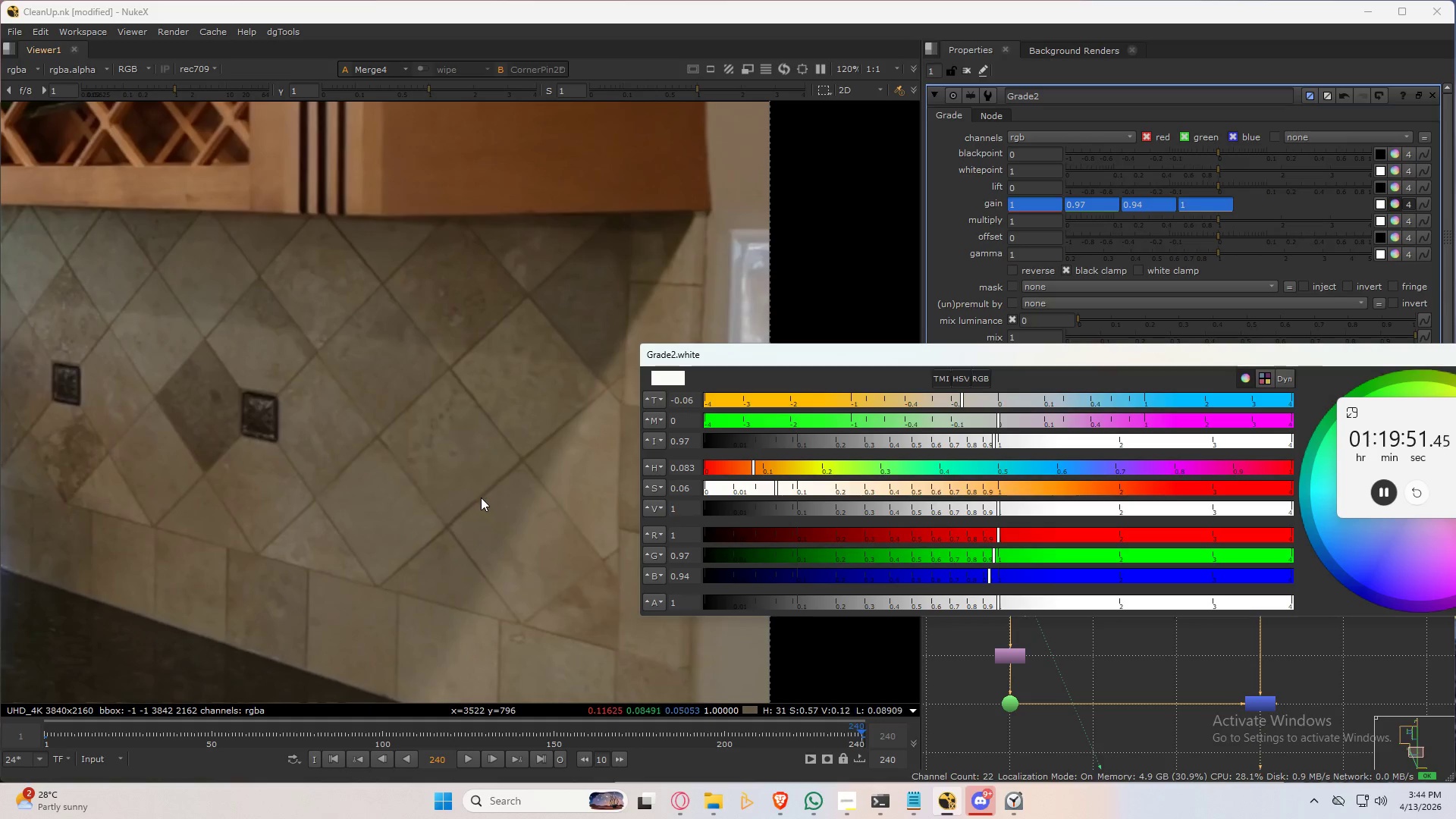 
hold_key(key=3, duration=0.42)
 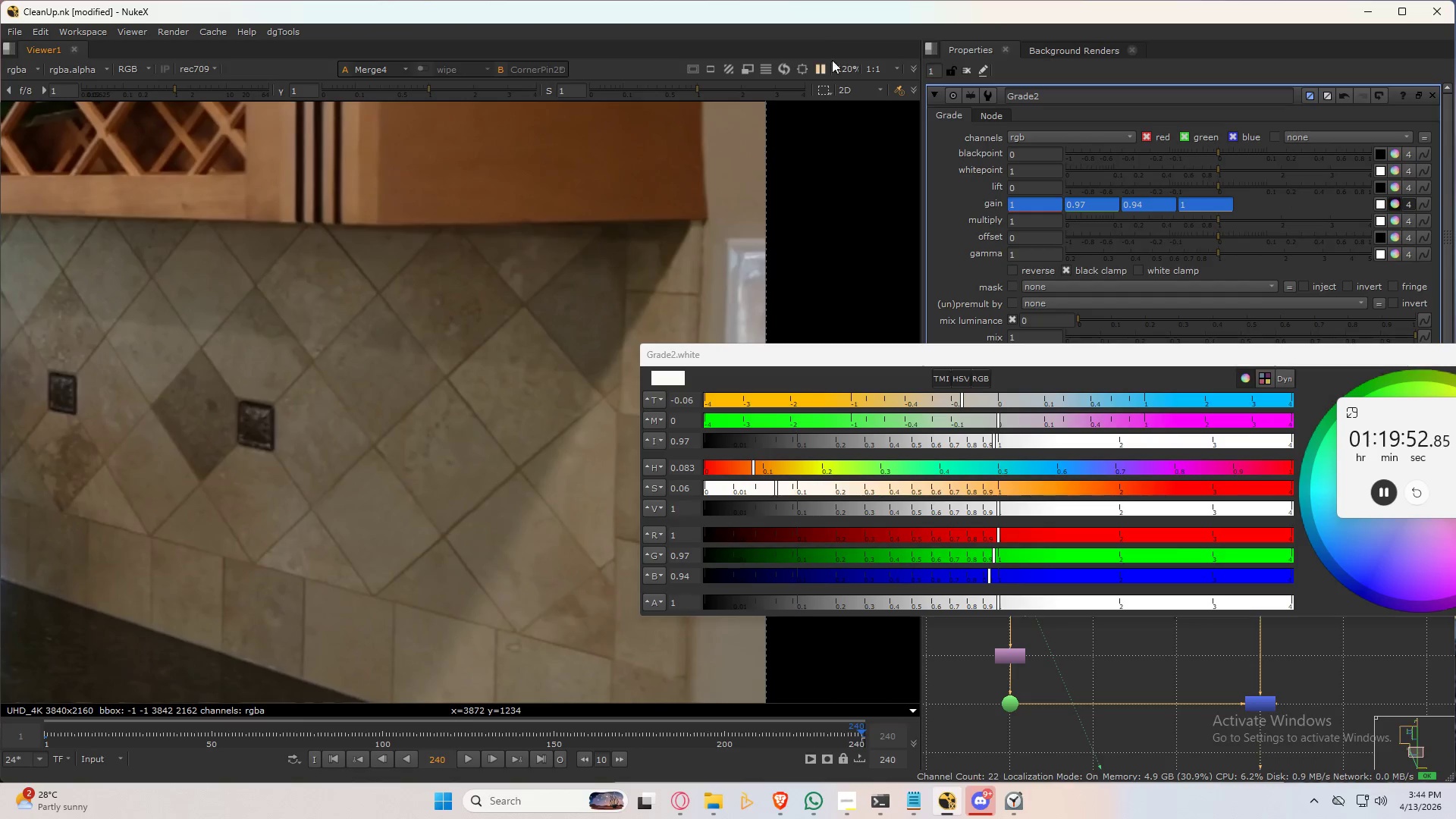 
hold_key(key=2, duration=0.41)
 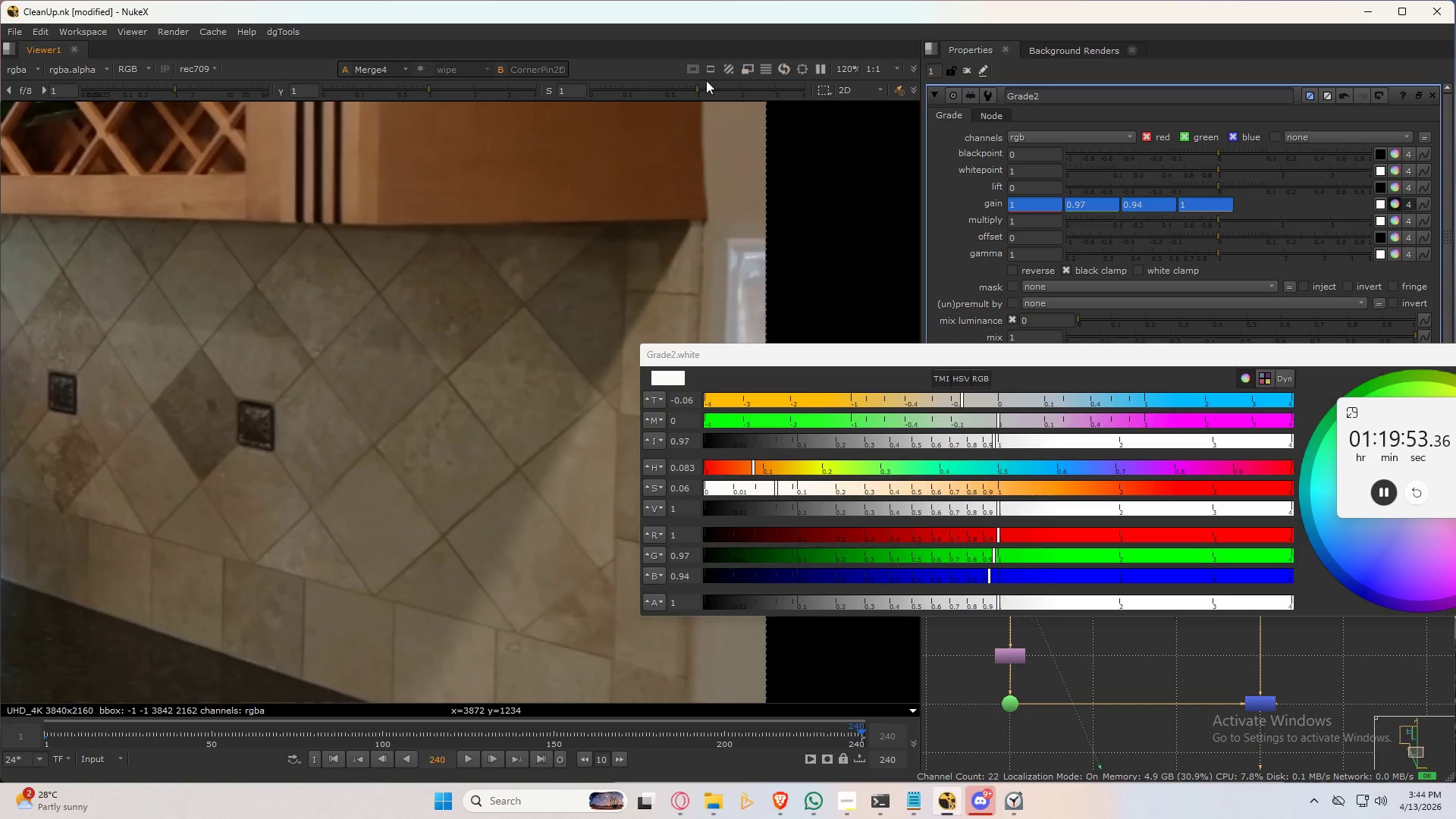 
left_click_drag(start_coordinate=[708, 90], to_coordinate=[927, 93])
 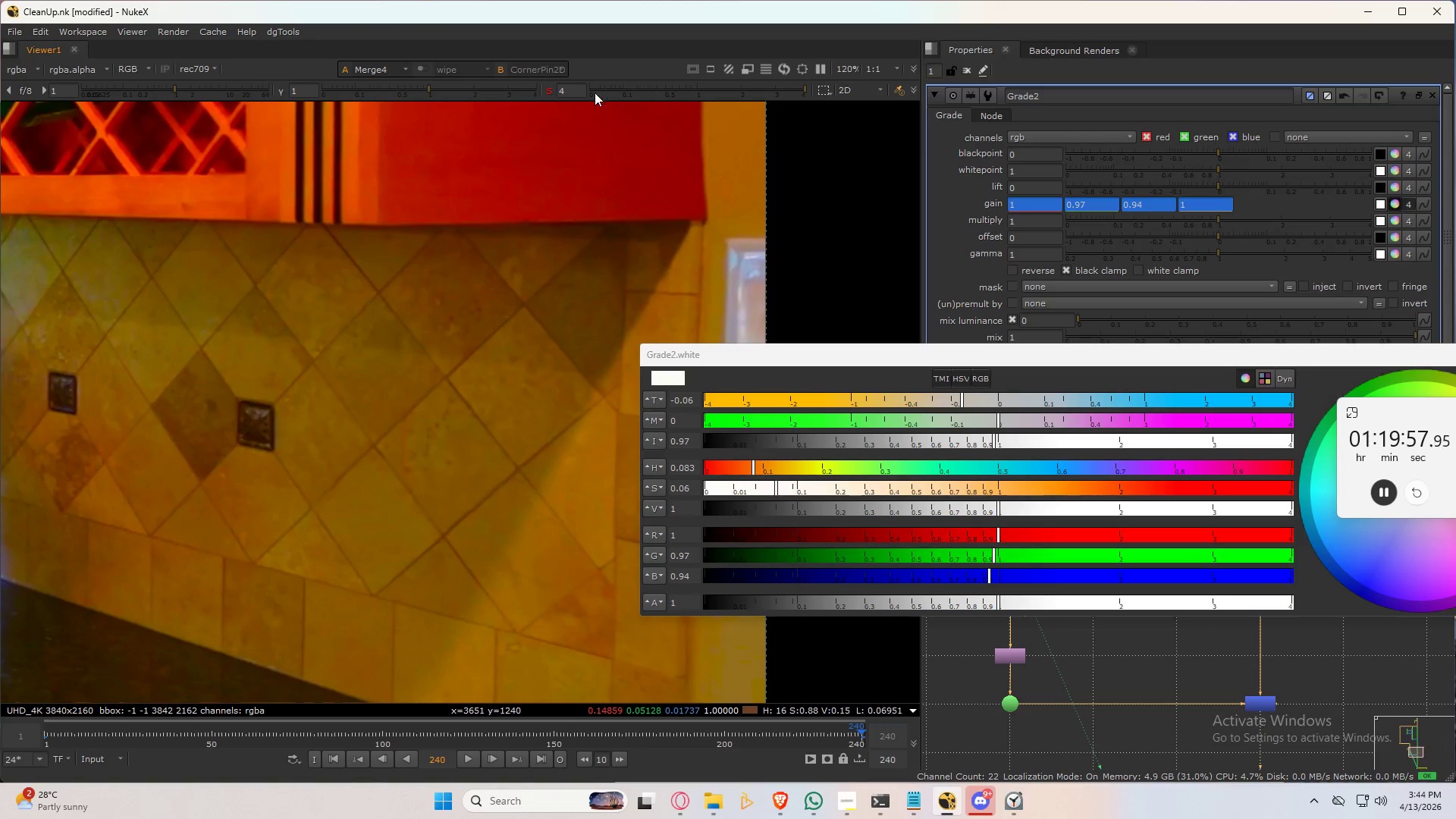 
wait(5.19)
 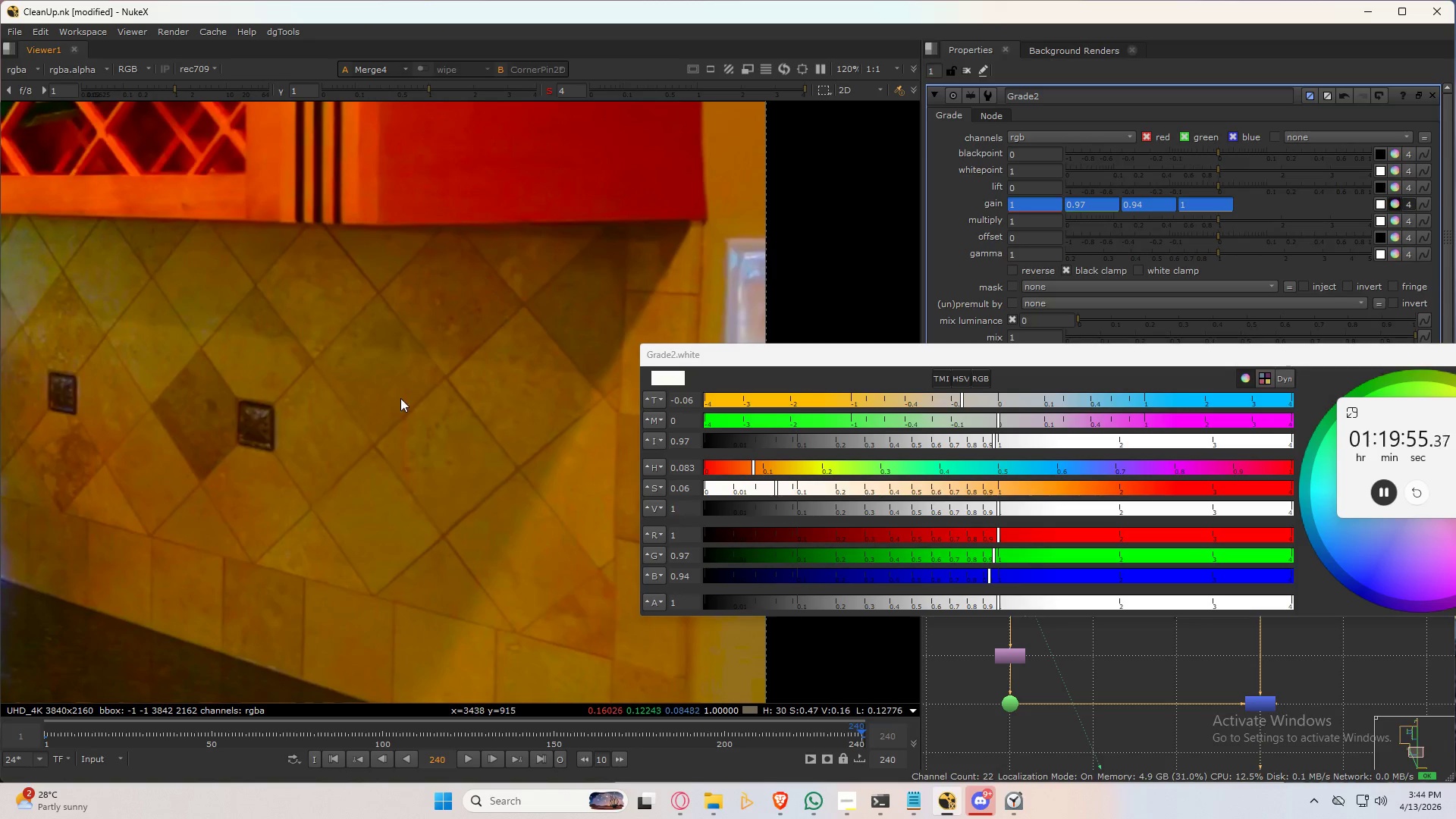 
hold_key(key=ControlLeft, duration=0.59)
left_click([704, 92])
 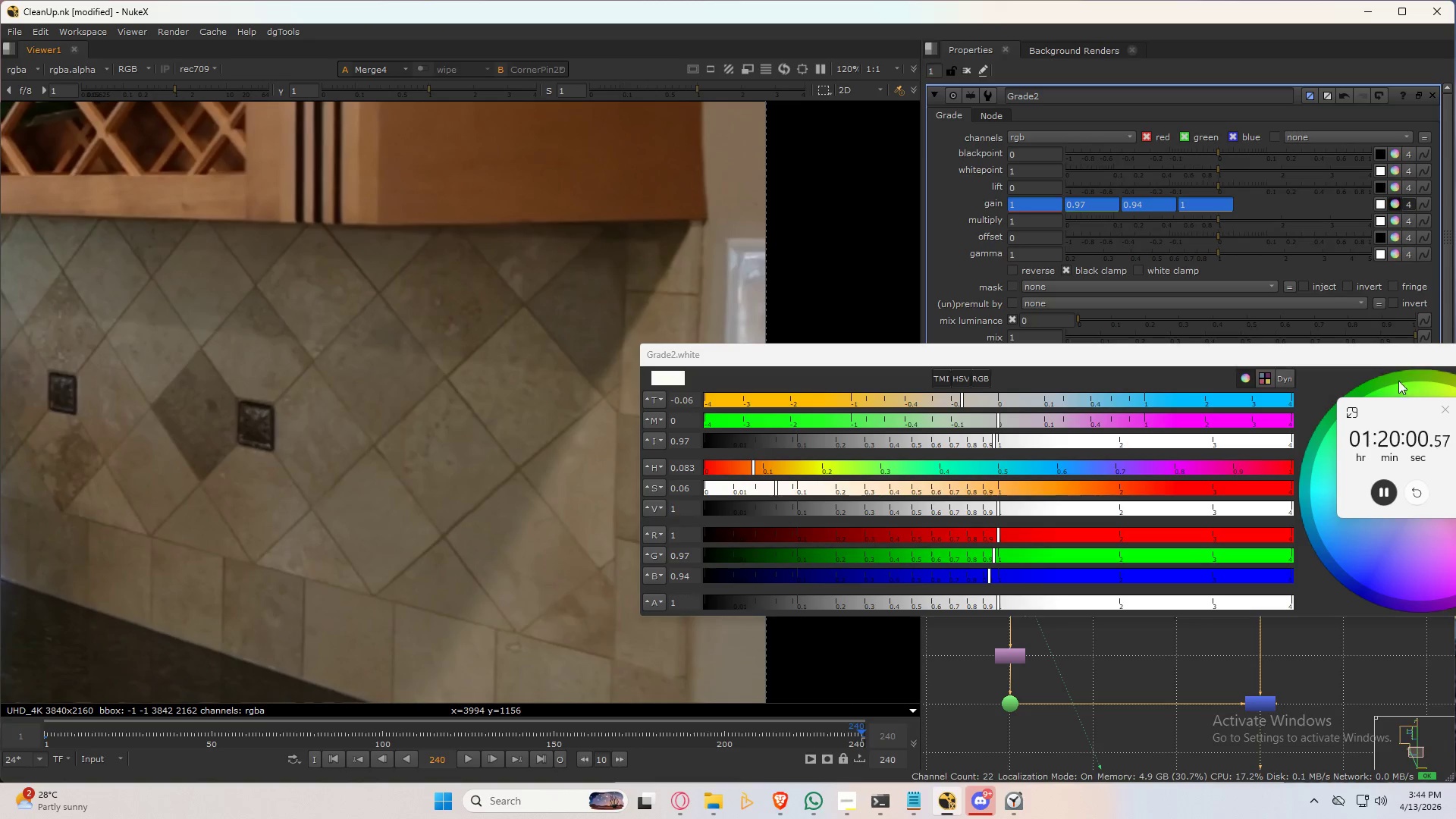 
left_click_drag(start_coordinate=[1386, 357], to_coordinate=[1037, 384])
 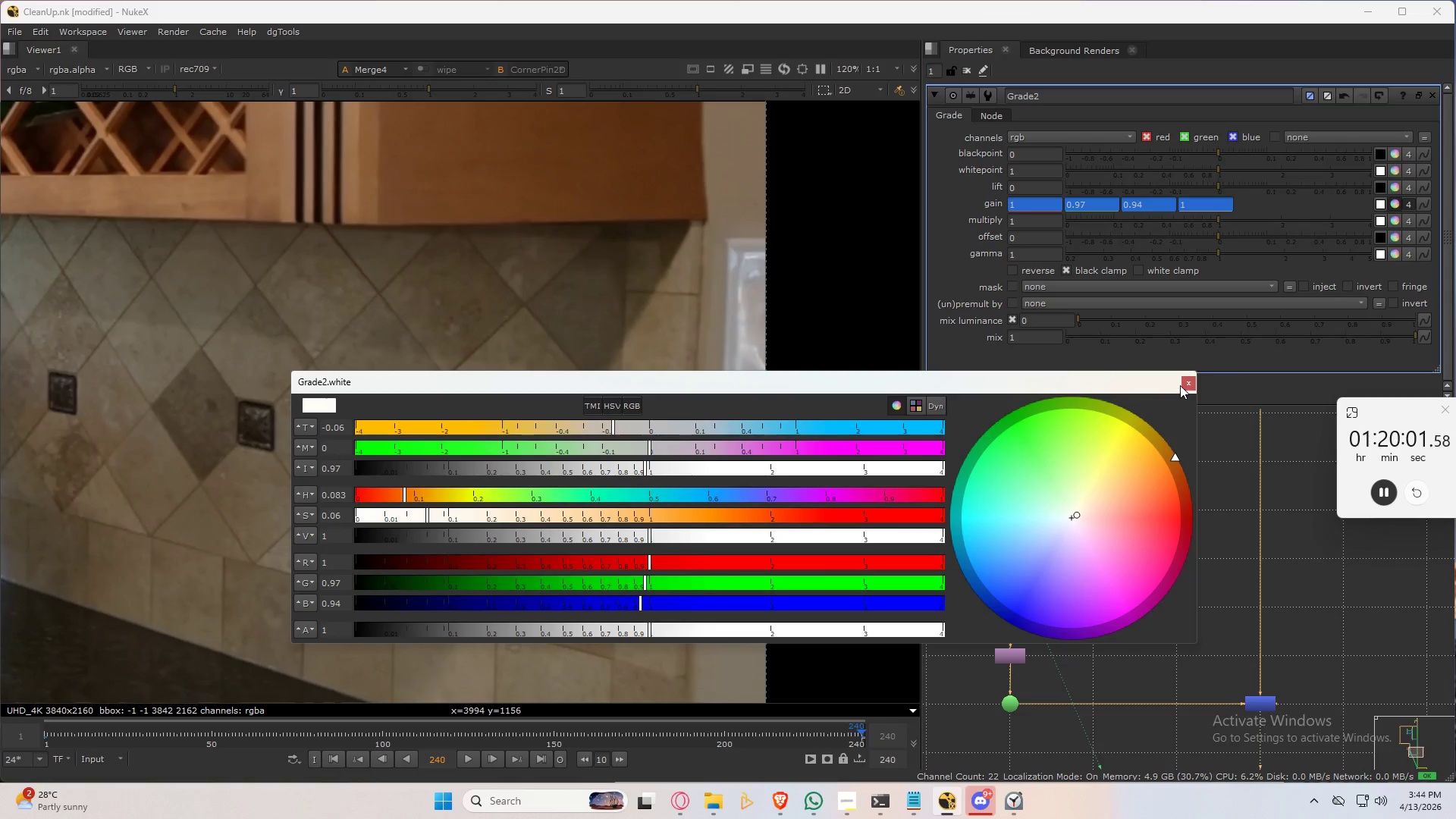 
left_click([1185, 383])
 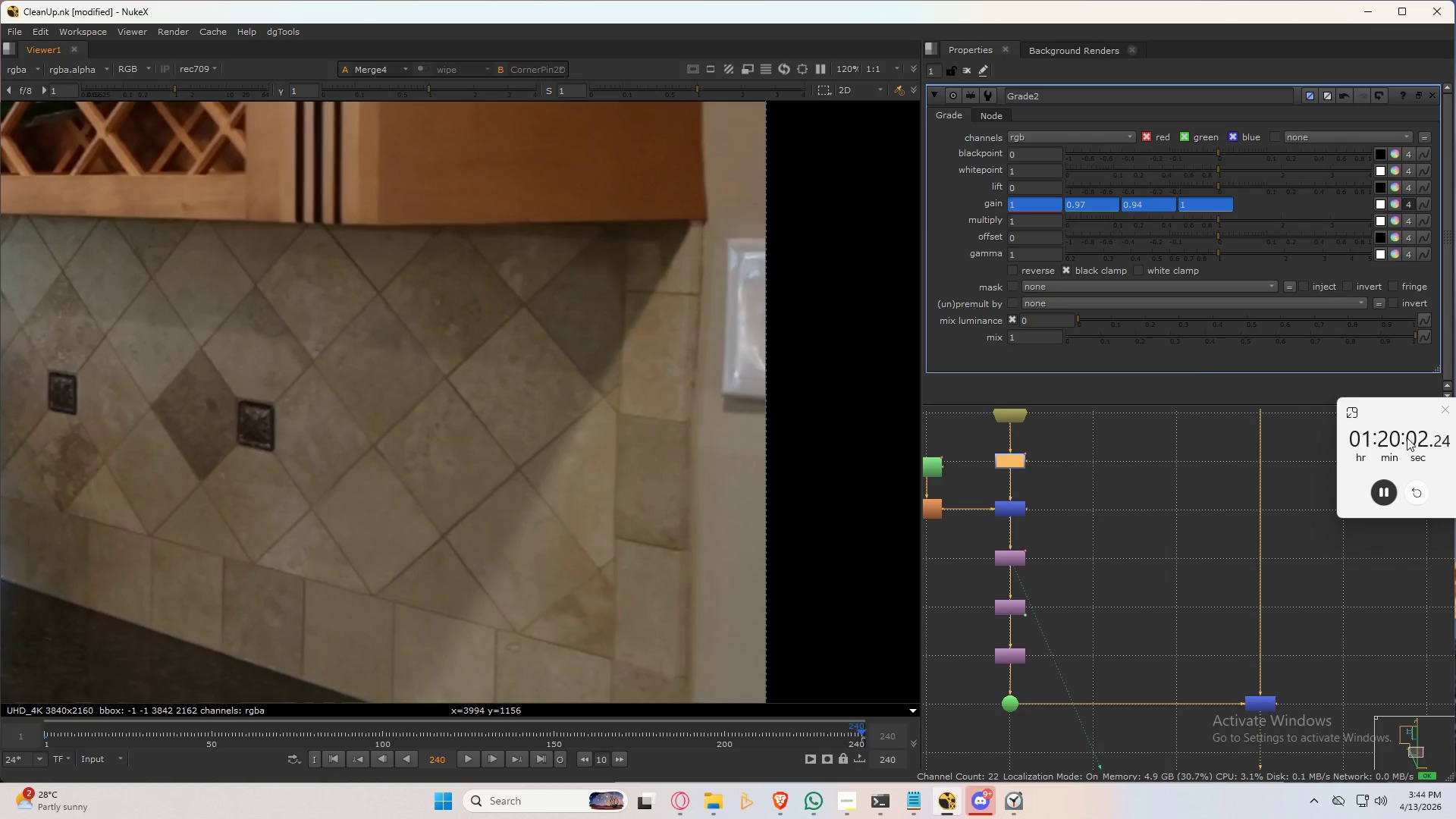 
left_click_drag(start_coordinate=[1399, 424], to_coordinate=[1213, 2])
 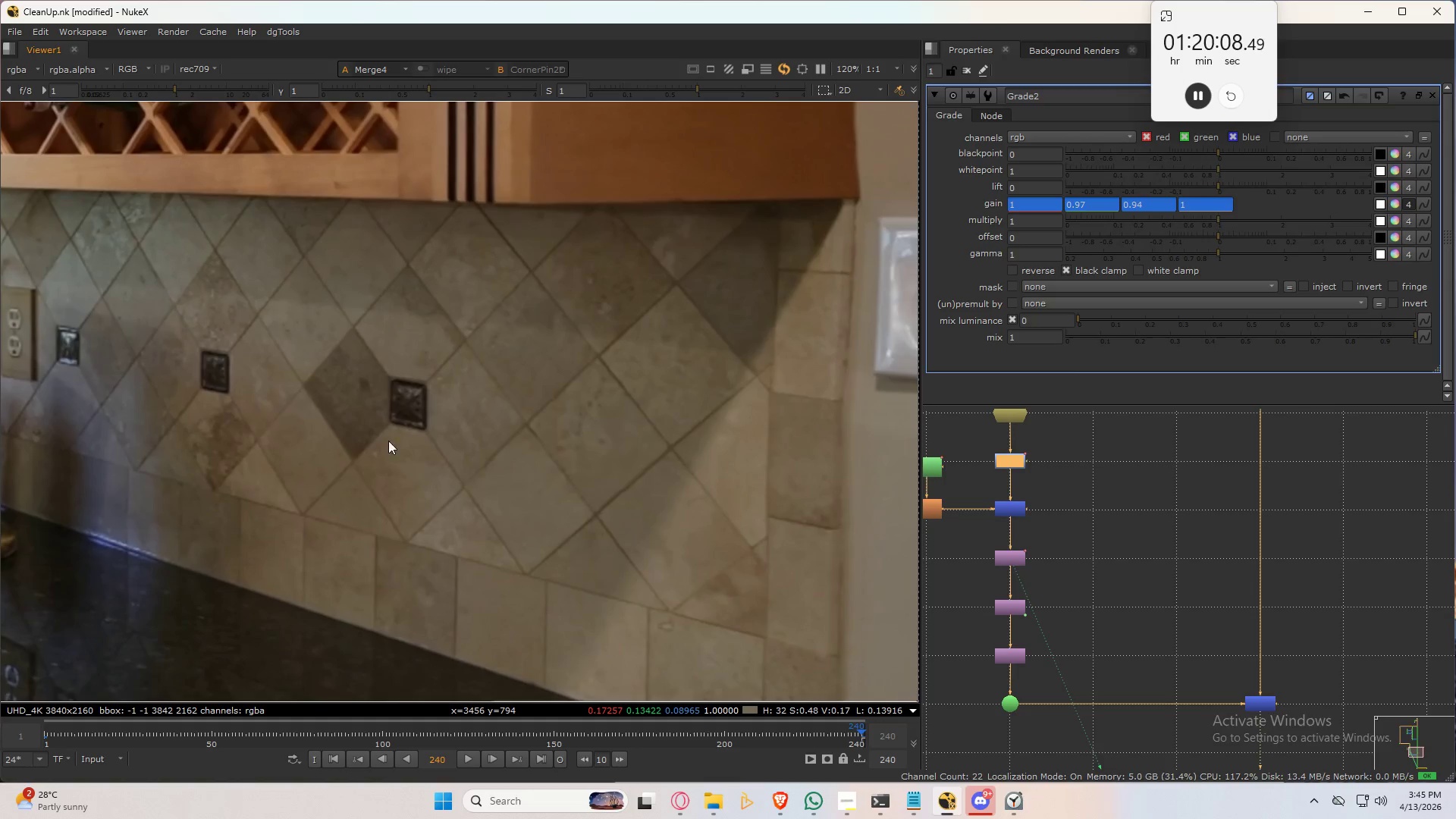 
wait(6.47)
 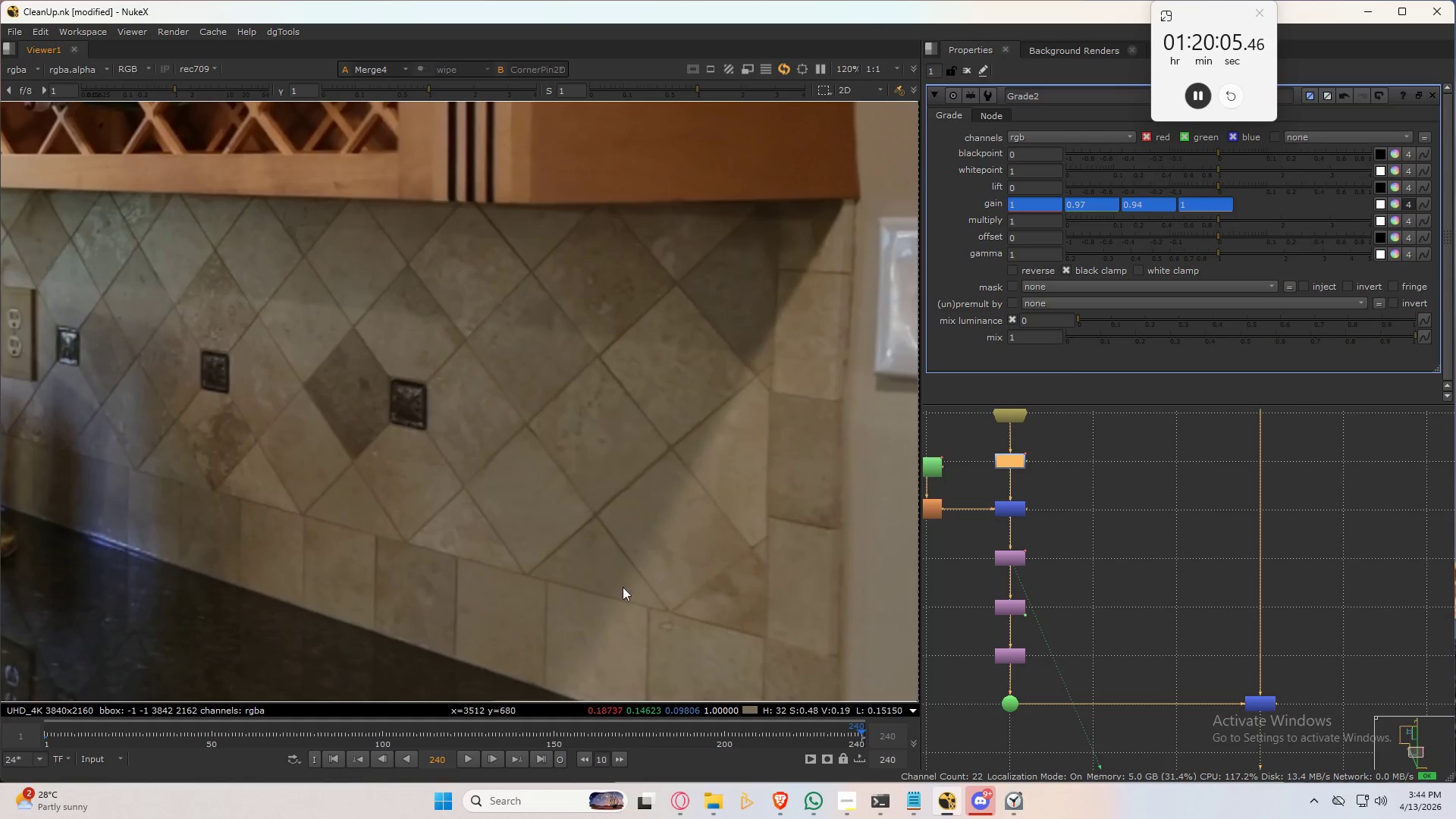 
key(Control+A)
 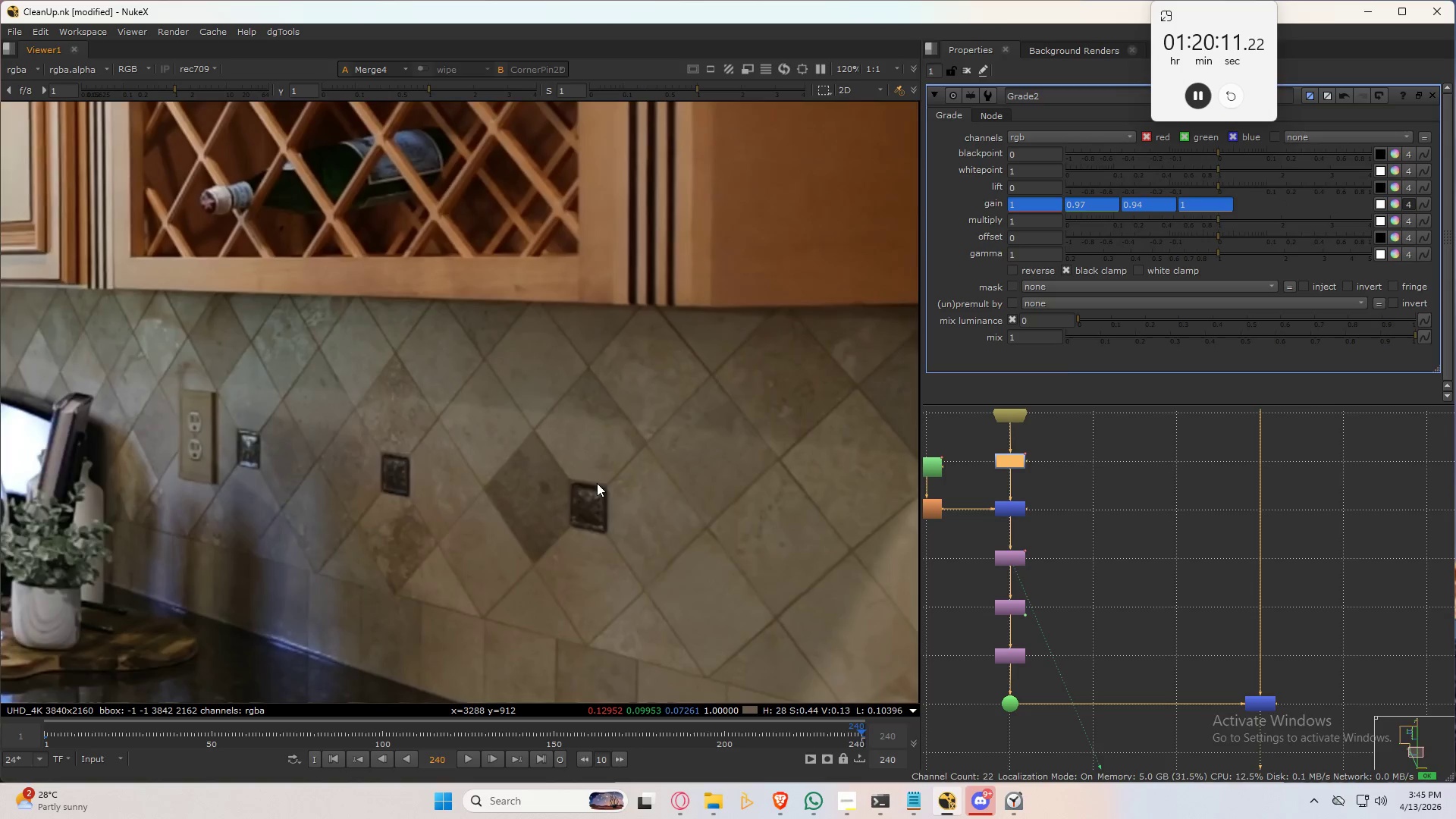 
key(Control+S)
 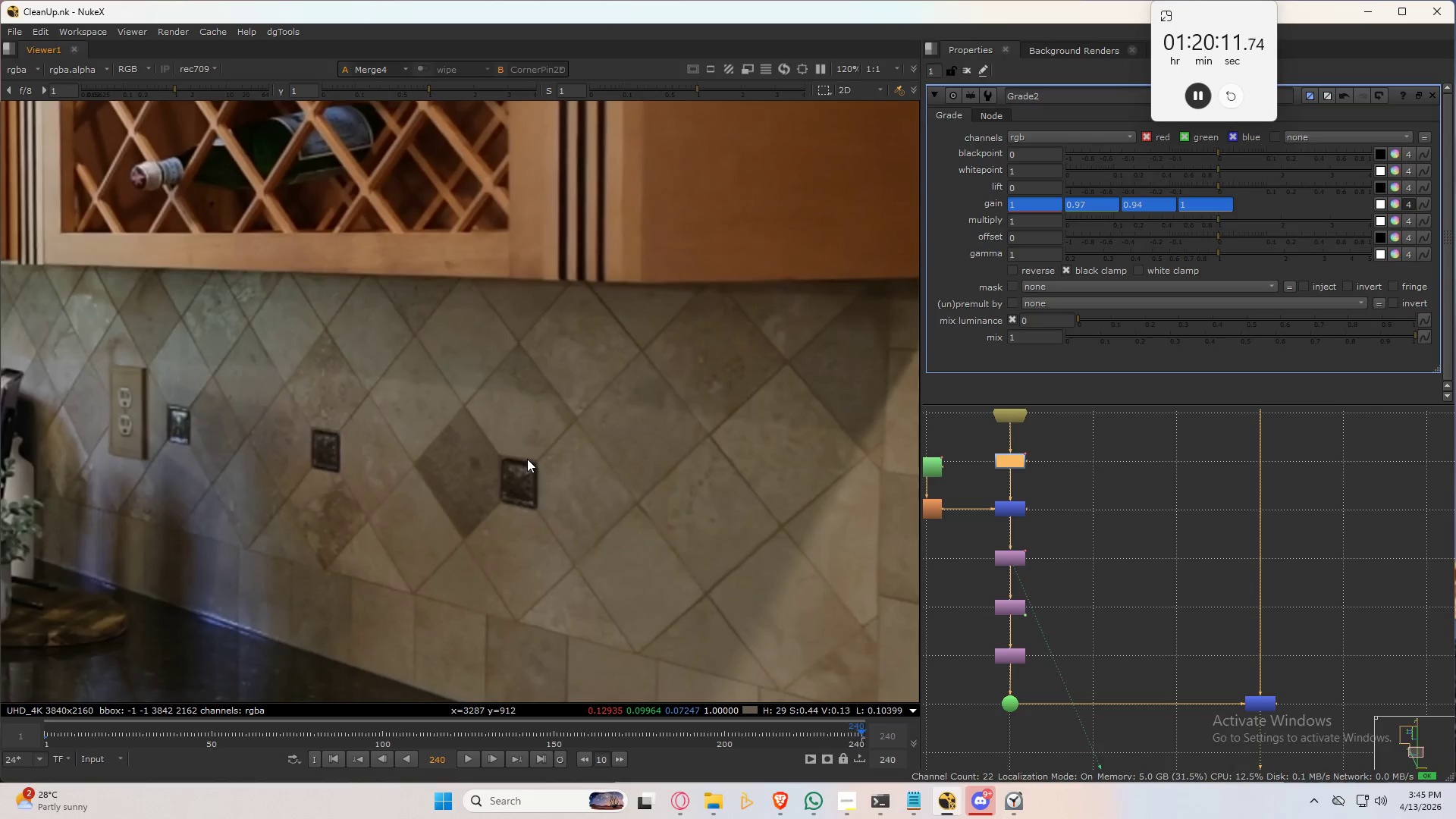 
key(Control+S)
 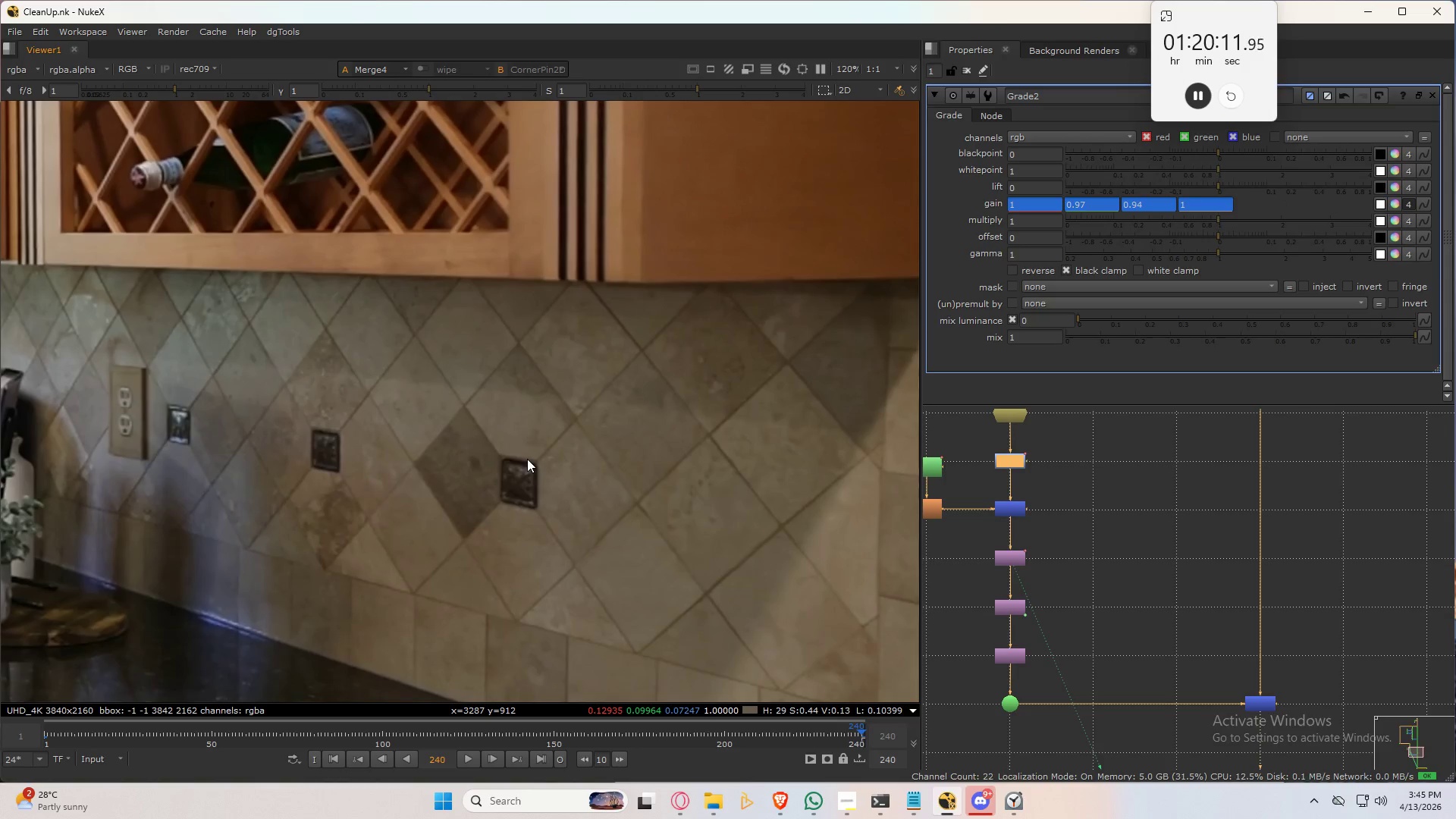 
key(Control+S)
 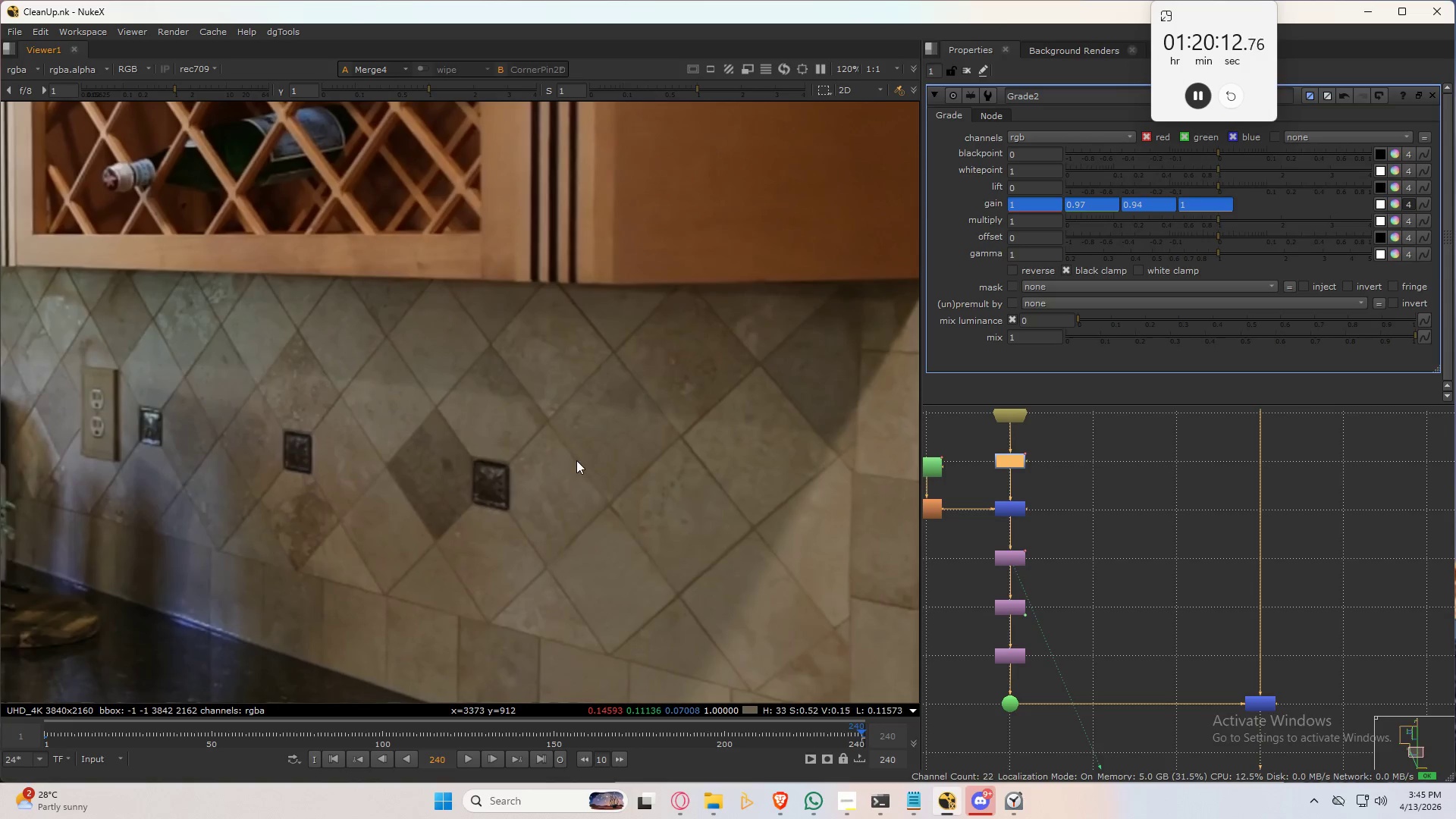 
key(Control+ArrowLeft)
 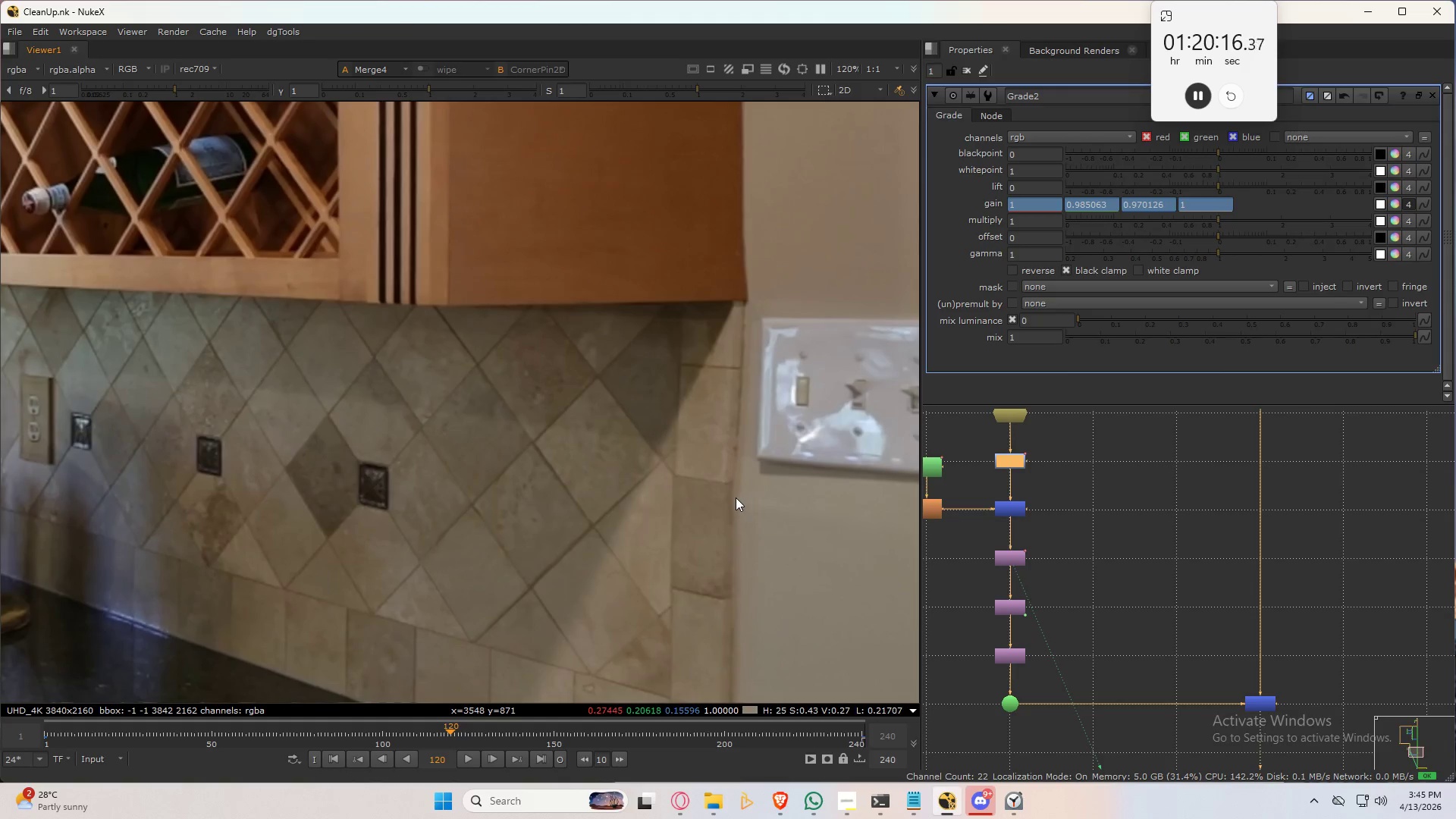 
scroll: coordinate [496, 573], scroll_direction: up, amount: 2.0
 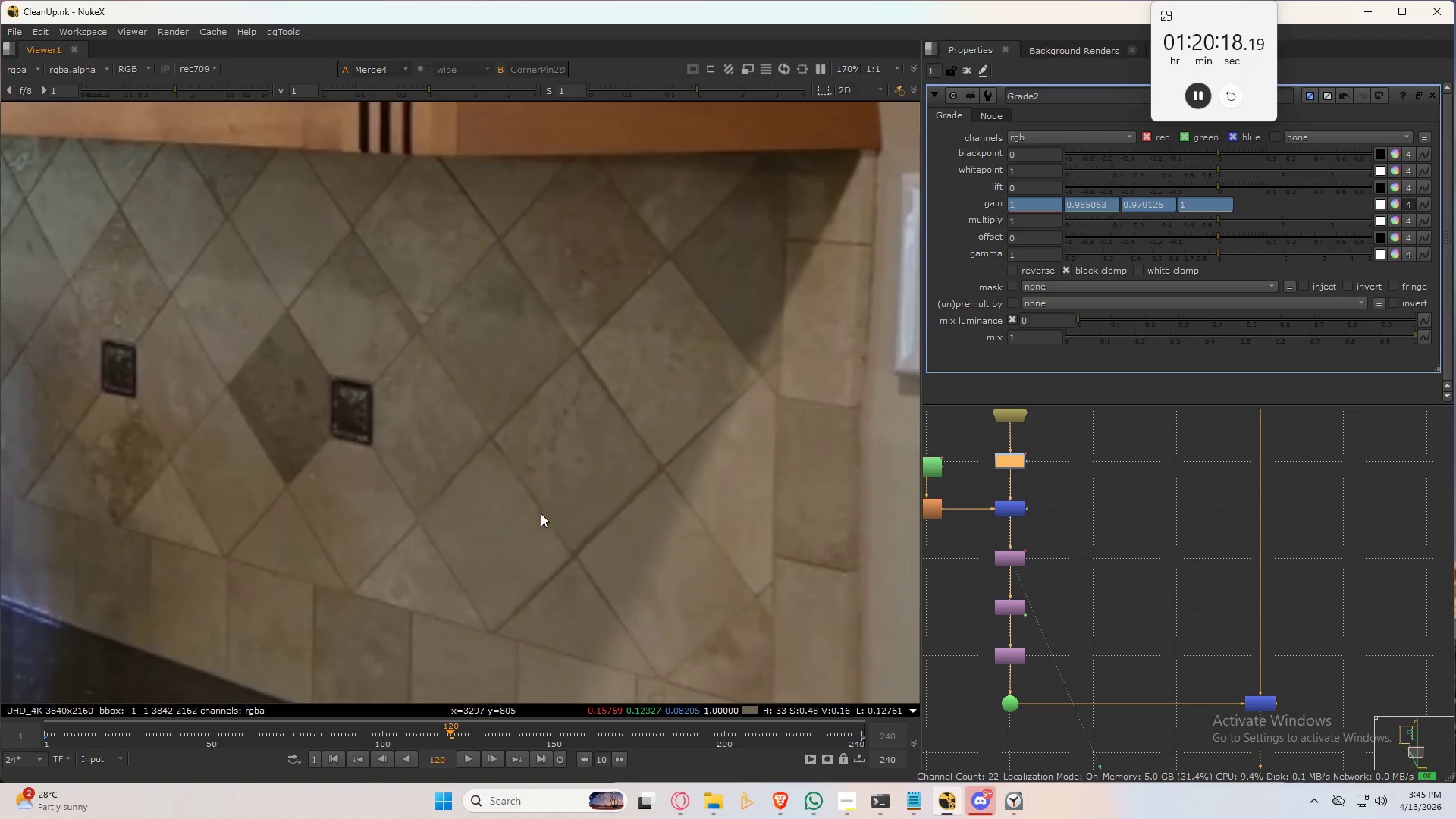 
hold_key(key=3, duration=0.52)
 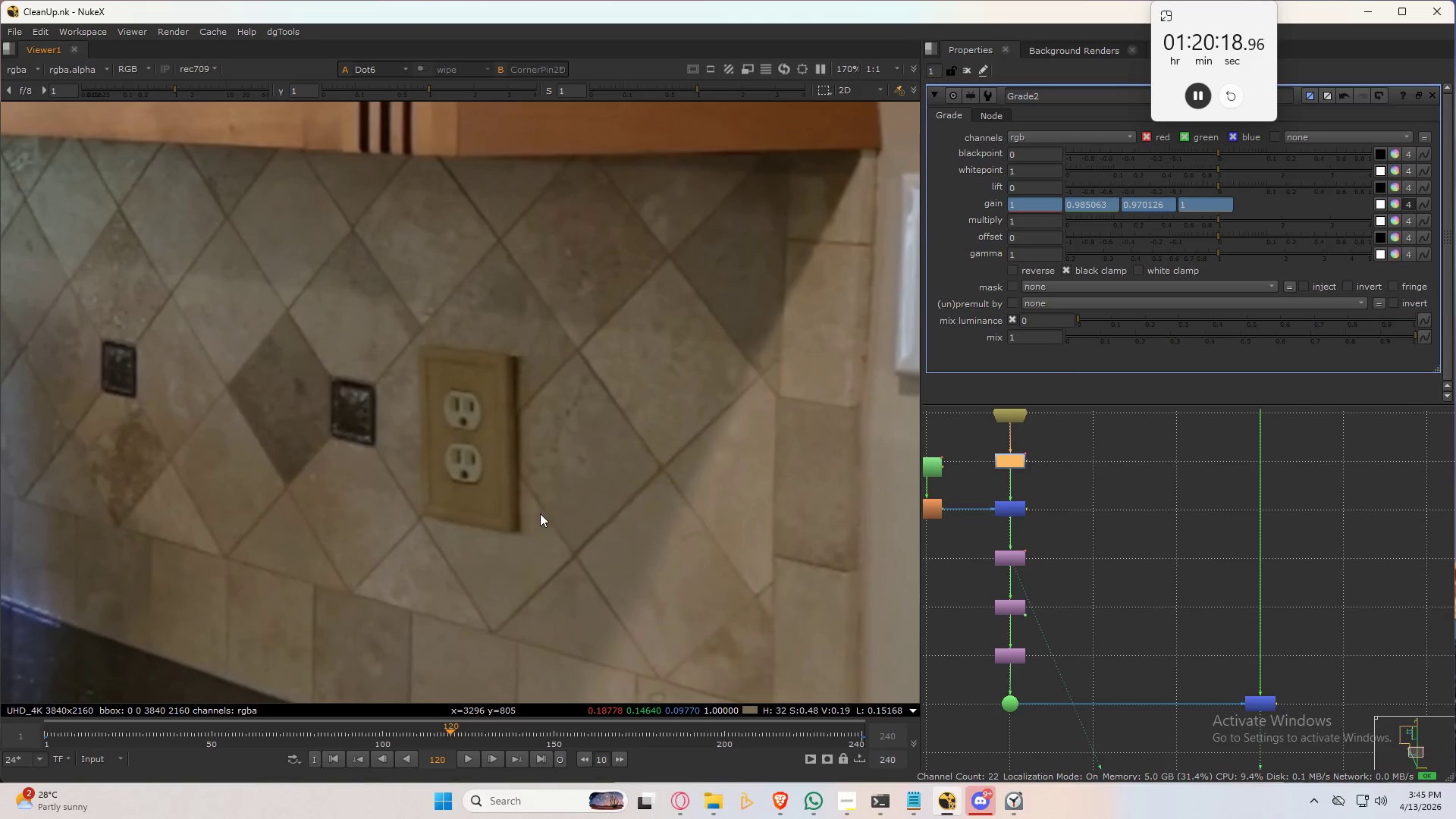 
hold_key(key=2, duration=0.48)
 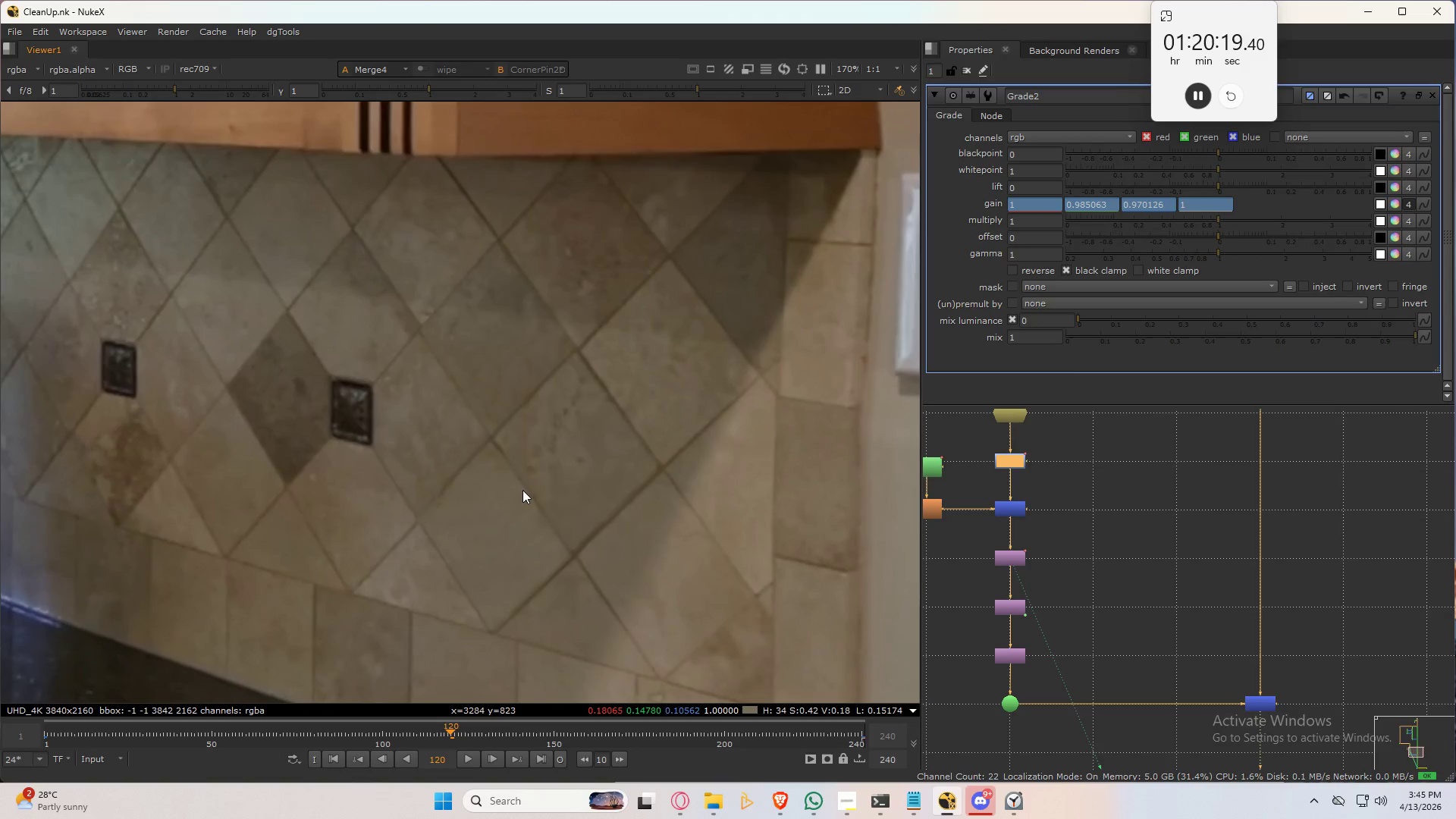 
hold_key(key=3, duration=0.38)
 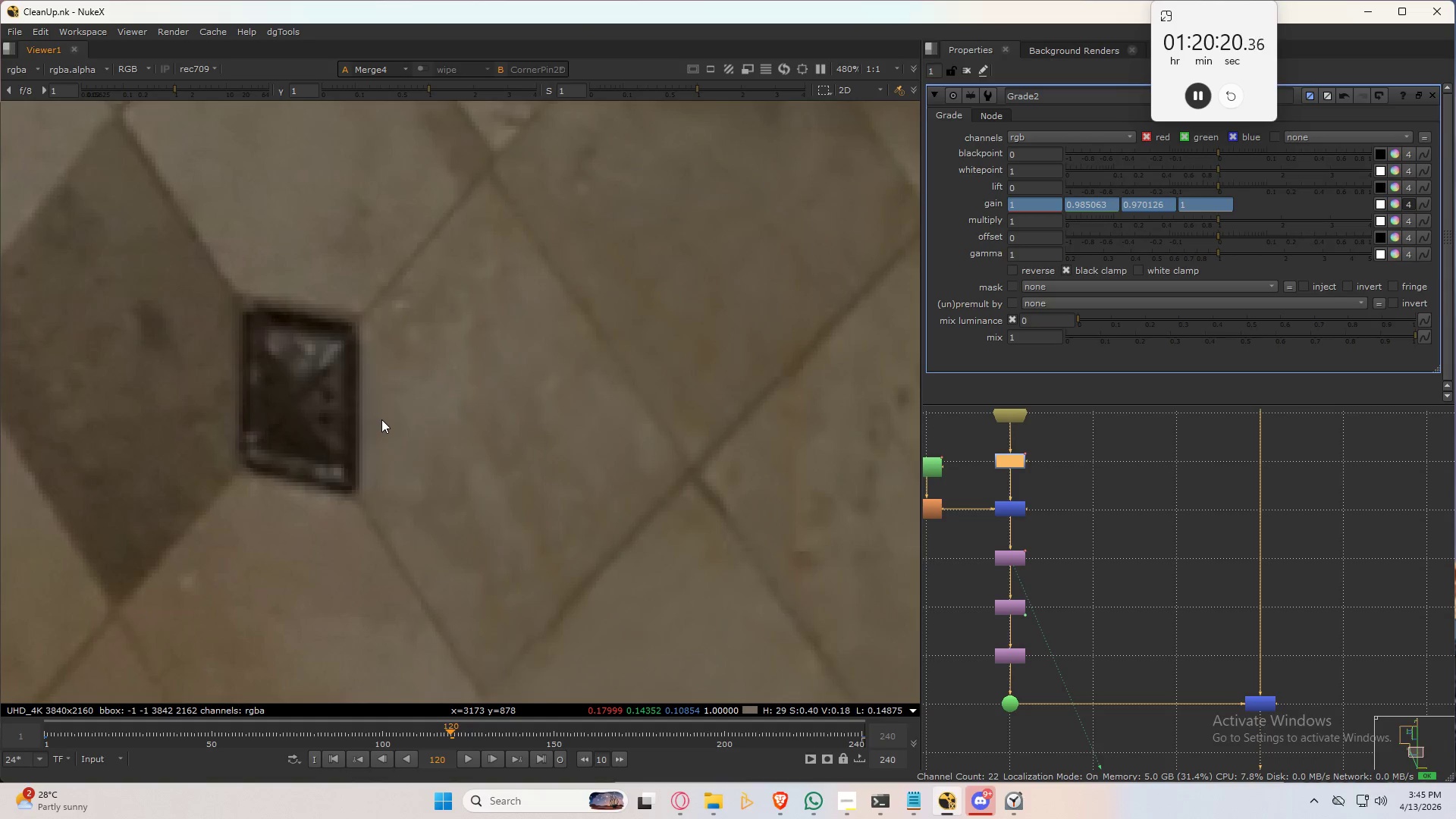 
hold_key(key=2, duration=0.75)
 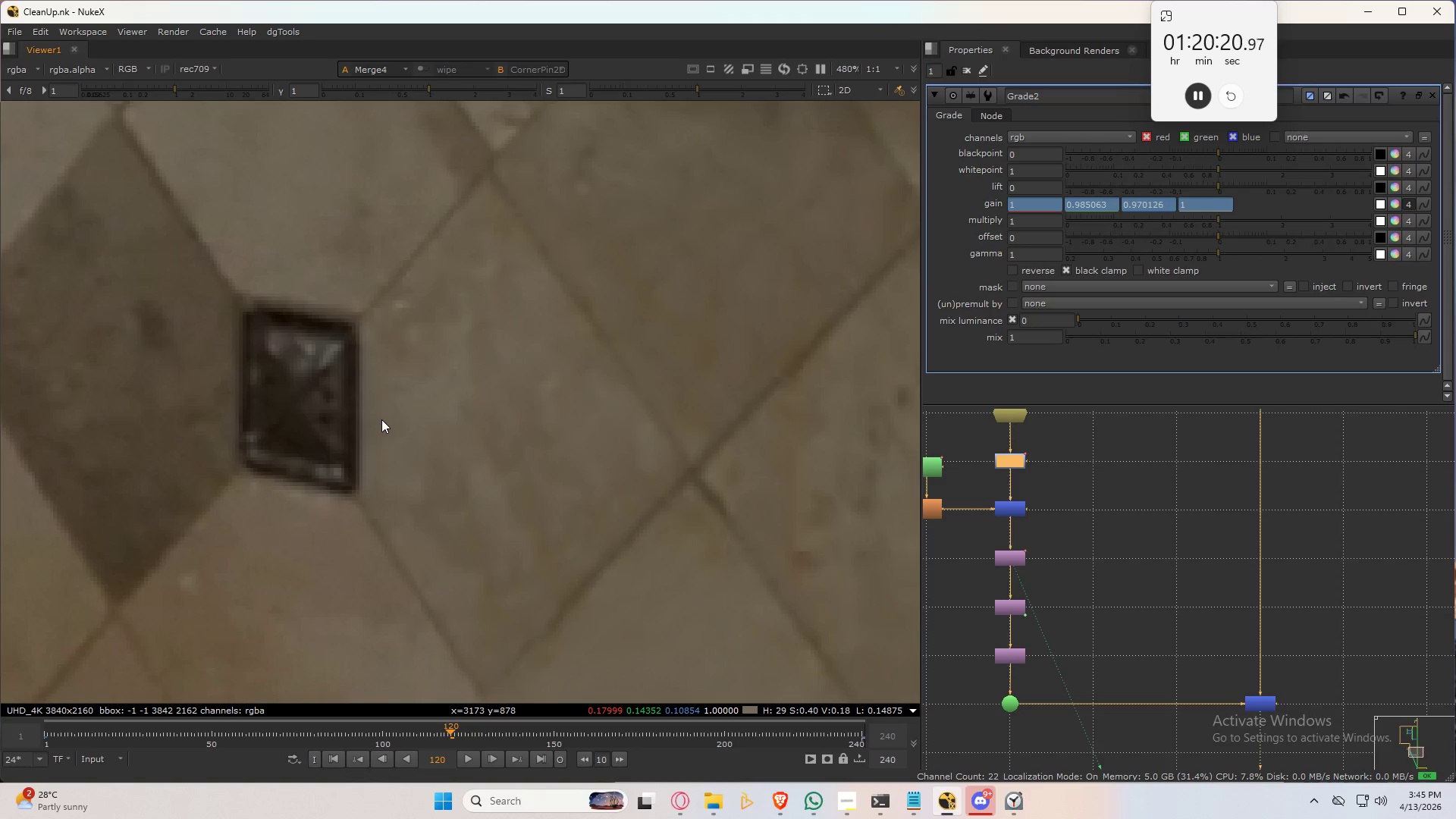 
scroll: coordinate [381, 419], scroll_direction: up, amount: 6.0
 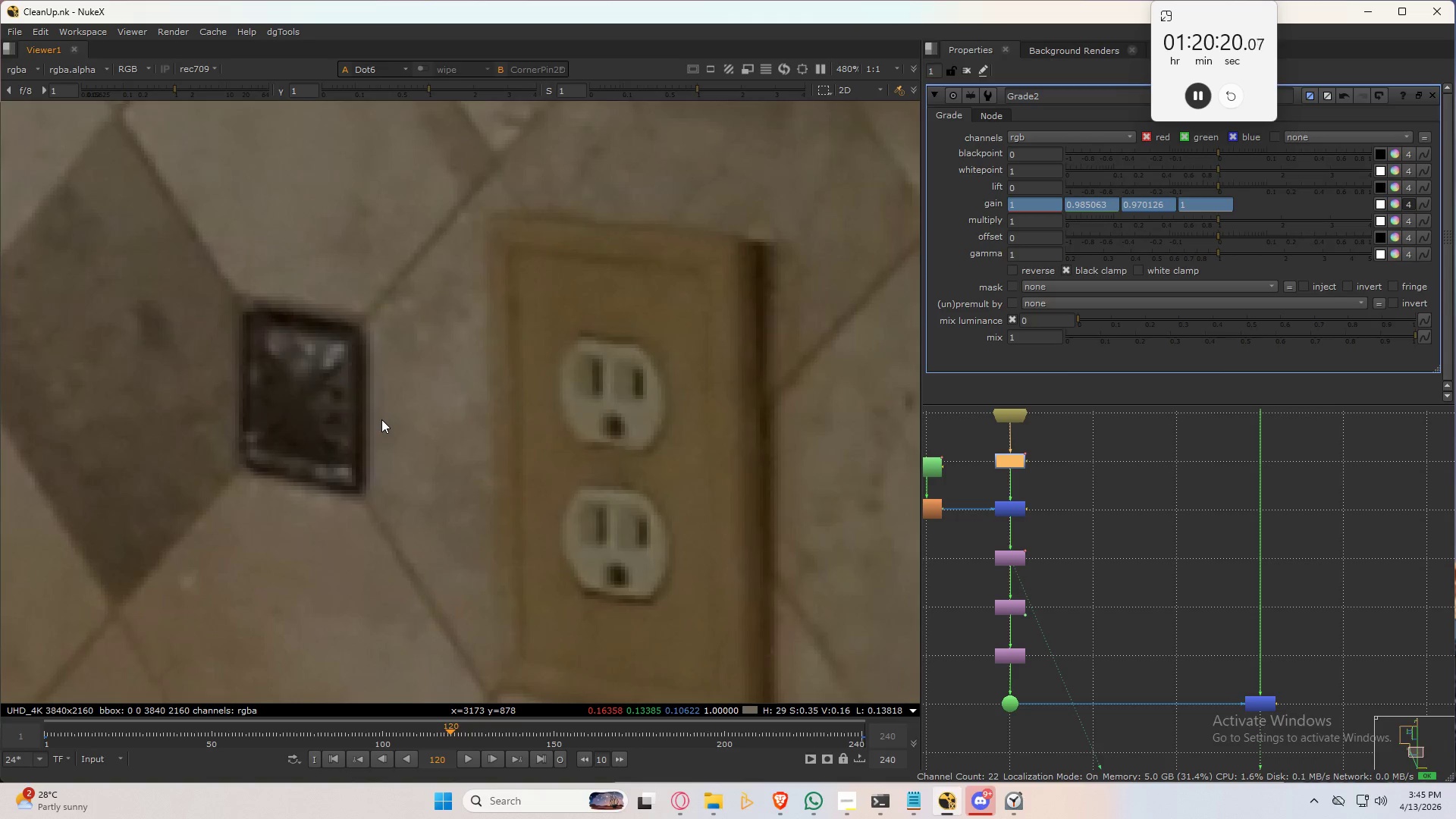 
hold_key(key=3, duration=0.39)
 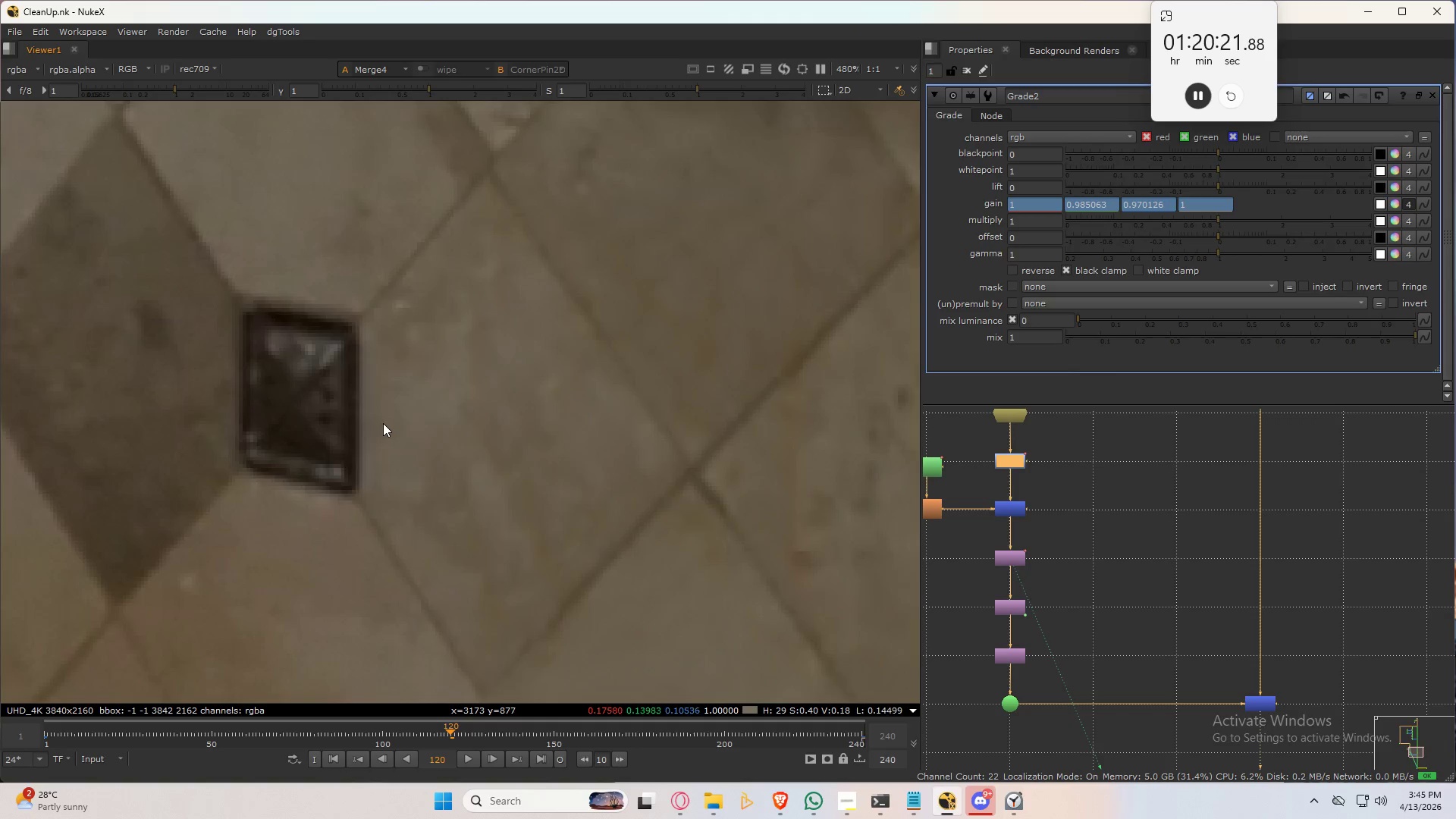 
key(2)
 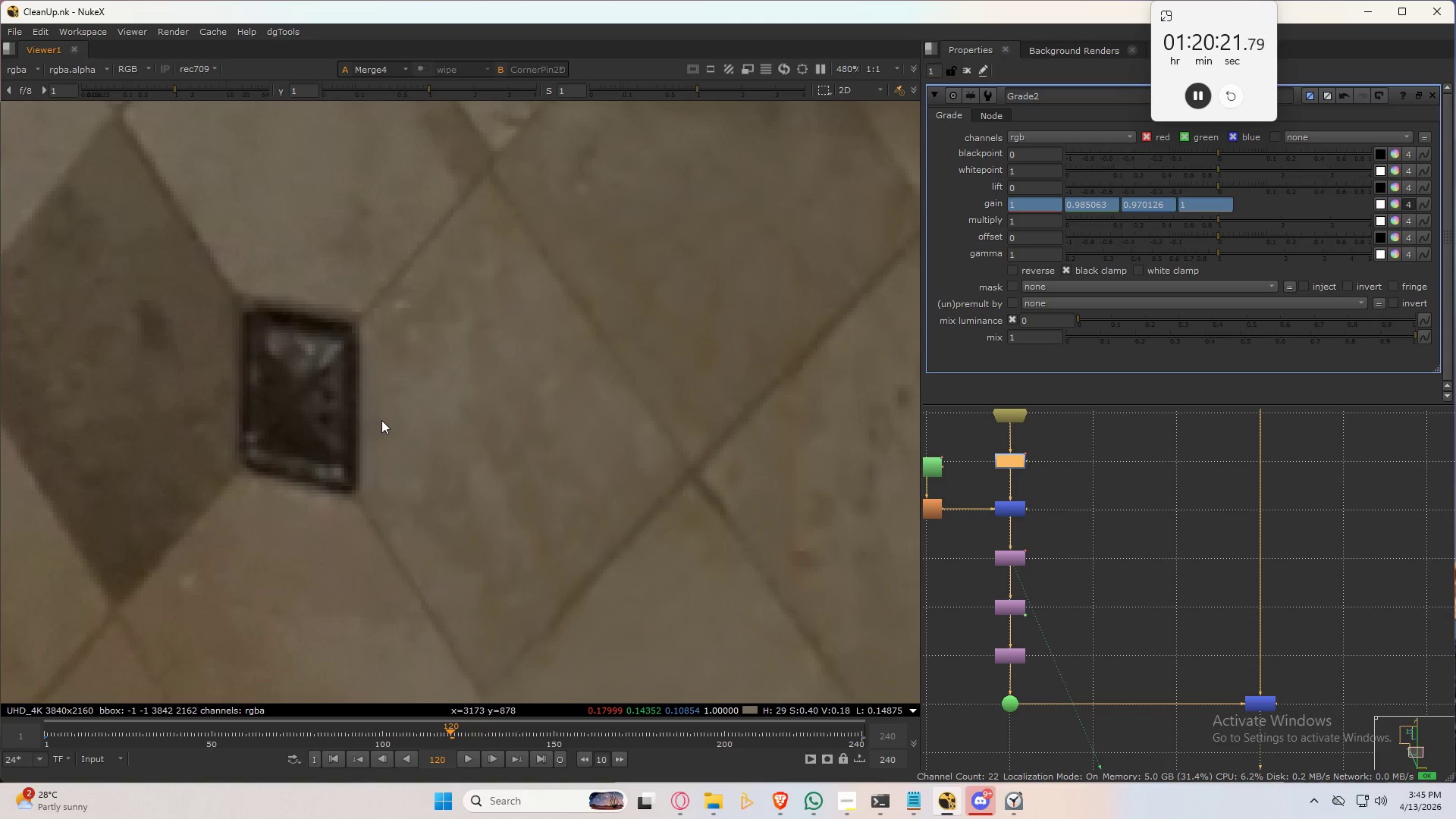 
scroll: coordinate [390, 428], scroll_direction: down, amount: 3.0
 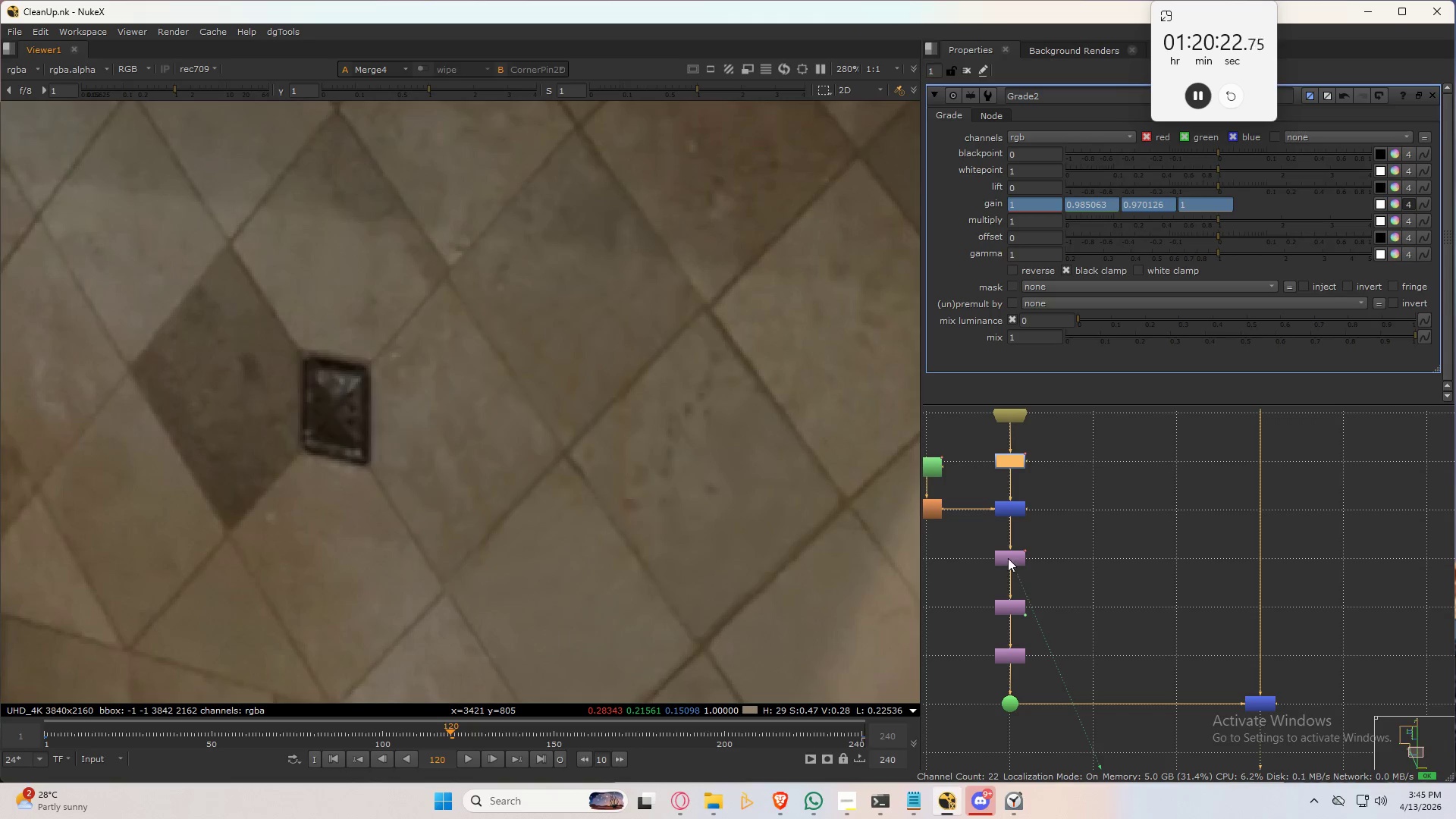 
double_click([1009, 555])
 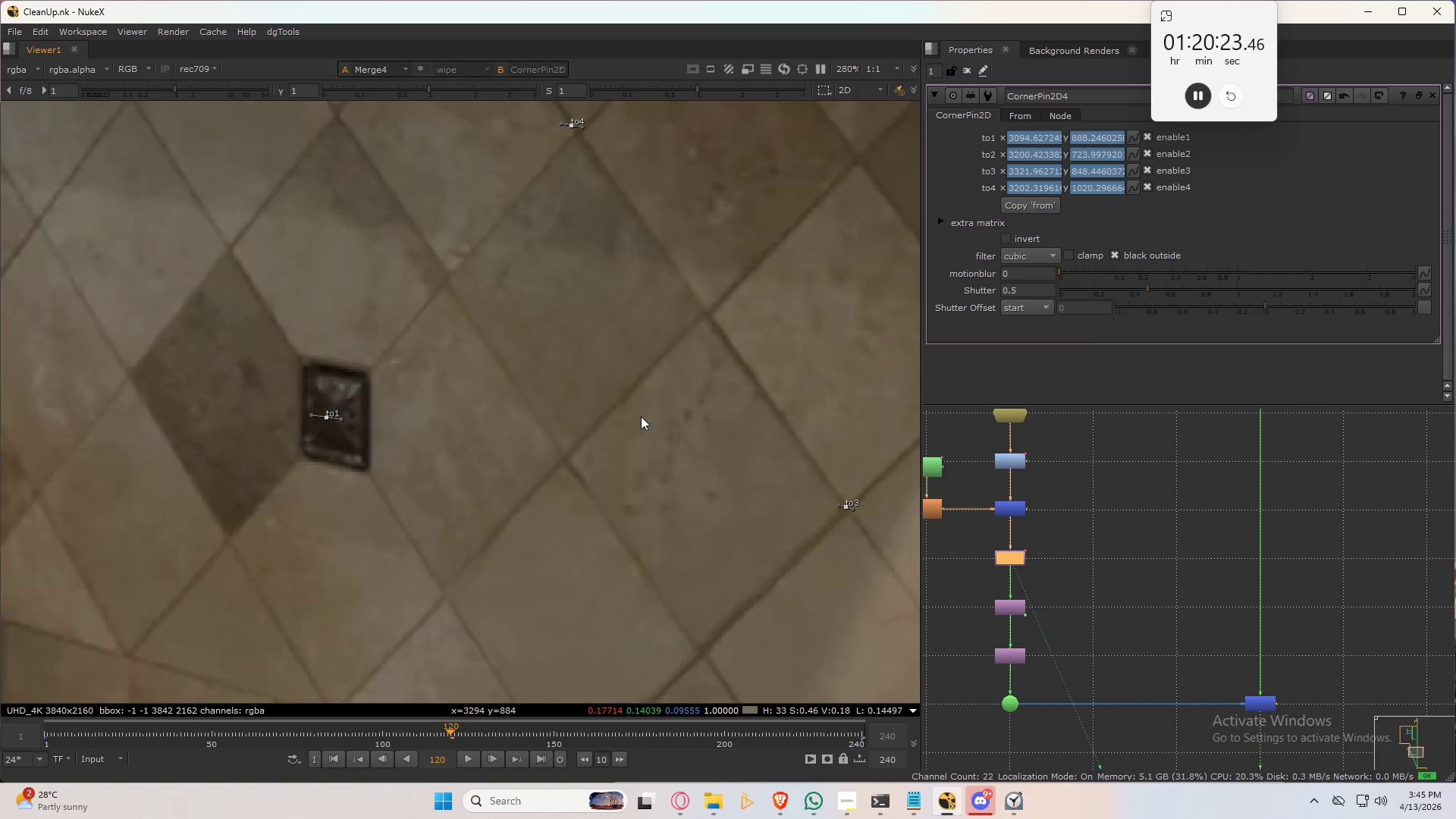 
left_click_drag(start_coordinate=[413, 245], to_coordinate=[818, 687])
 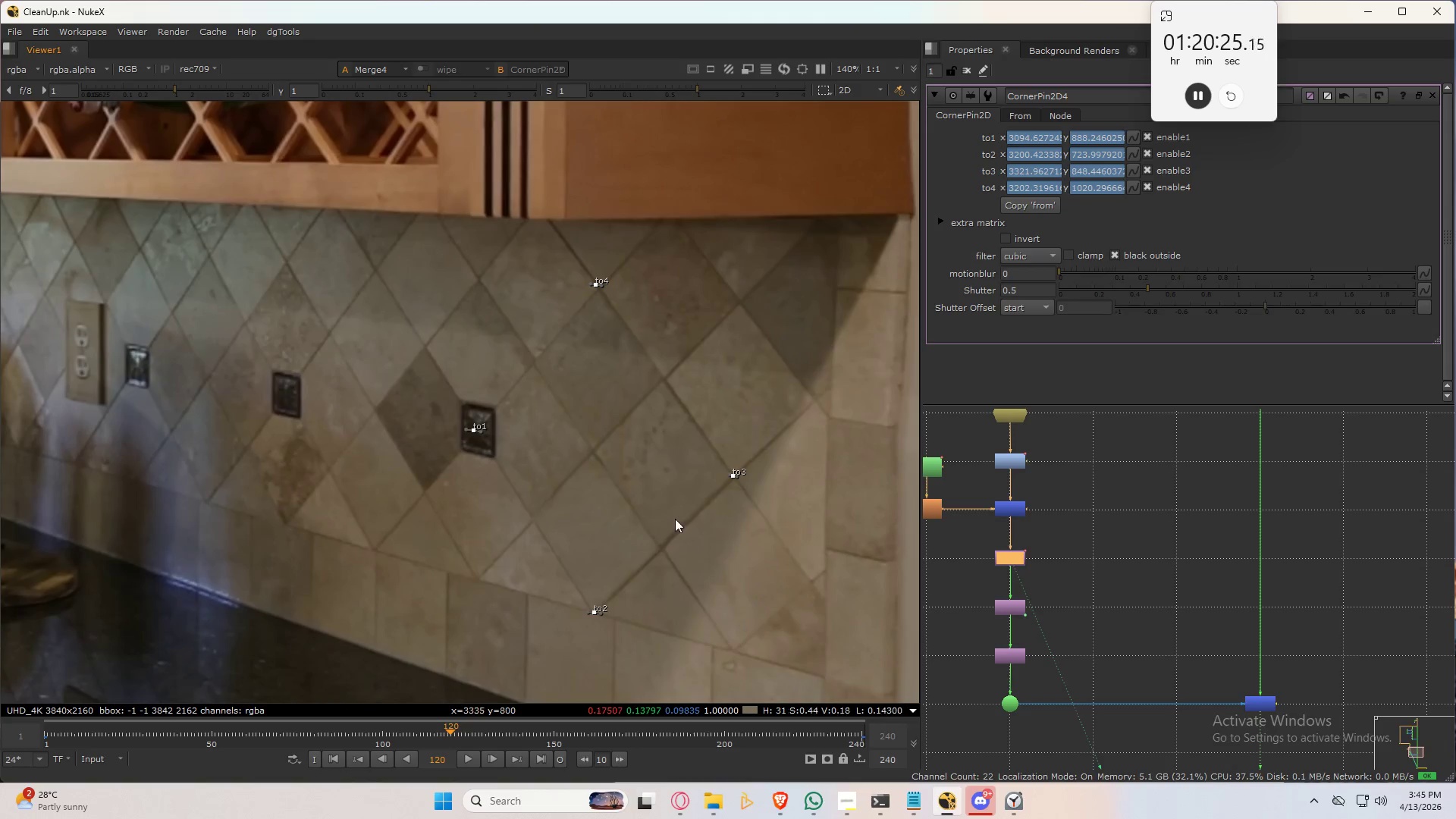 
scroll: coordinate [607, 400], scroll_direction: down, amount: 4.0
 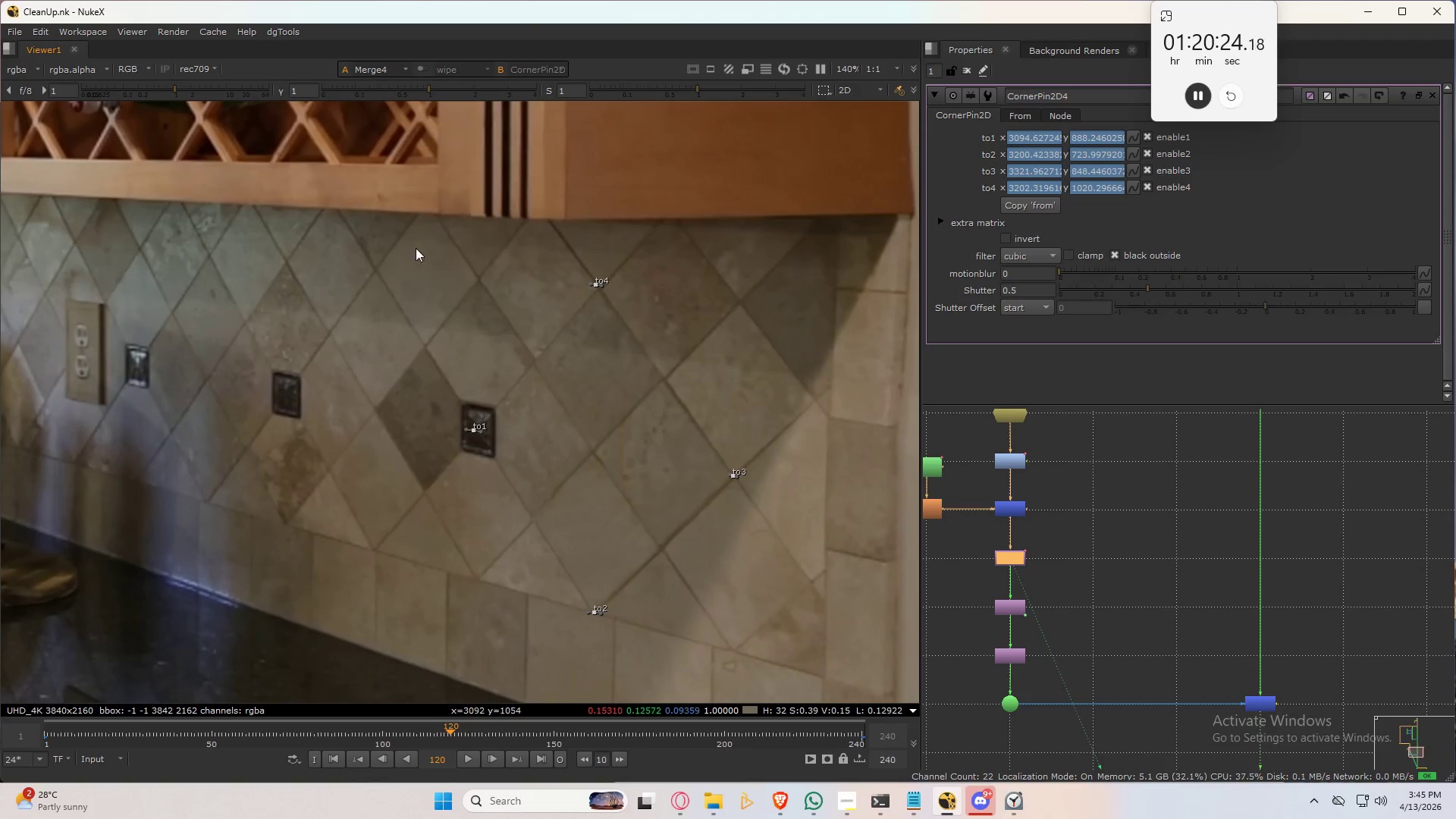 
scroll: coordinate [676, 517], scroll_direction: up, amount: 5.0
 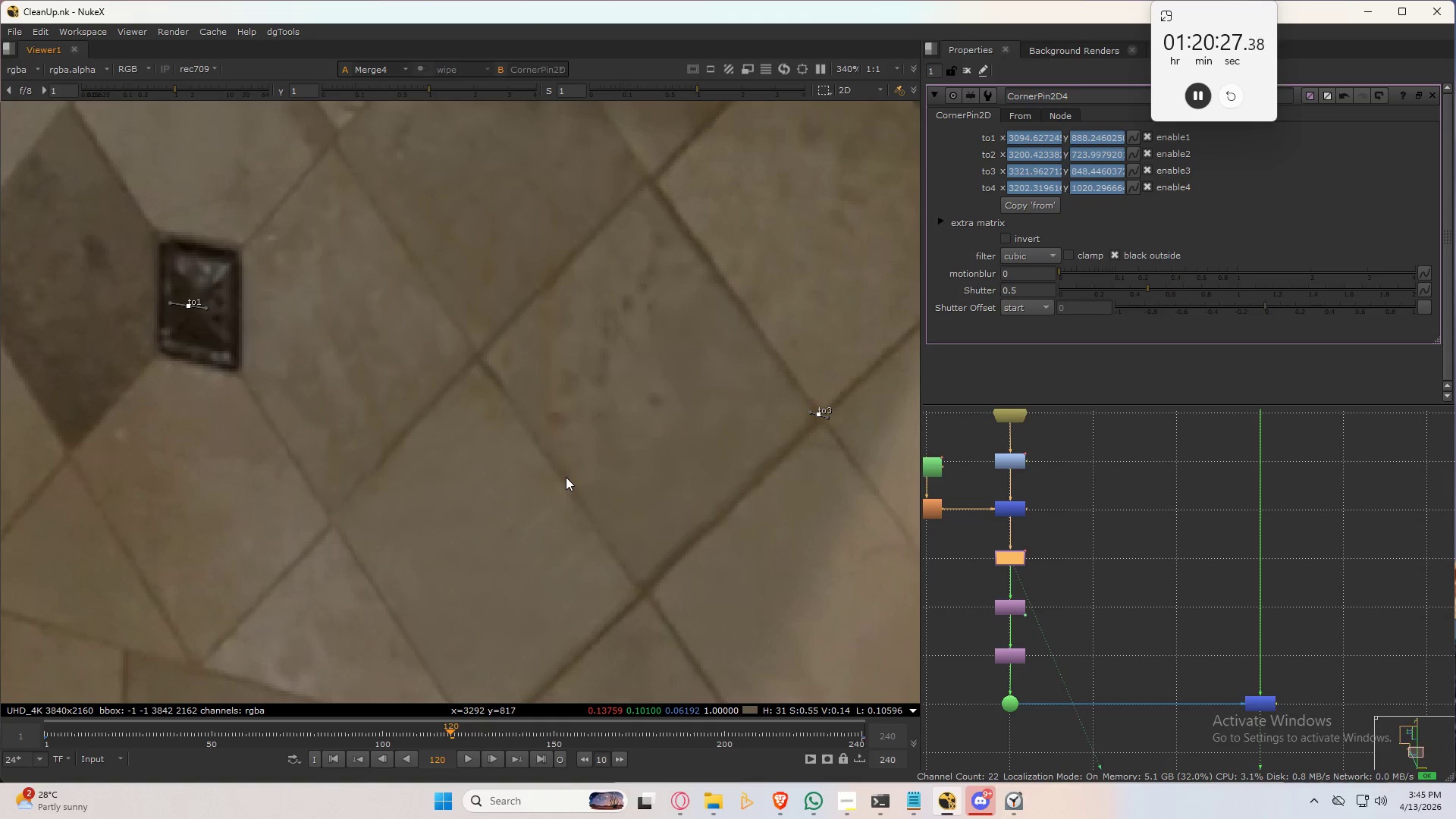 
key(Numpad6)
 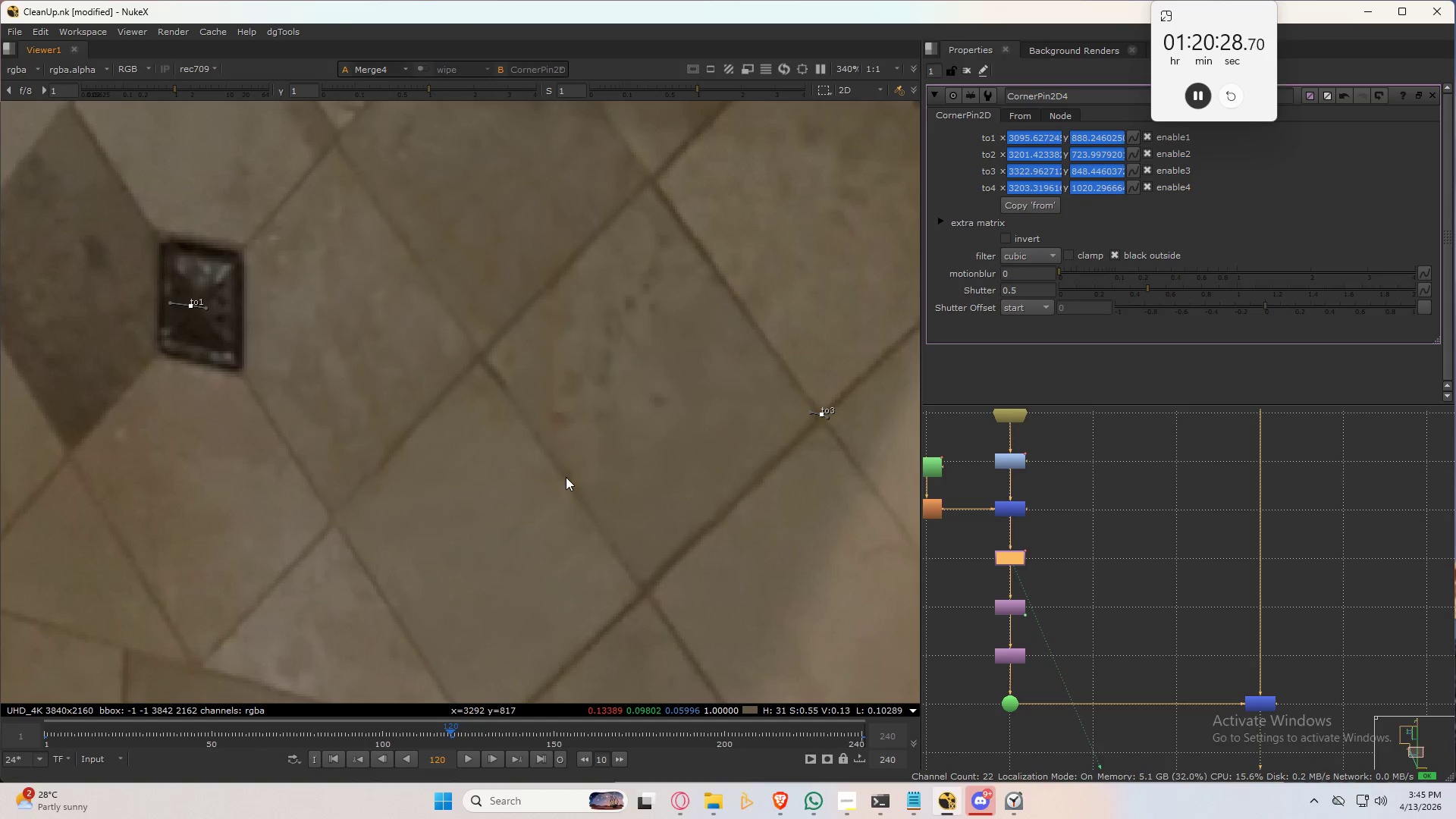 
key(Numpad6)
 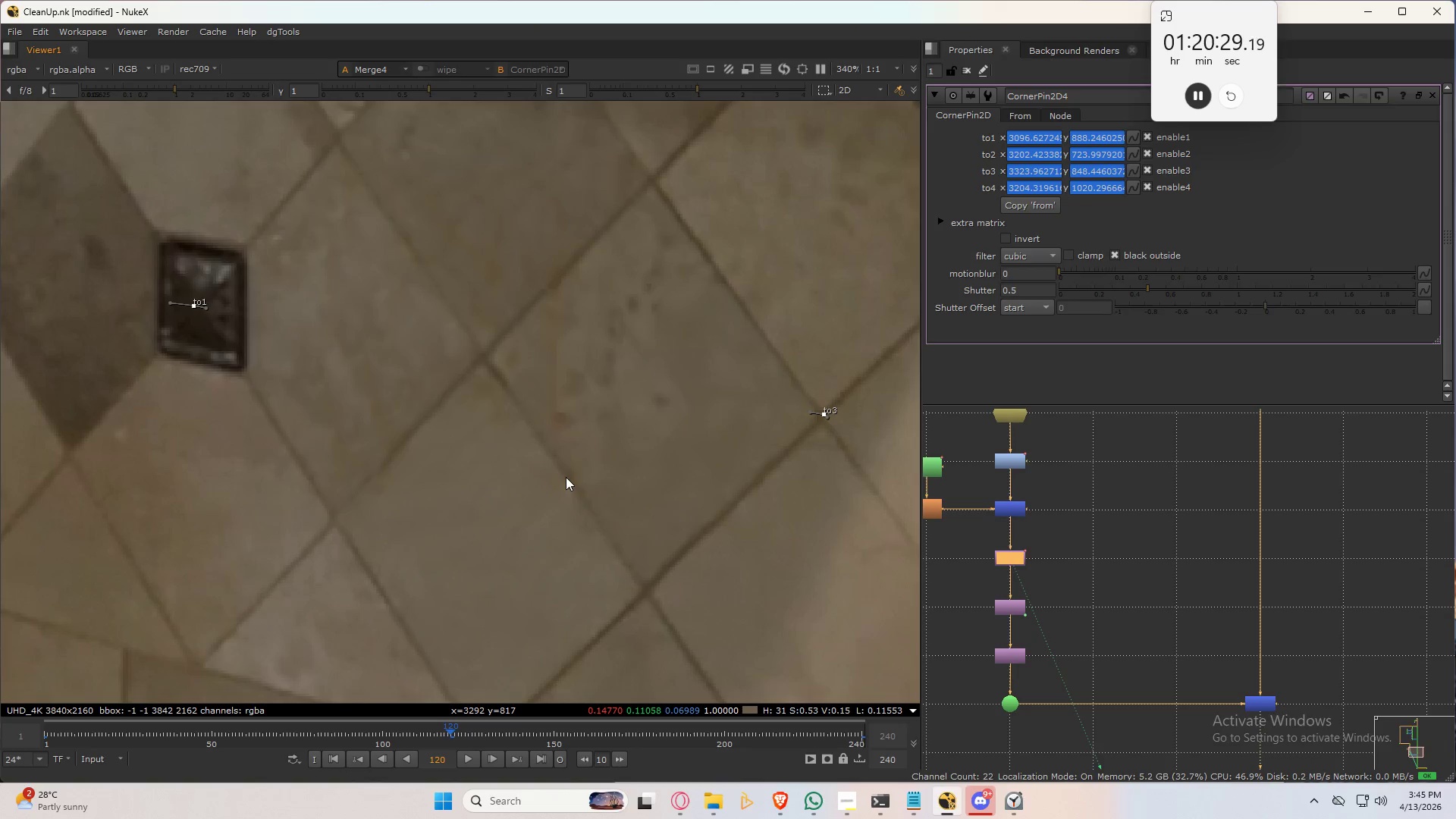 
key(Numpad6)
 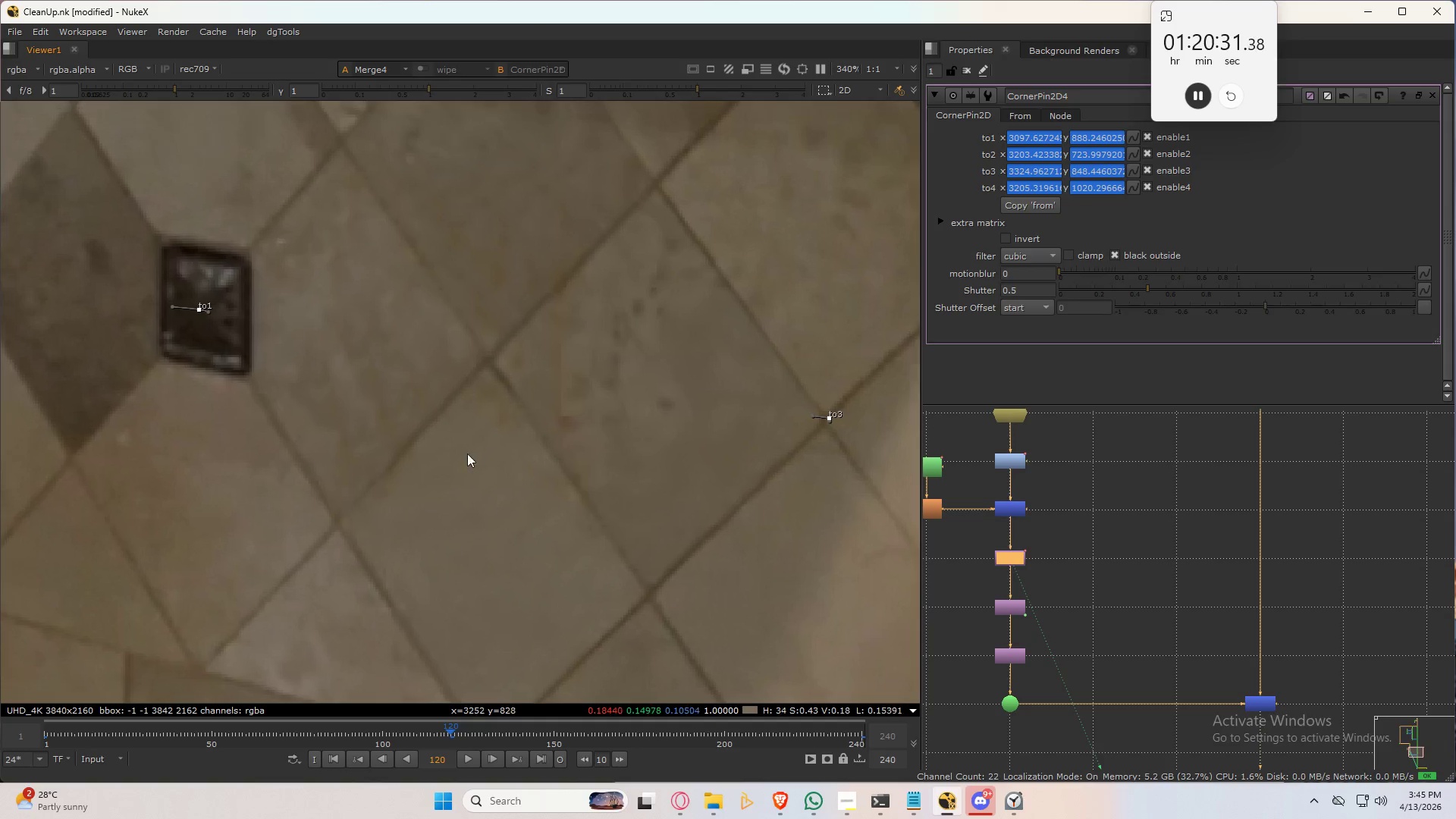 
scroll: coordinate [390, 368], scroll_direction: up, amount: 4.0
 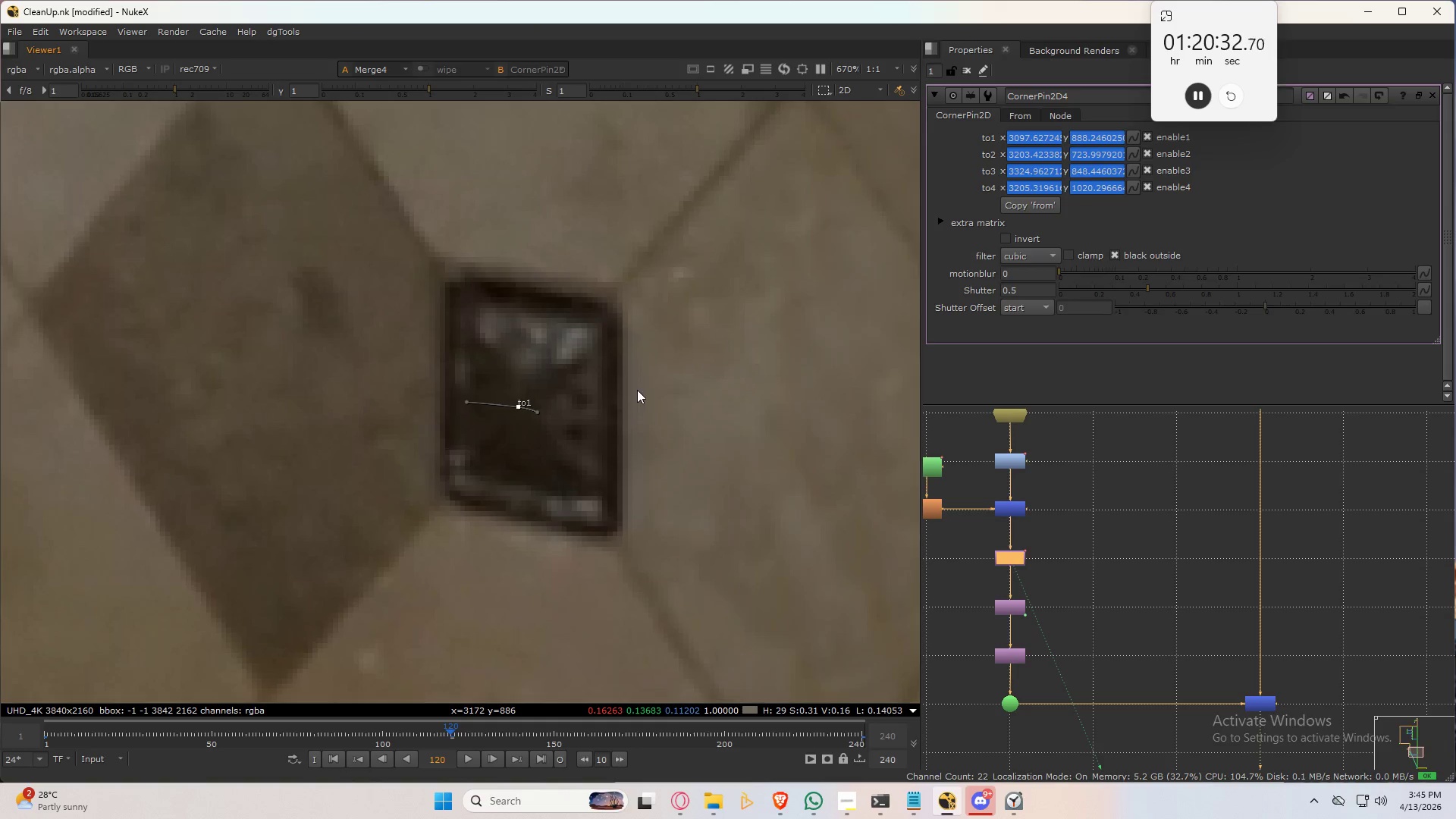 
hold_key(key=3, duration=0.41)
 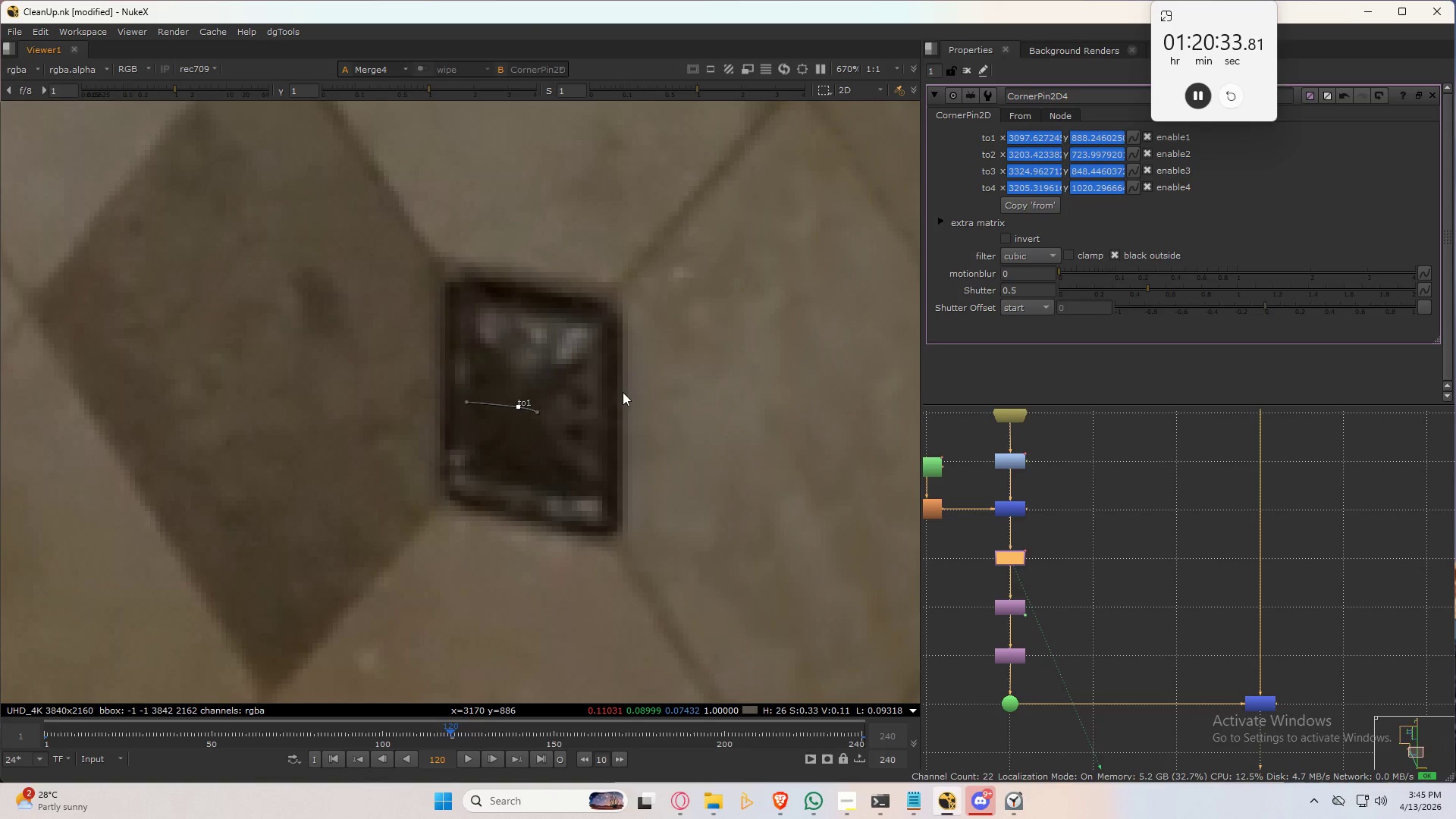 
hold_key(key=2, duration=0.7)
 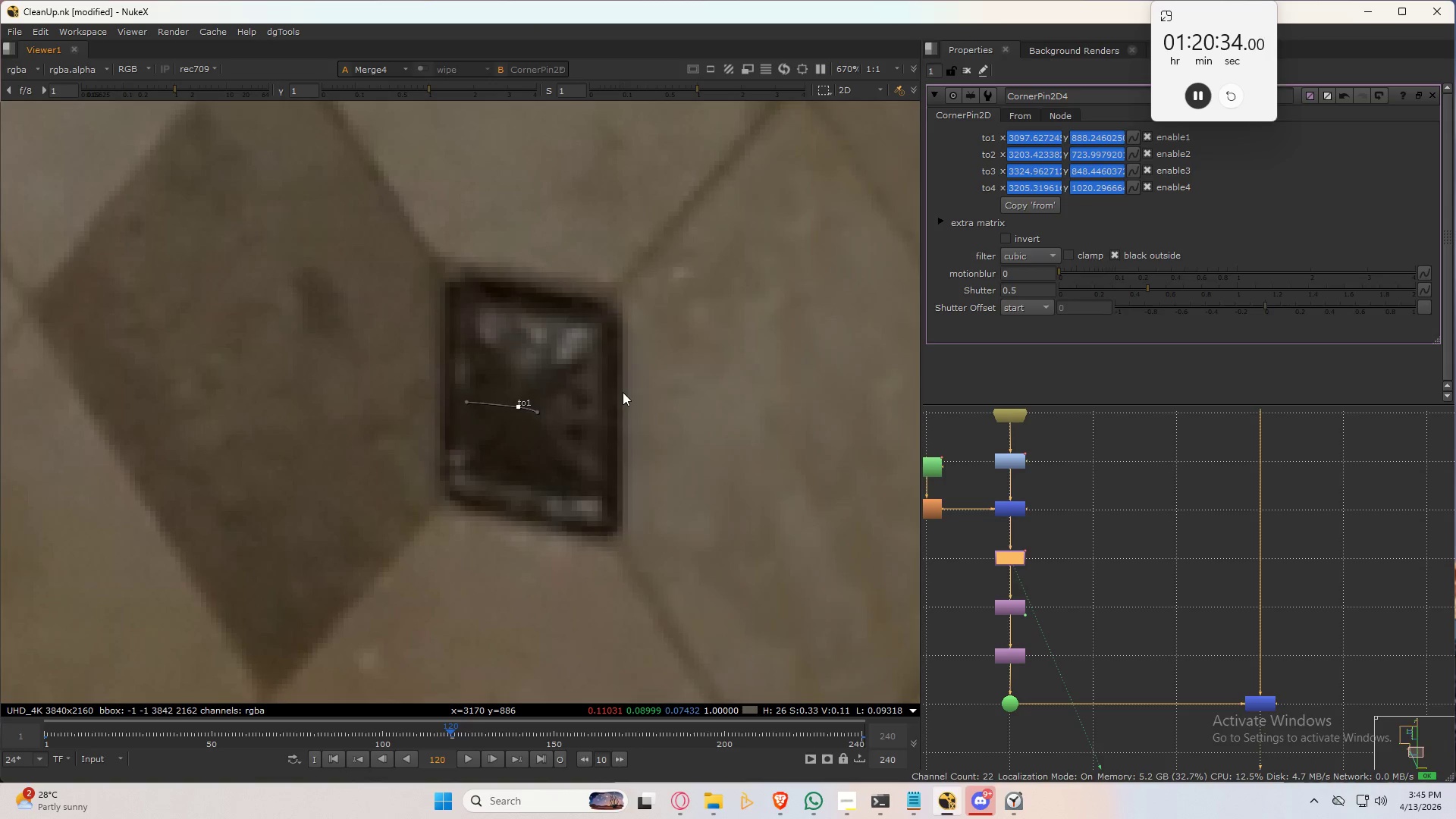 
hold_key(key=3, duration=1.05)
 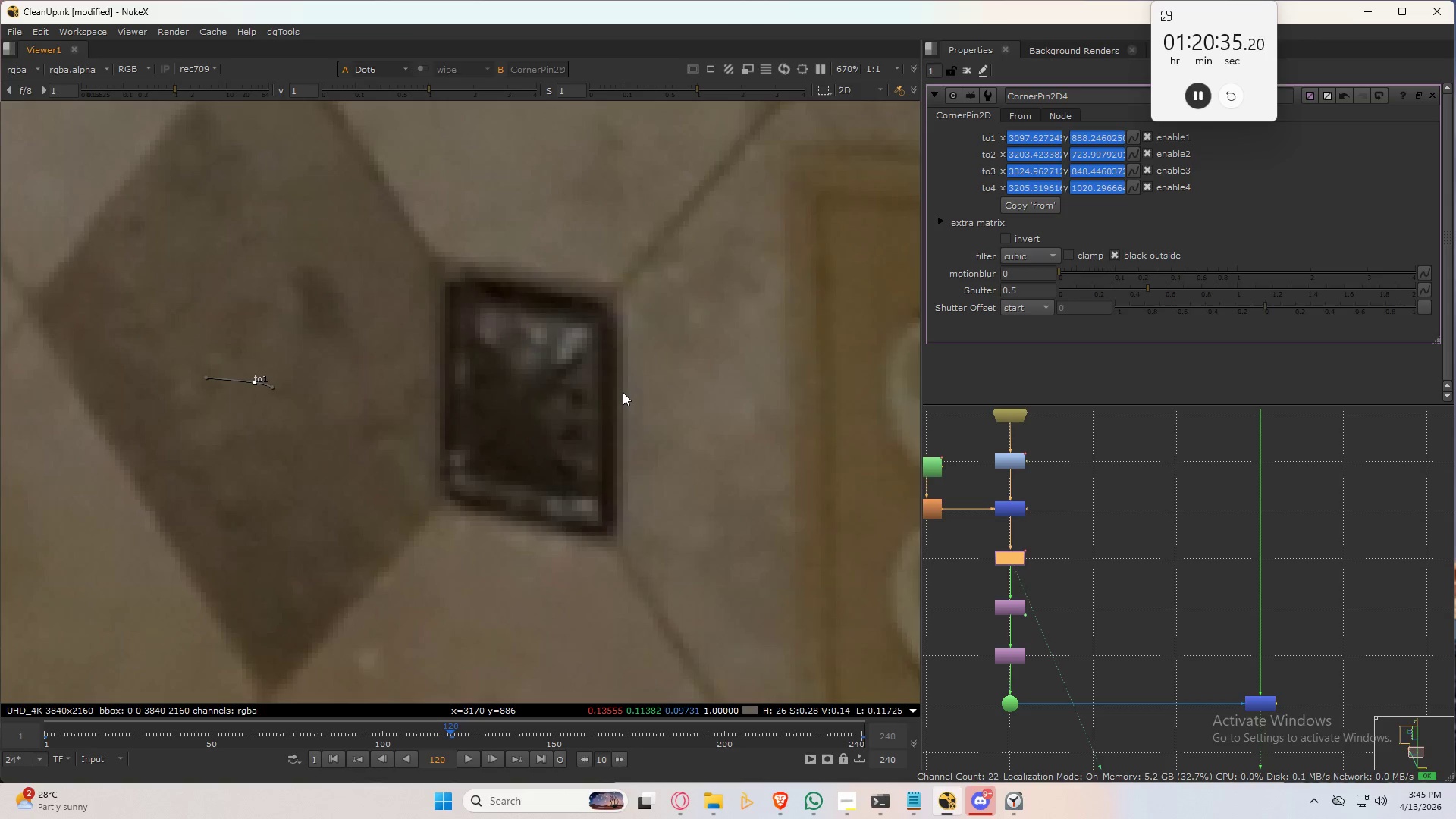 
hold_key(key=2, duration=0.39)
 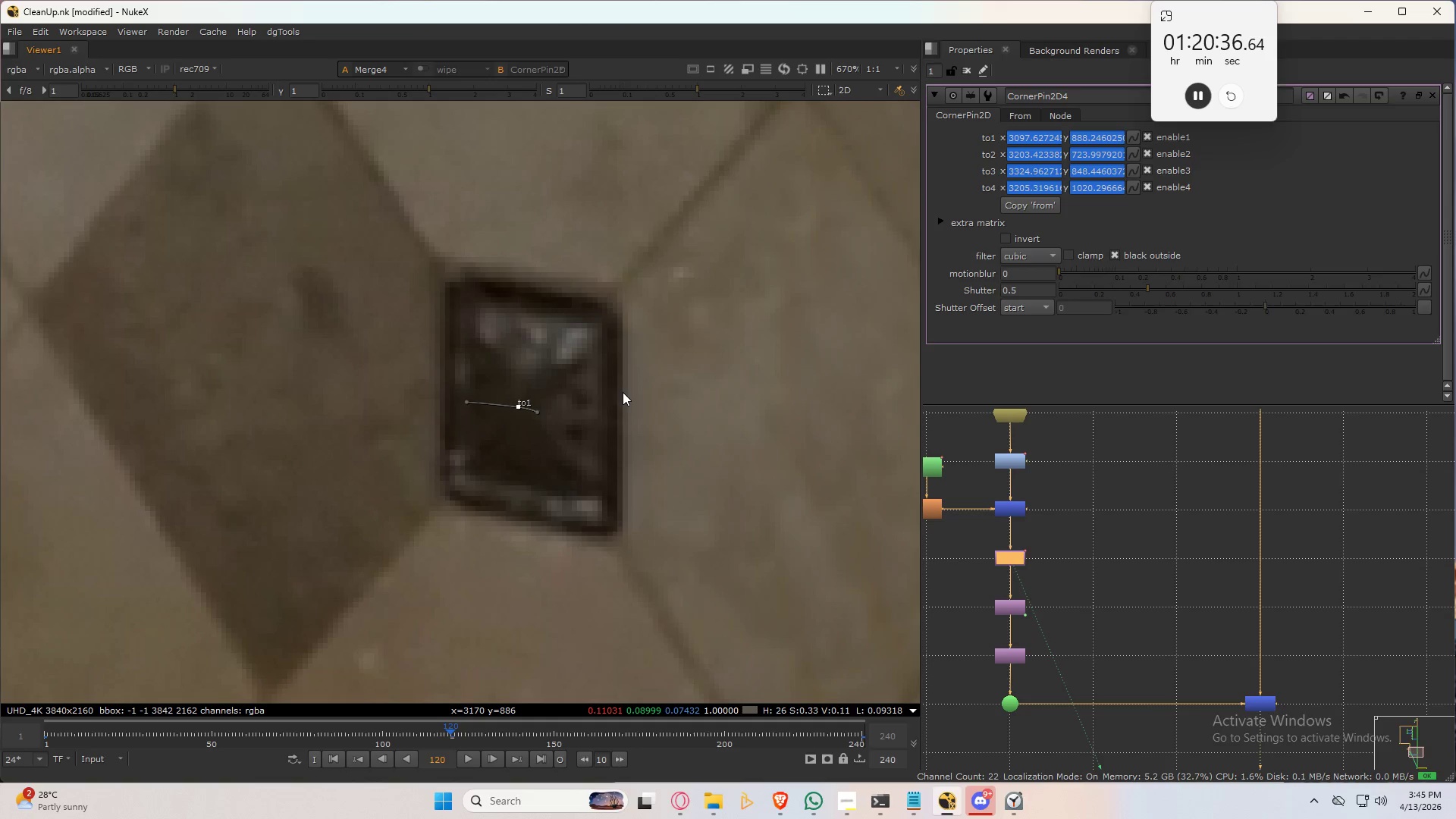 
key(Control+Numpad4)
 